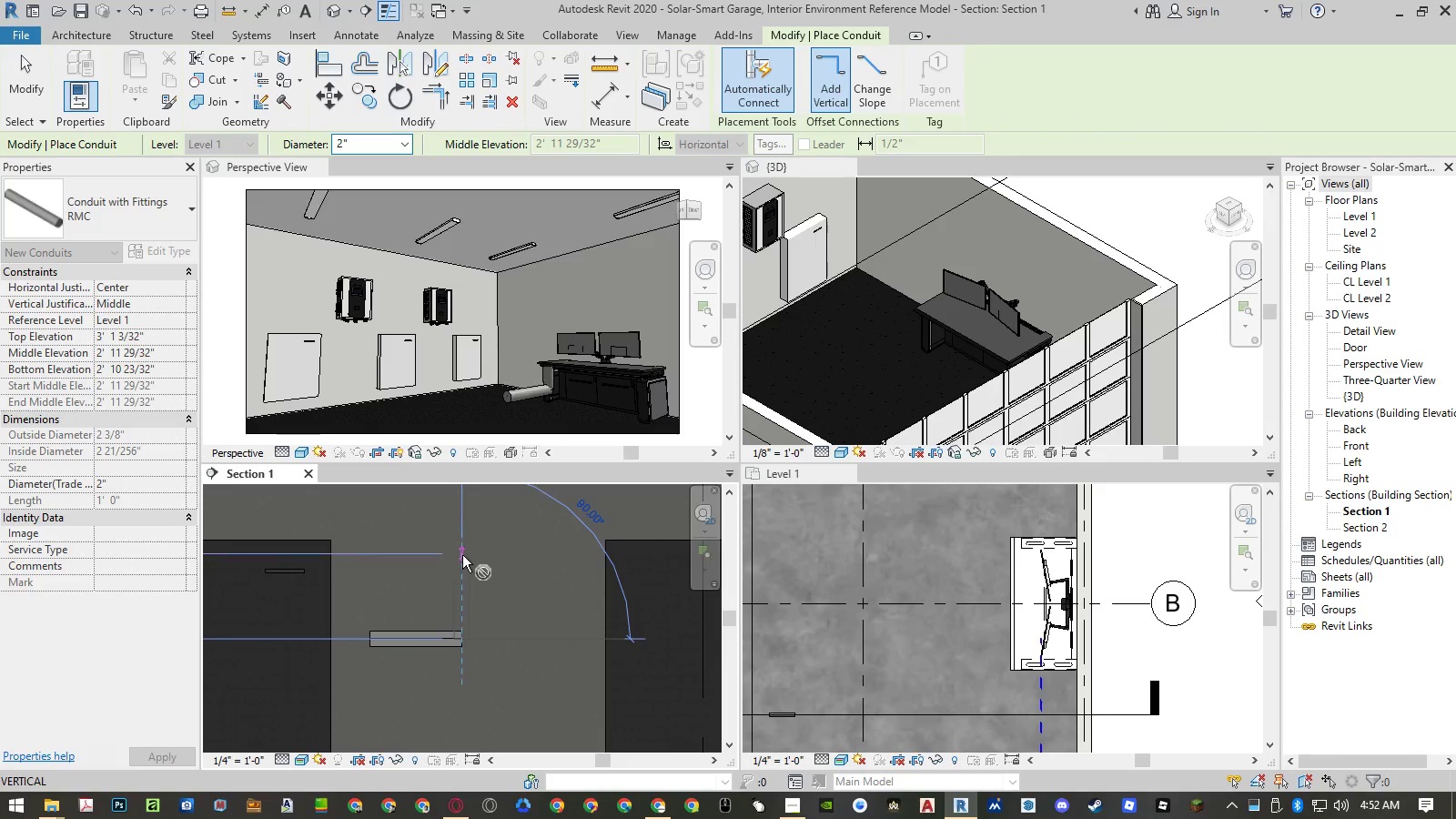 
left_click([462, 555])
 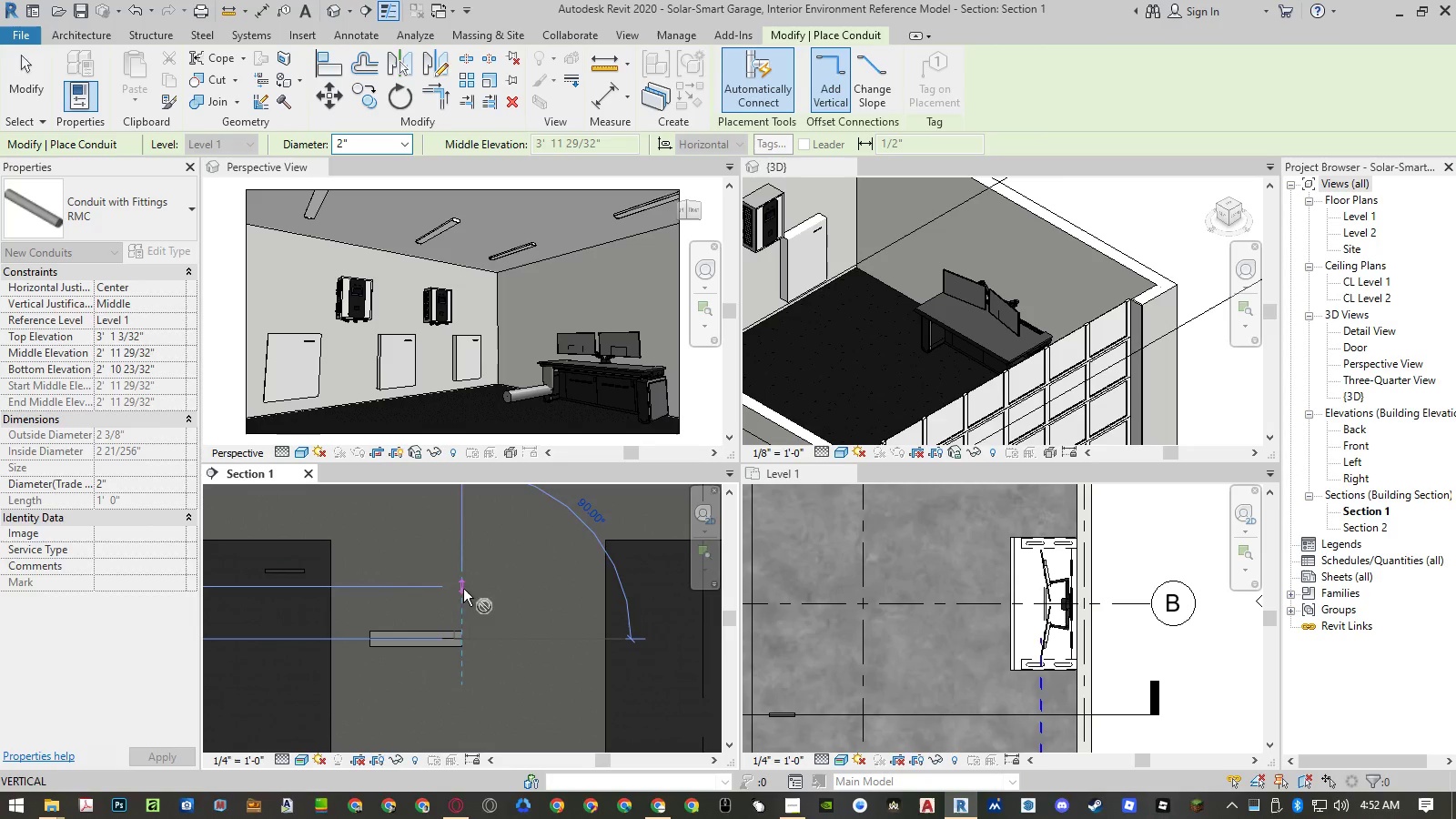 
left_click([456, 541])
 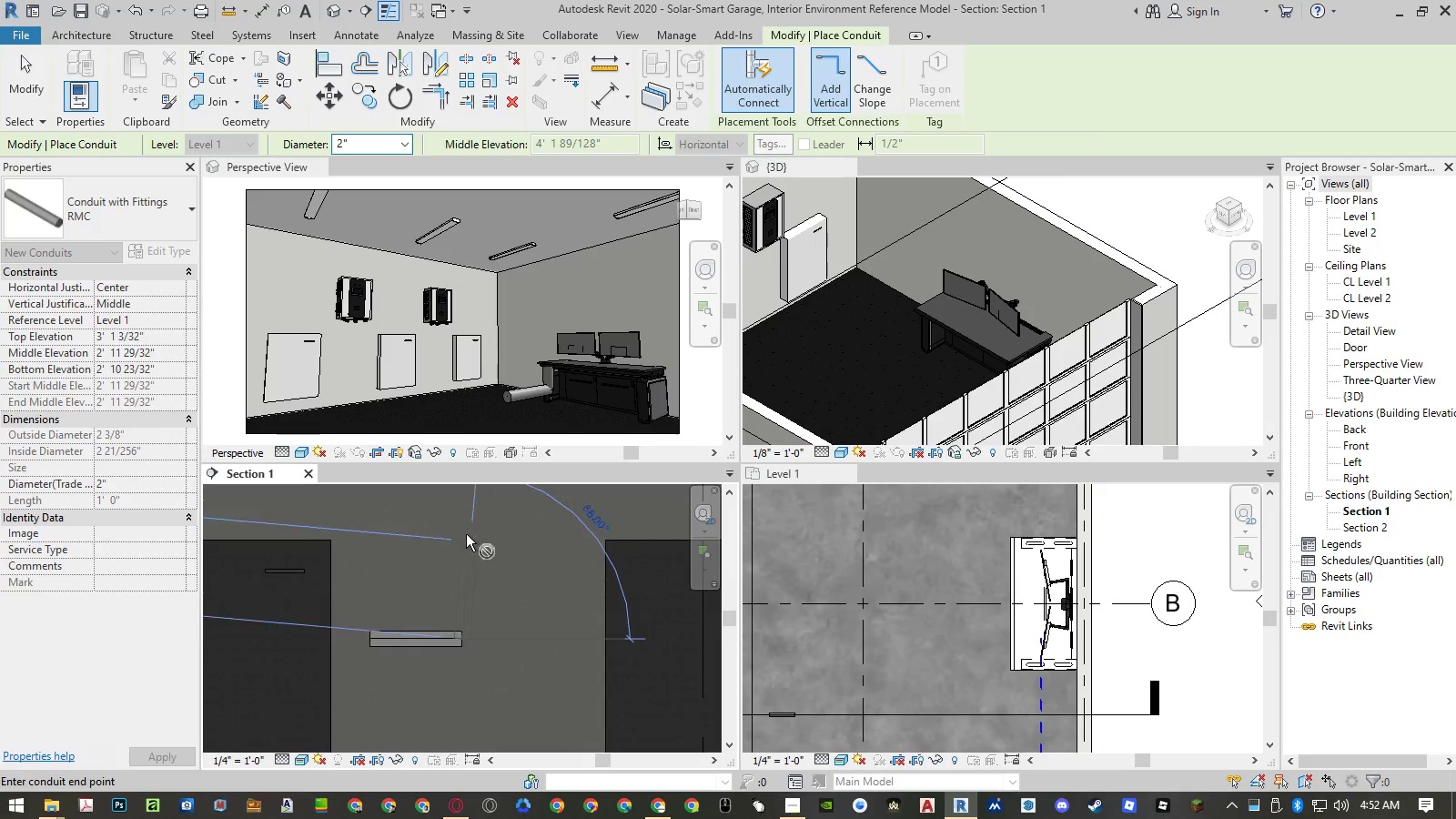 
left_click([464, 532])
 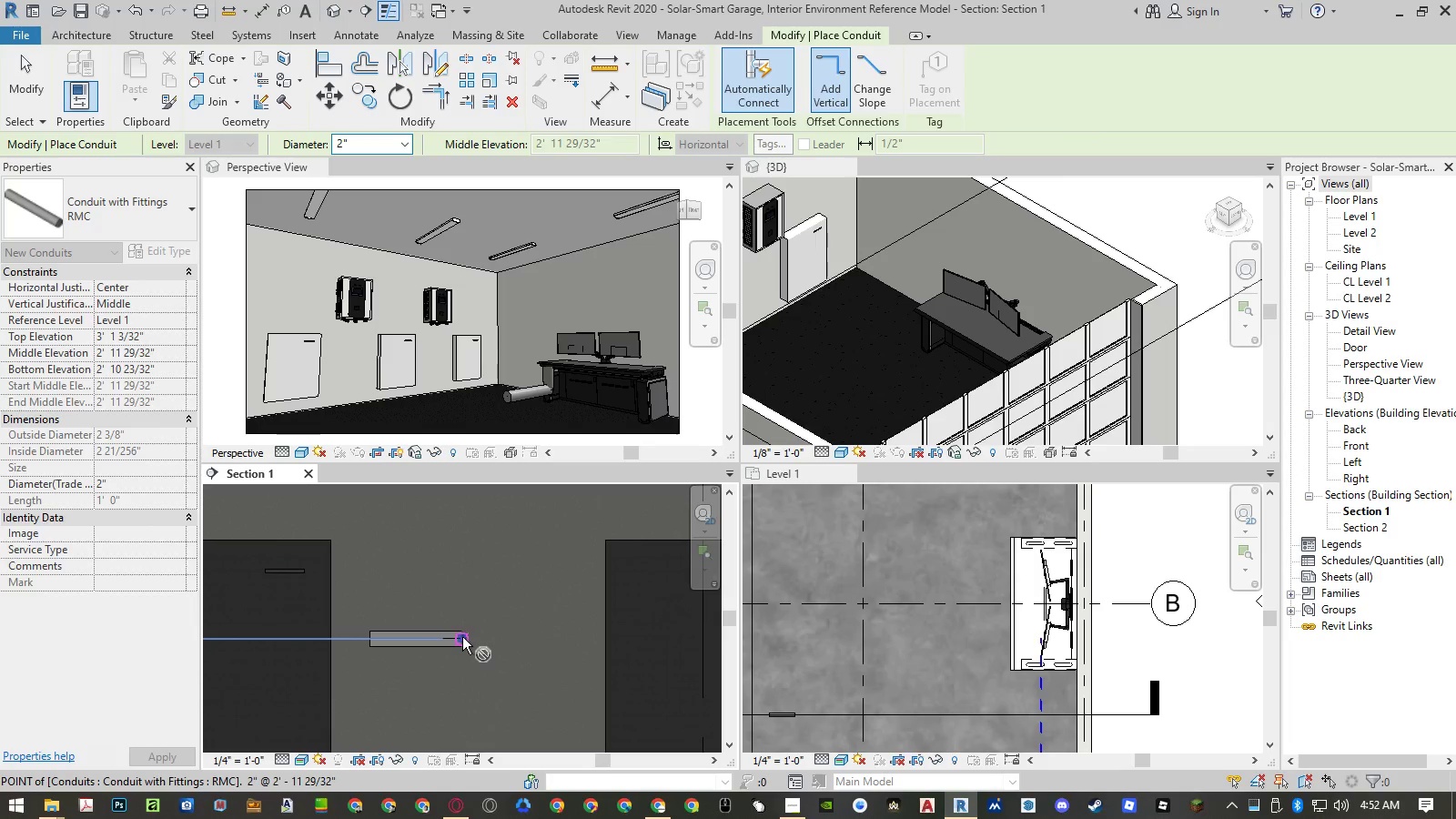 
left_click([462, 637])
 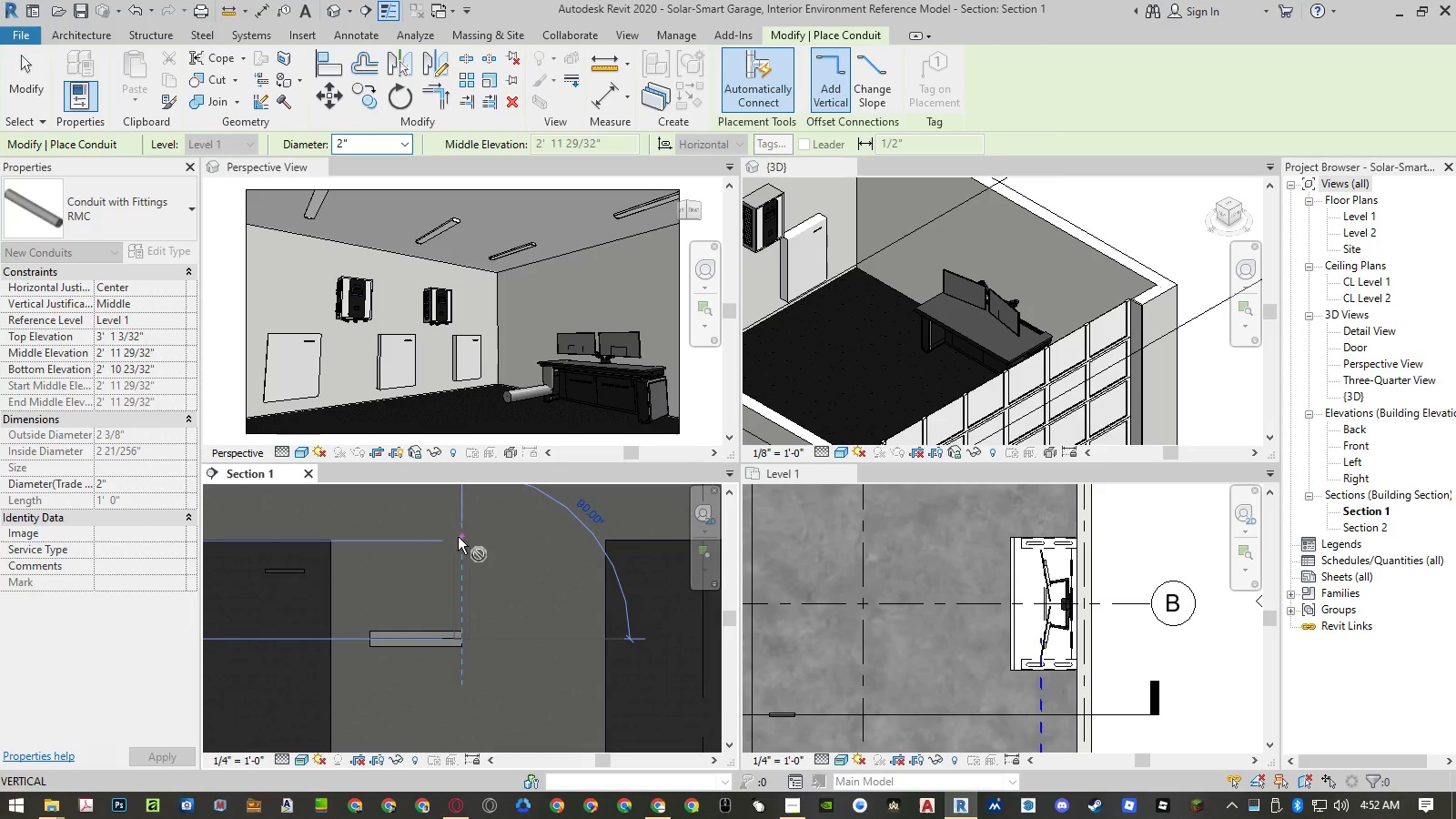 
left_click([459, 534])
 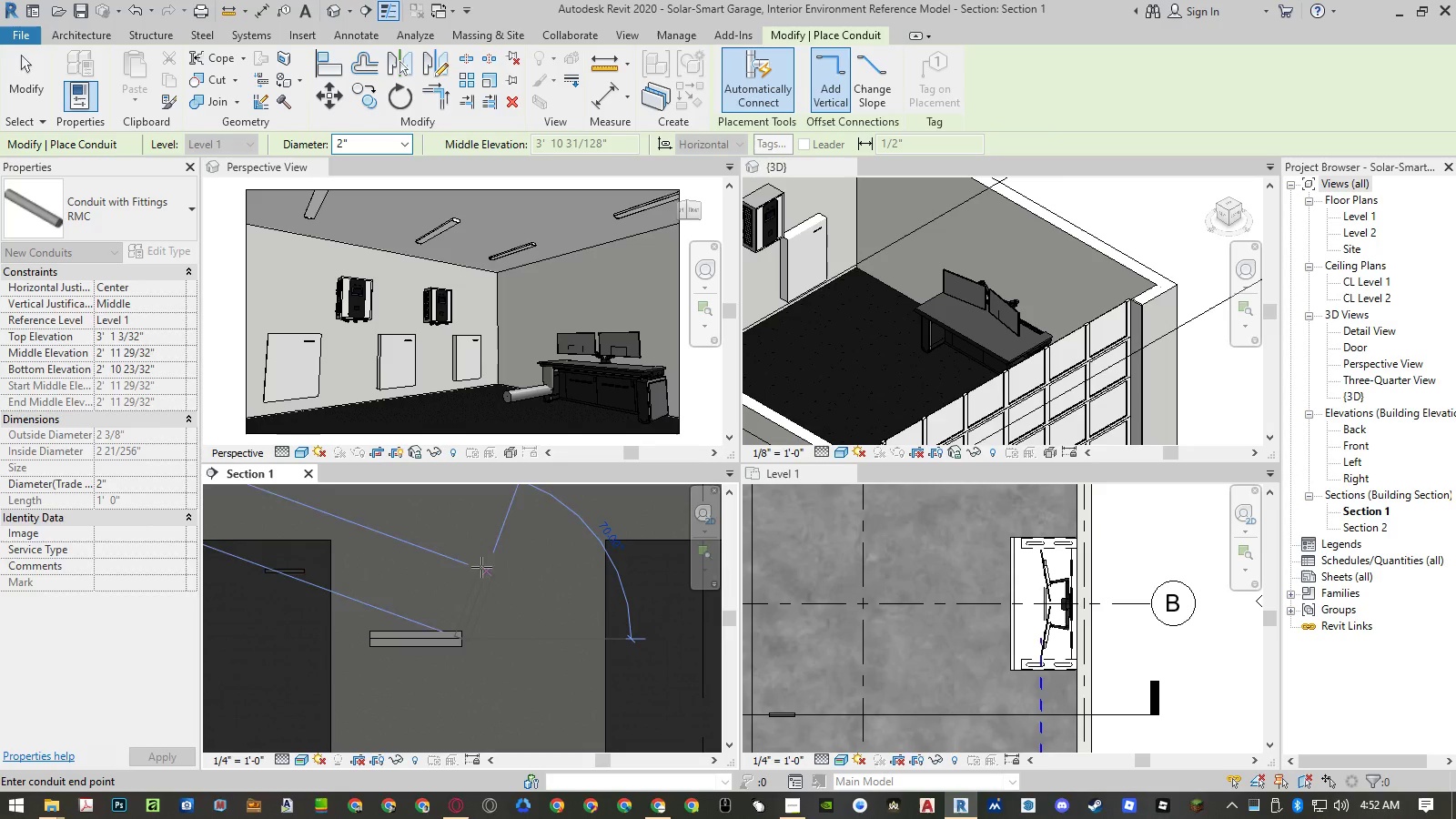 
key(Escape)
 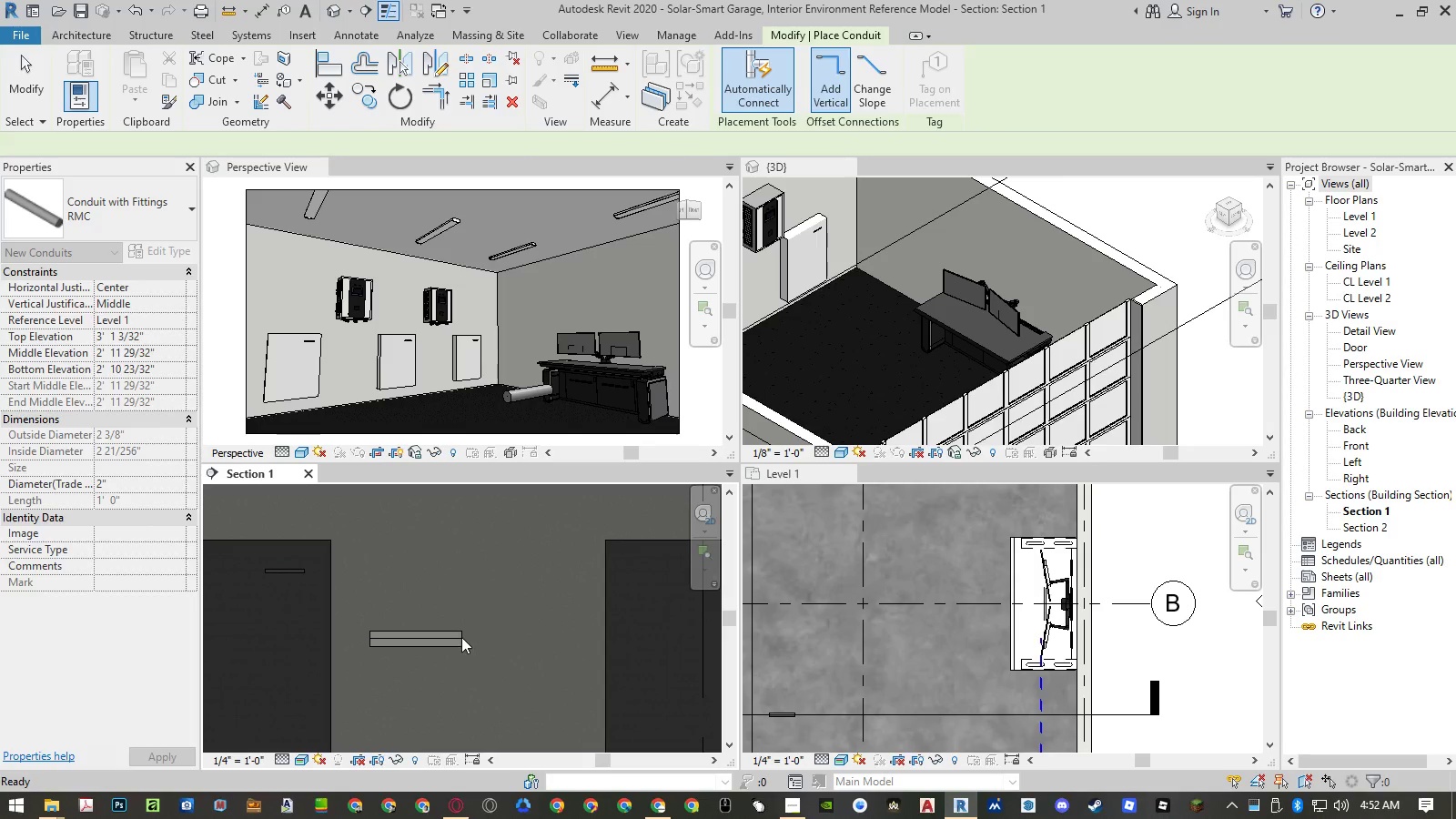 
left_click([458, 639])
 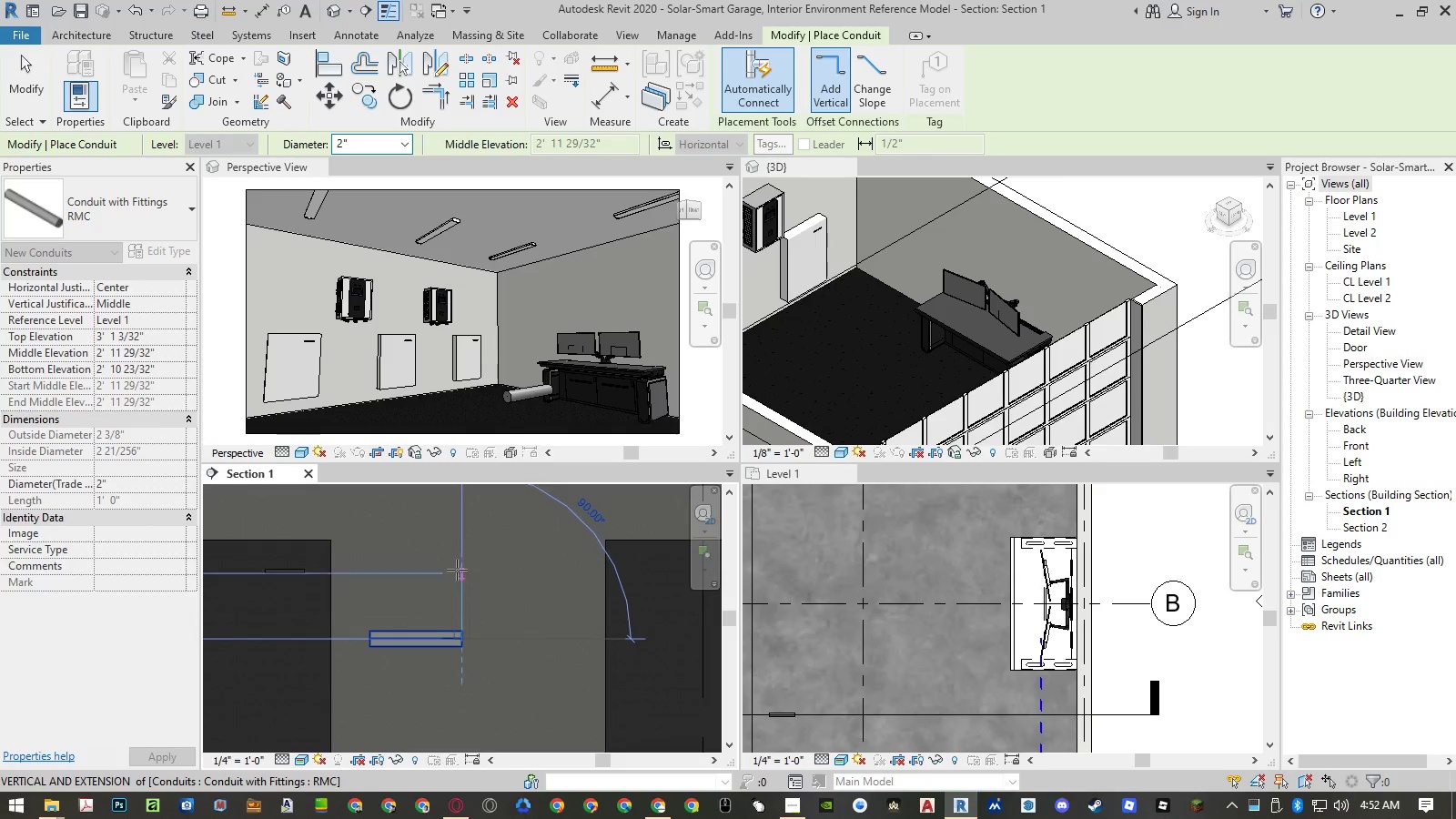 
left_click([460, 550])
 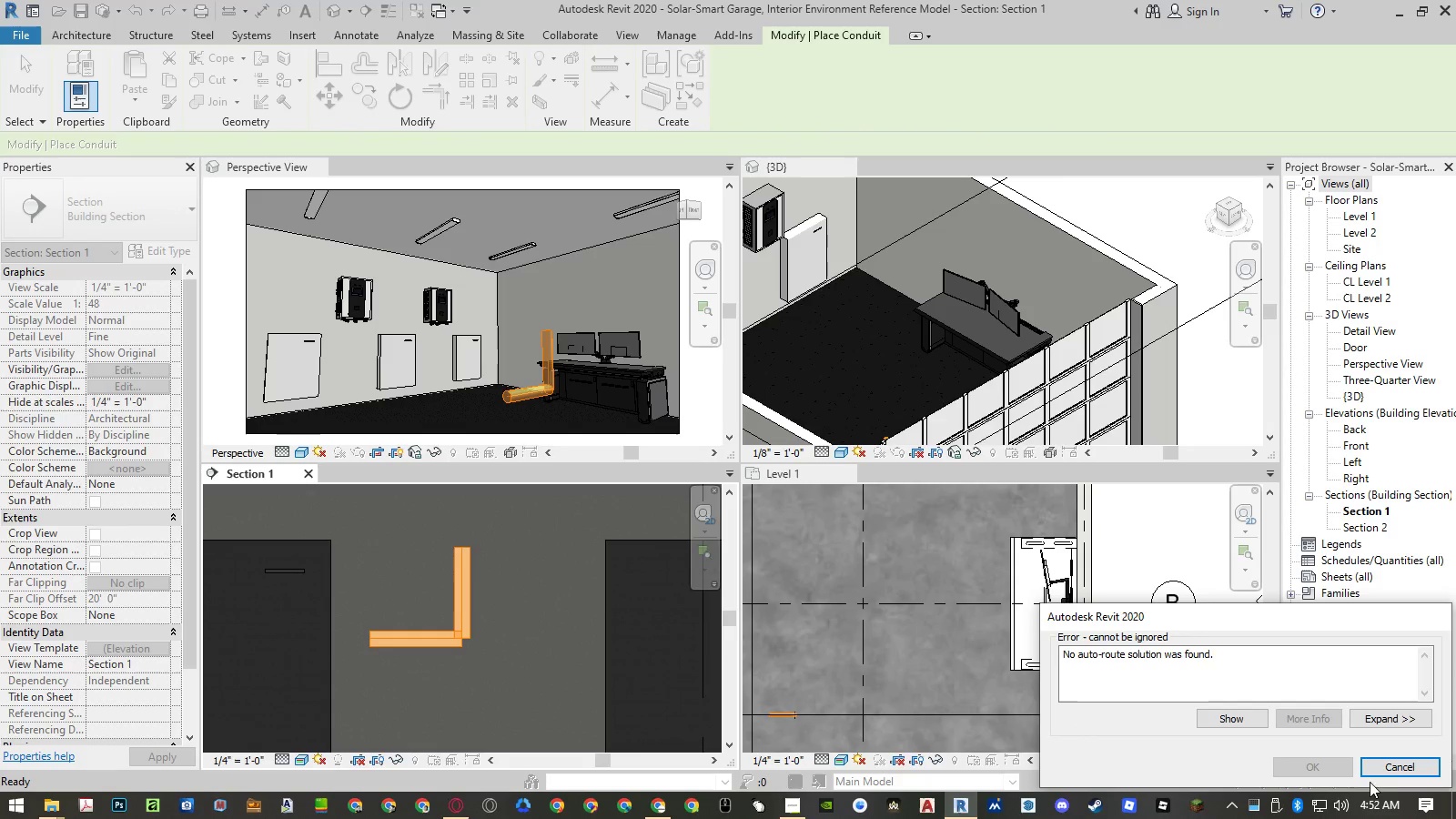 
left_click([1392, 776])
 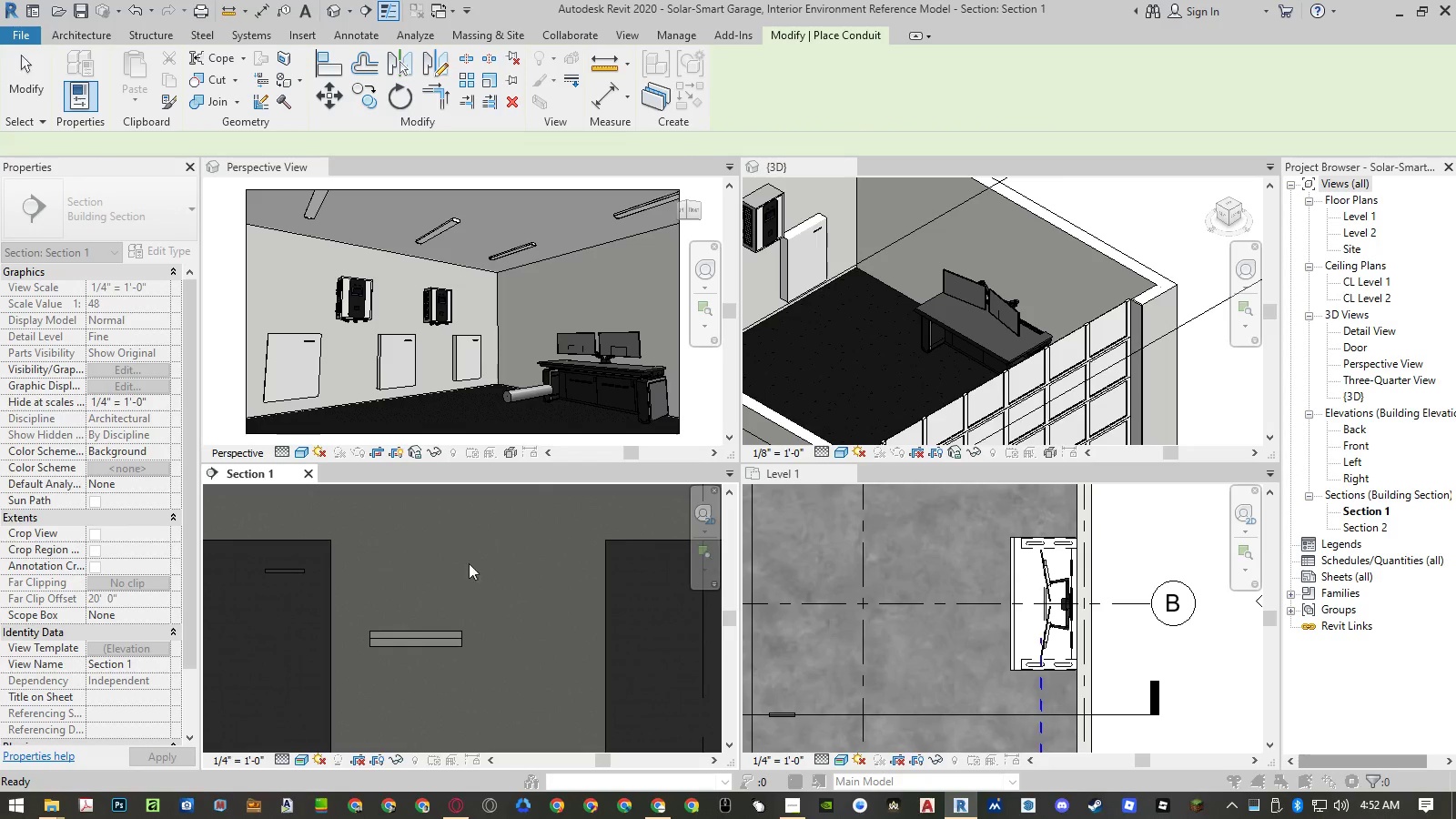 
key(Escape)
 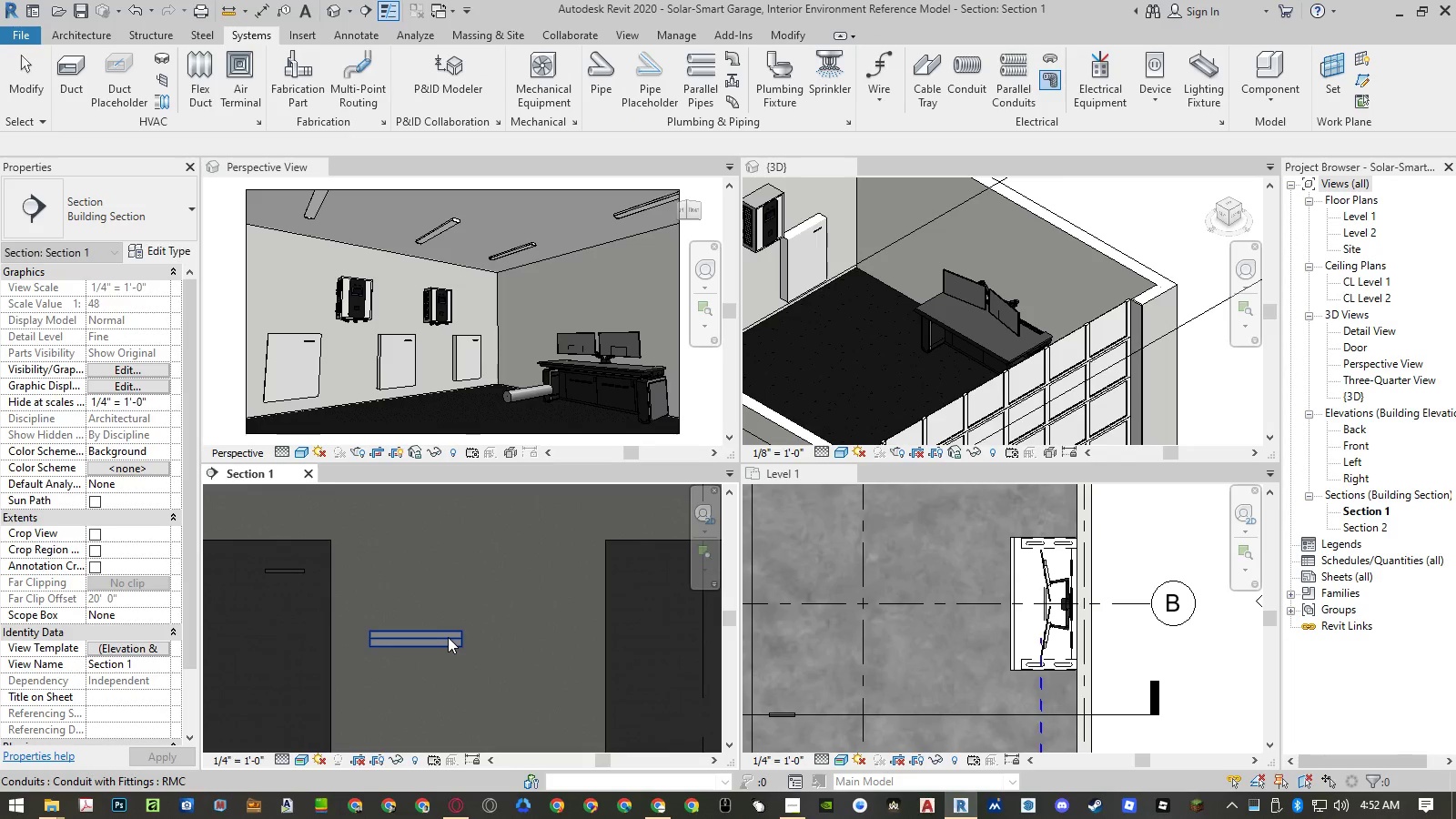 
left_click([448, 637])
 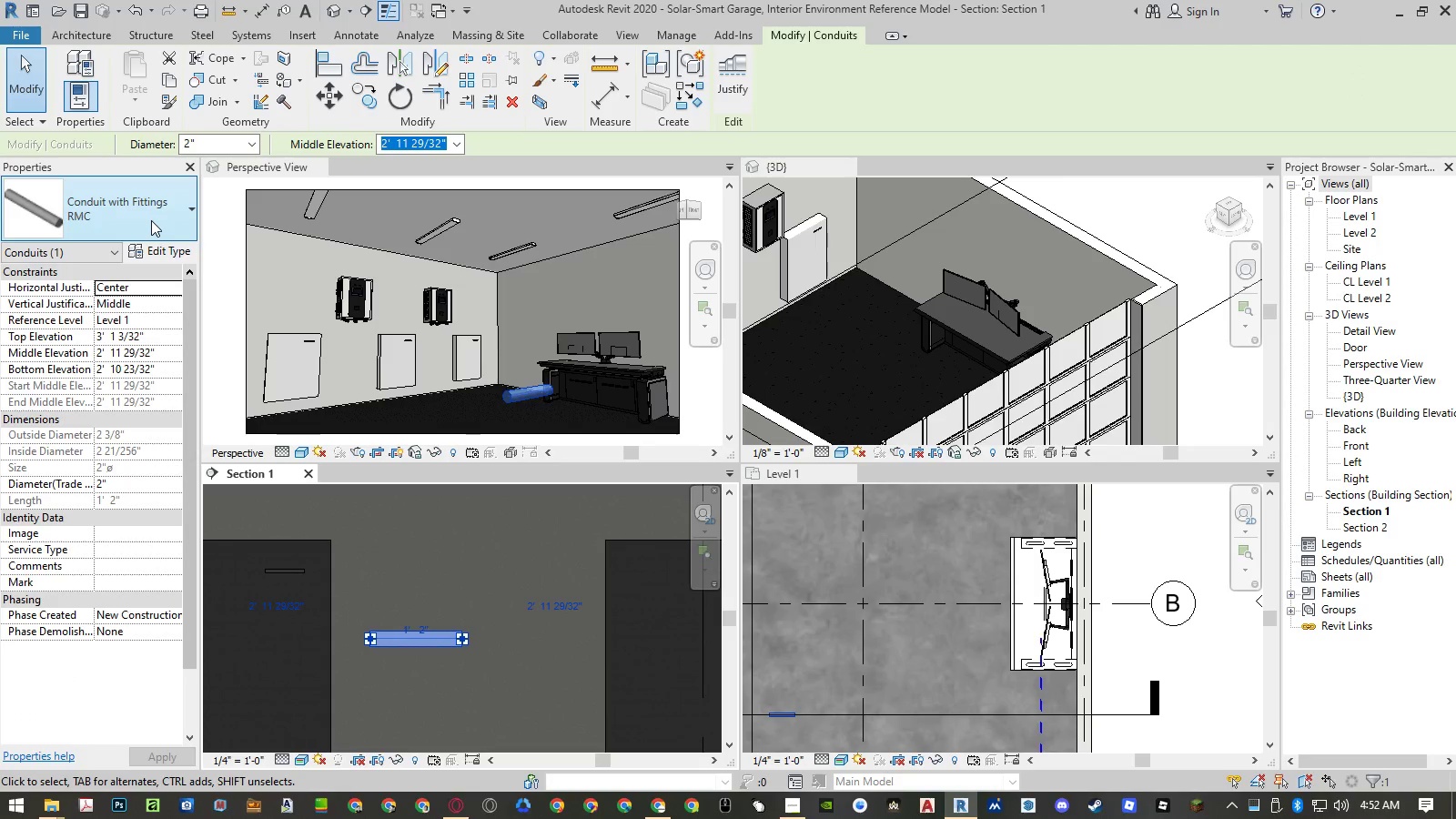 
left_click([159, 228])
 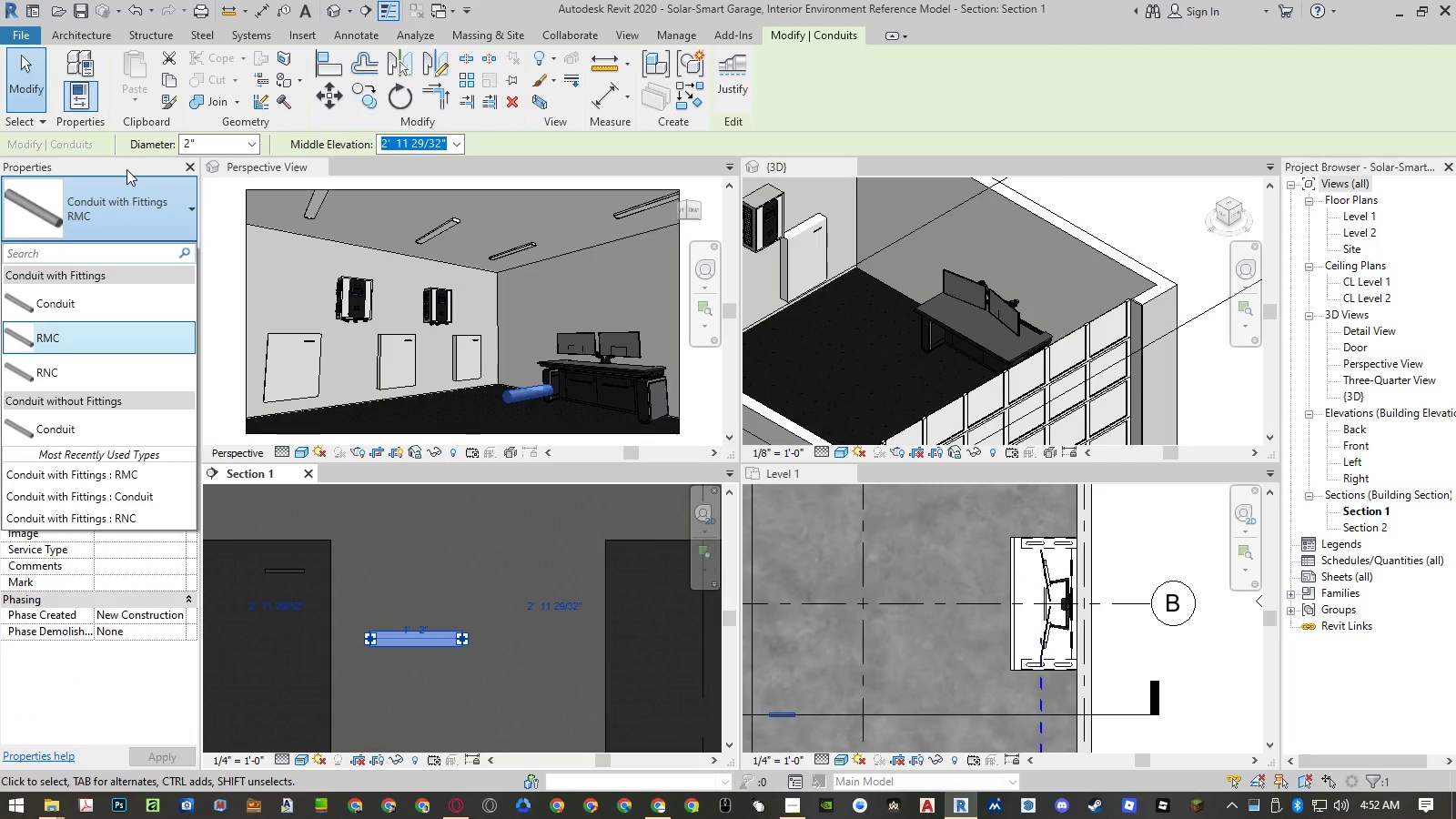 
left_click([96, 364])
 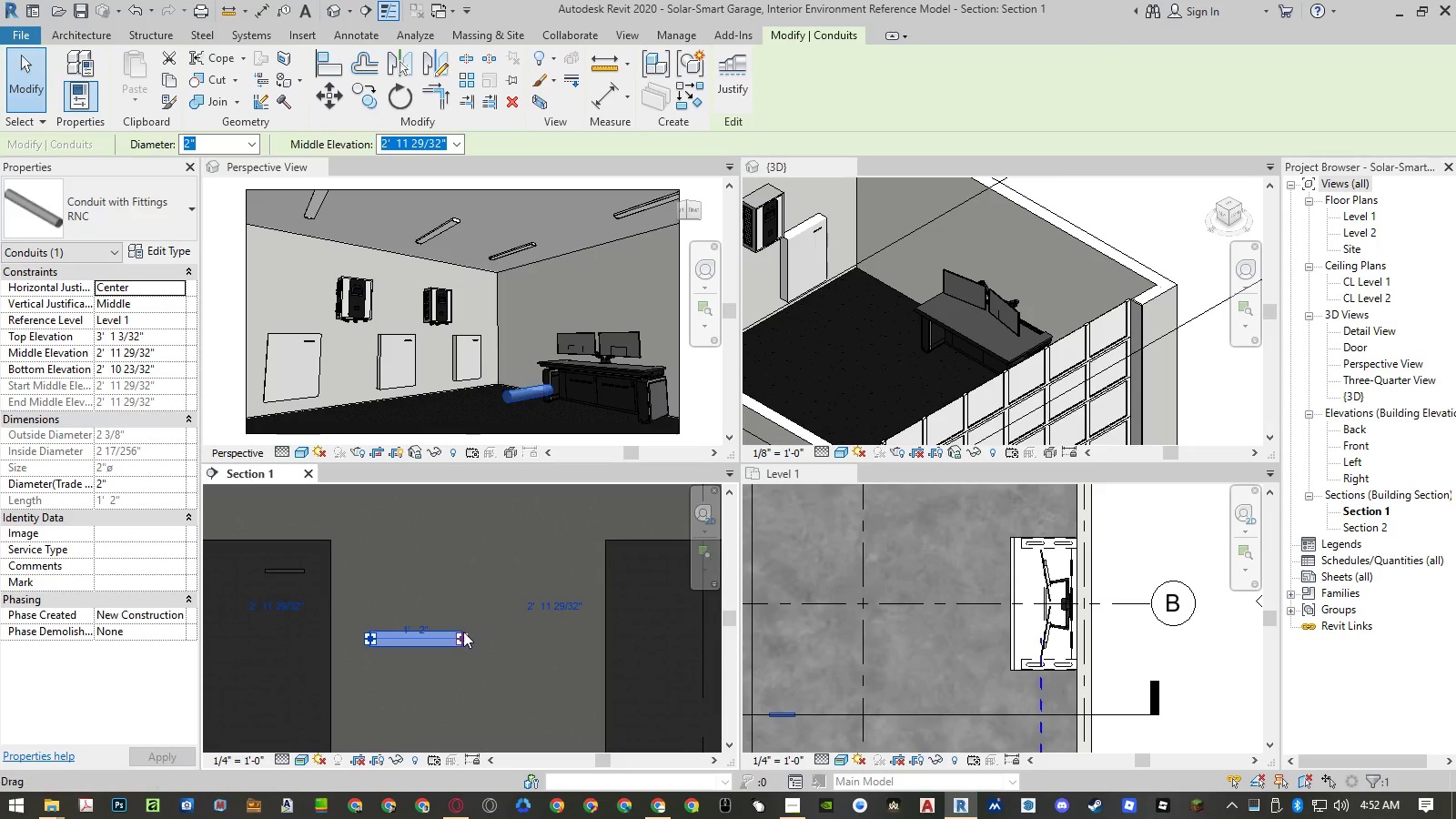 
right_click([463, 632])
 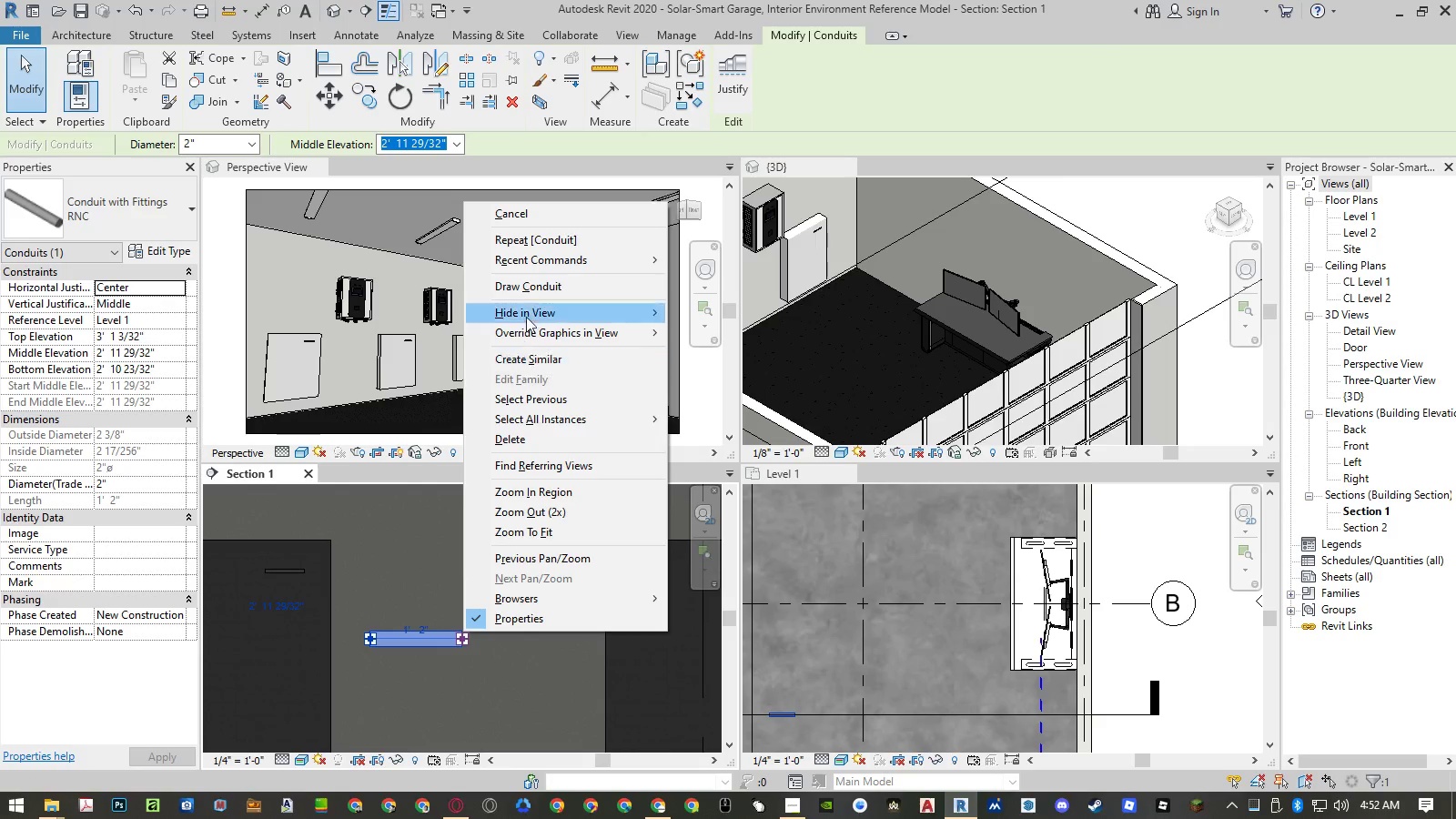 
left_click([531, 292])
 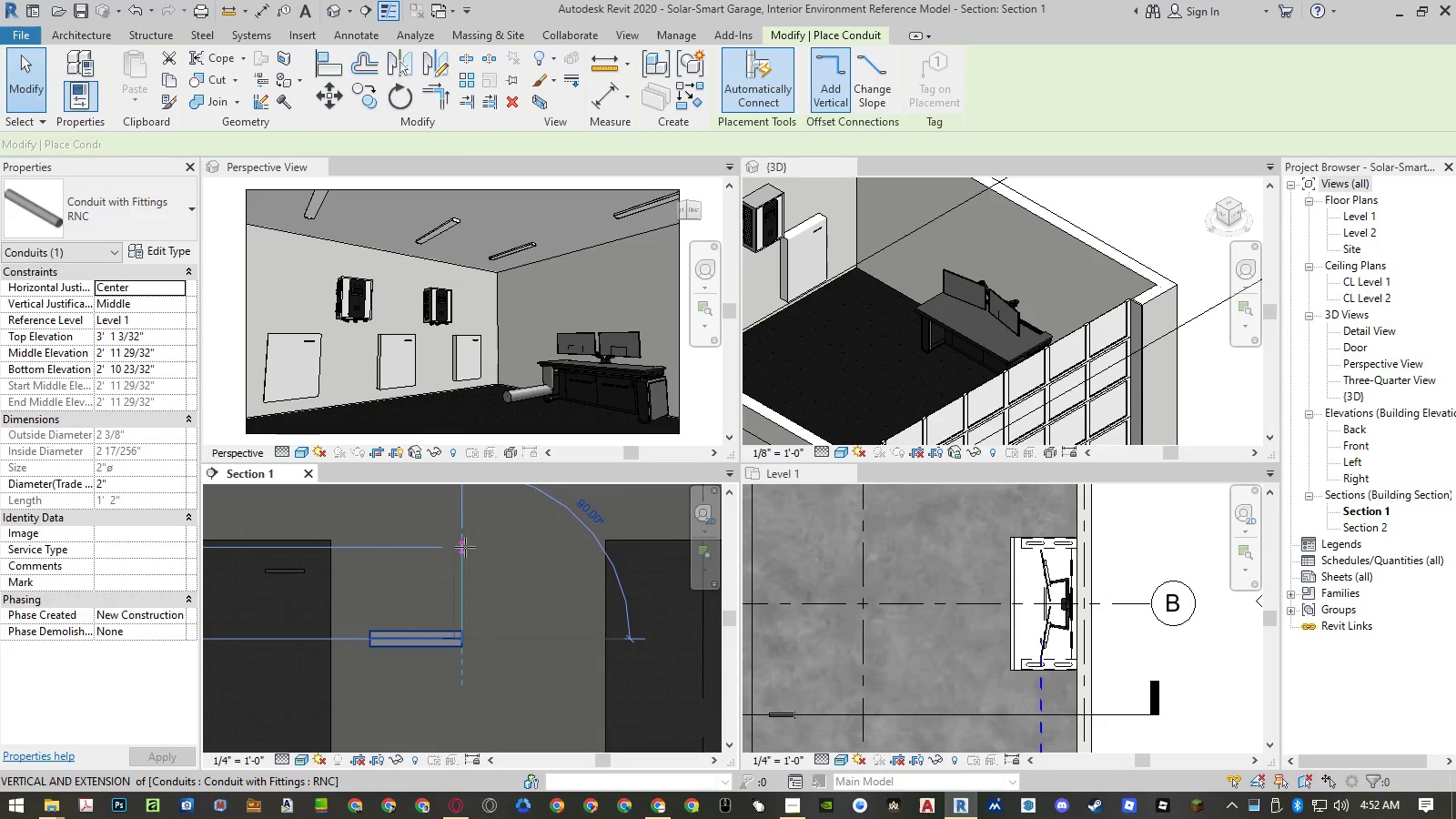 
left_click([465, 543])
 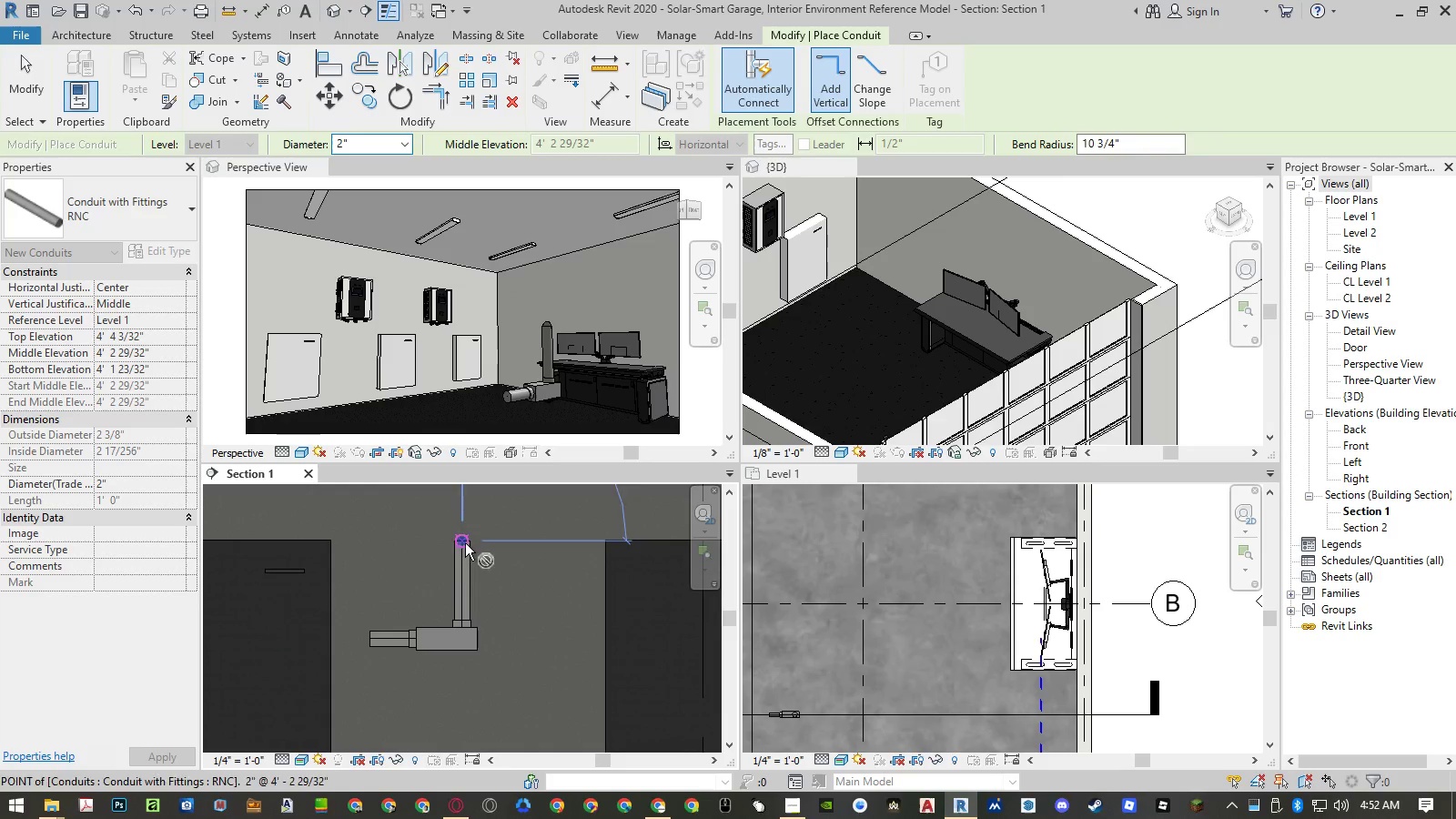 
key(Escape)
 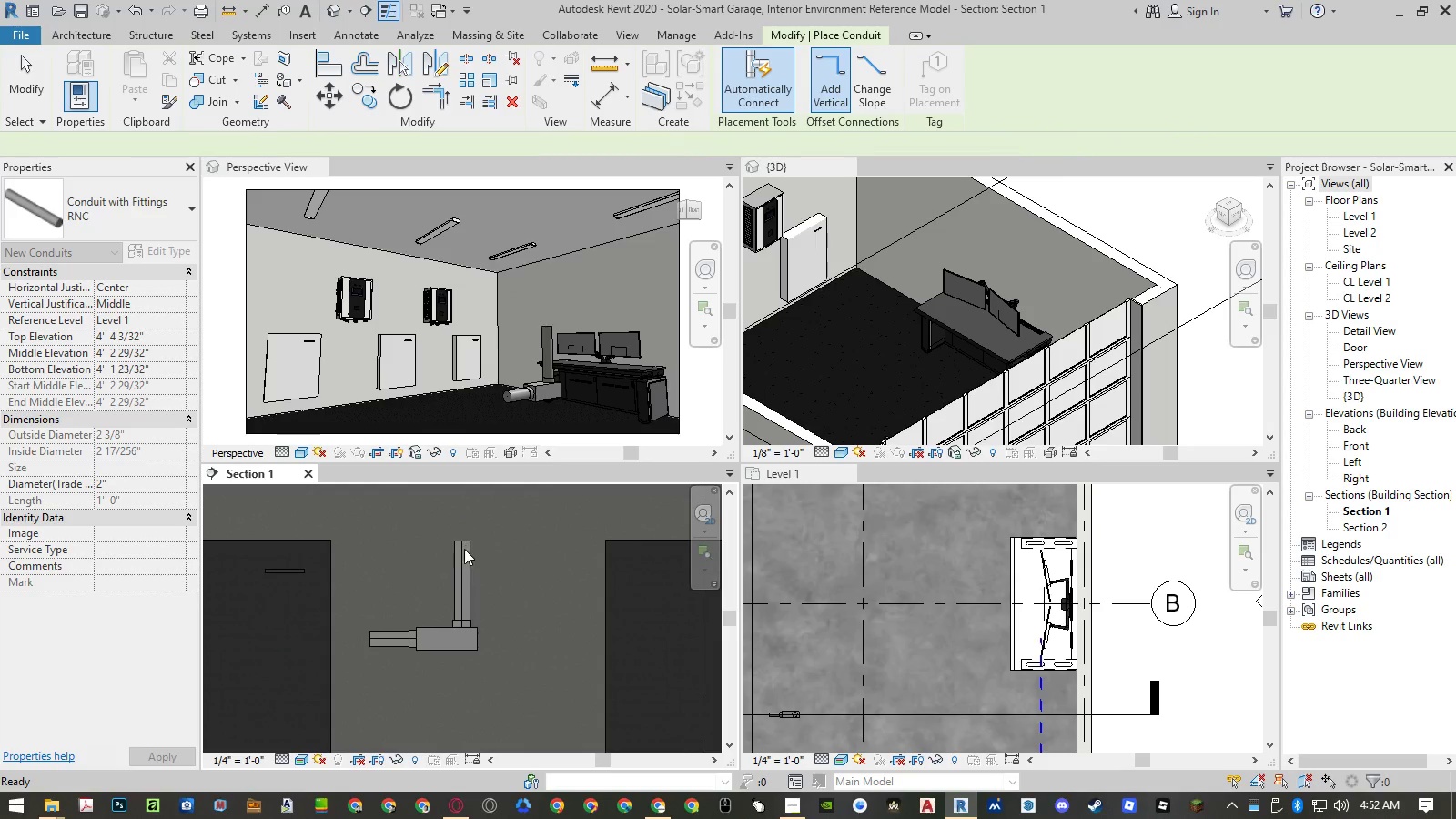 
key(Escape)
 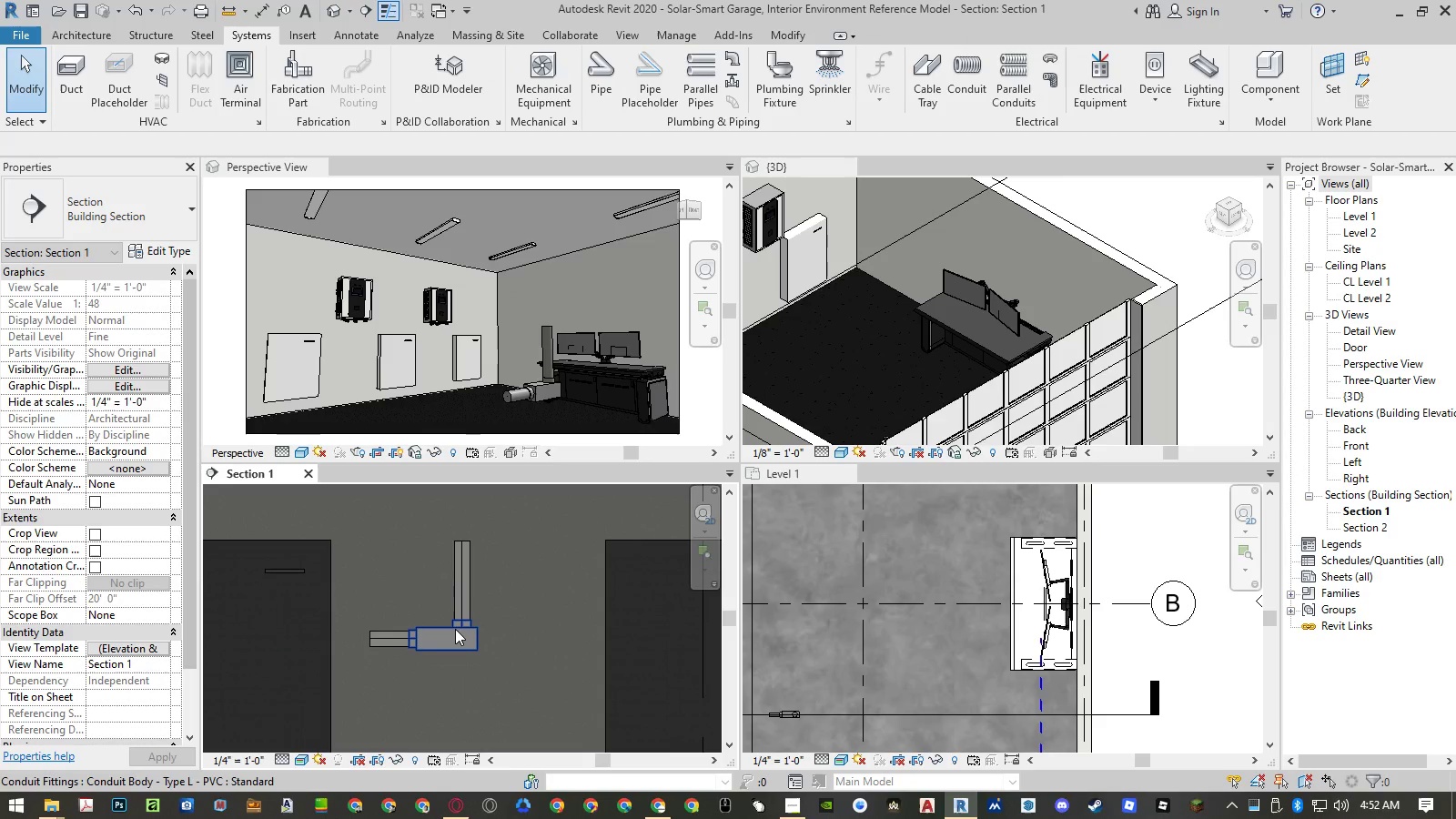 
left_click([455, 629])
 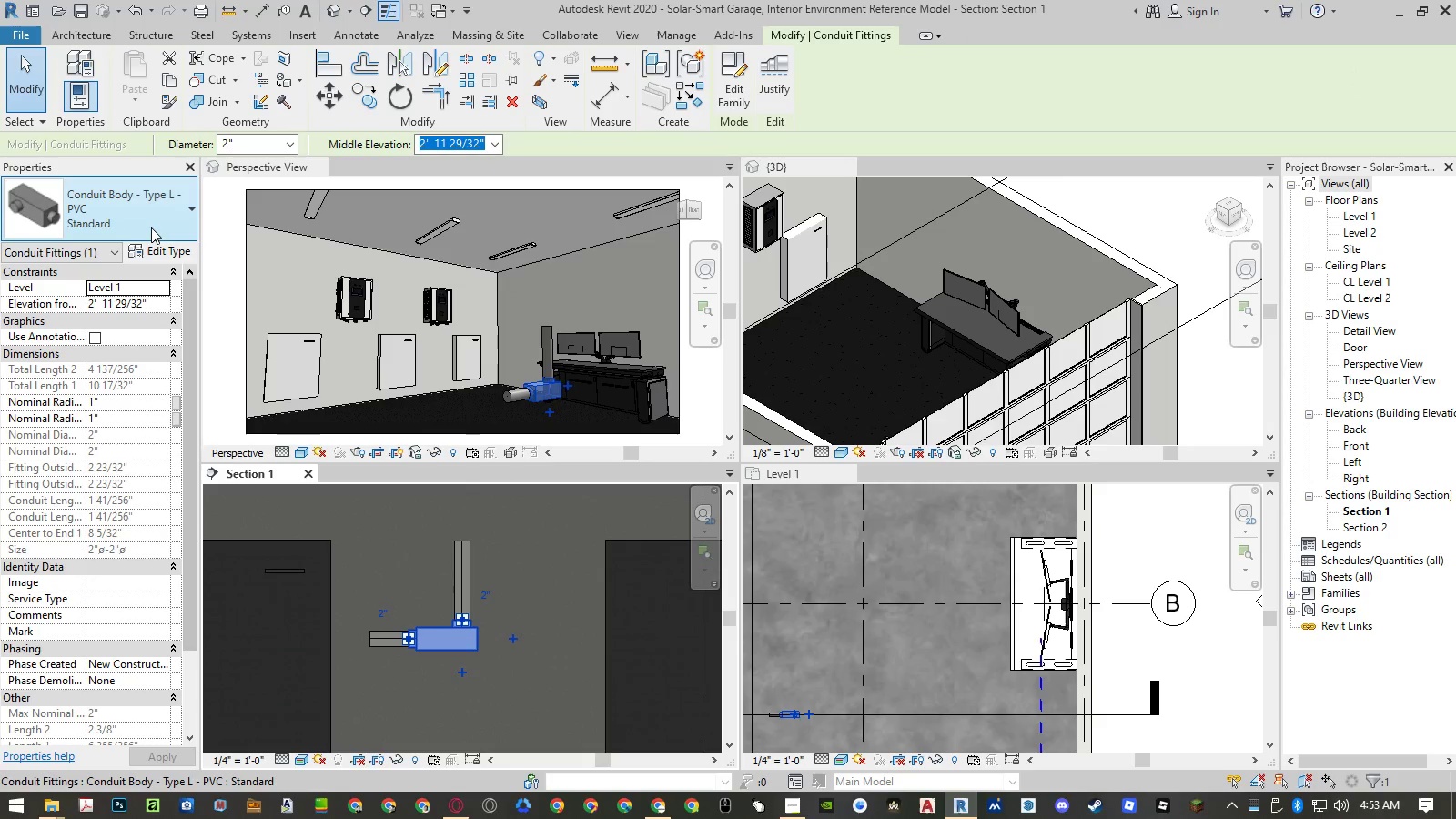 
left_click([151, 227])
 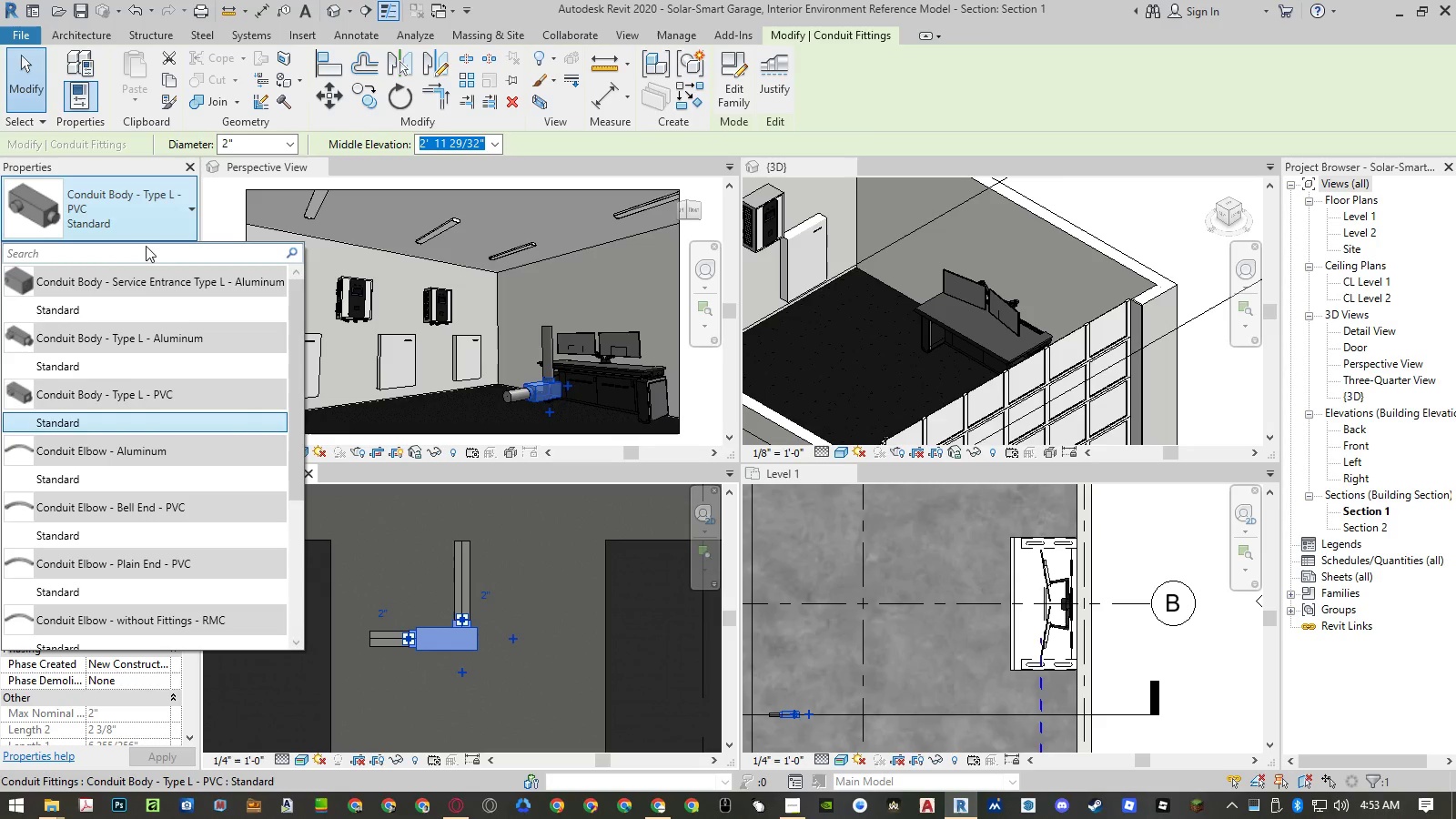 
mouse_move([138, 331])
 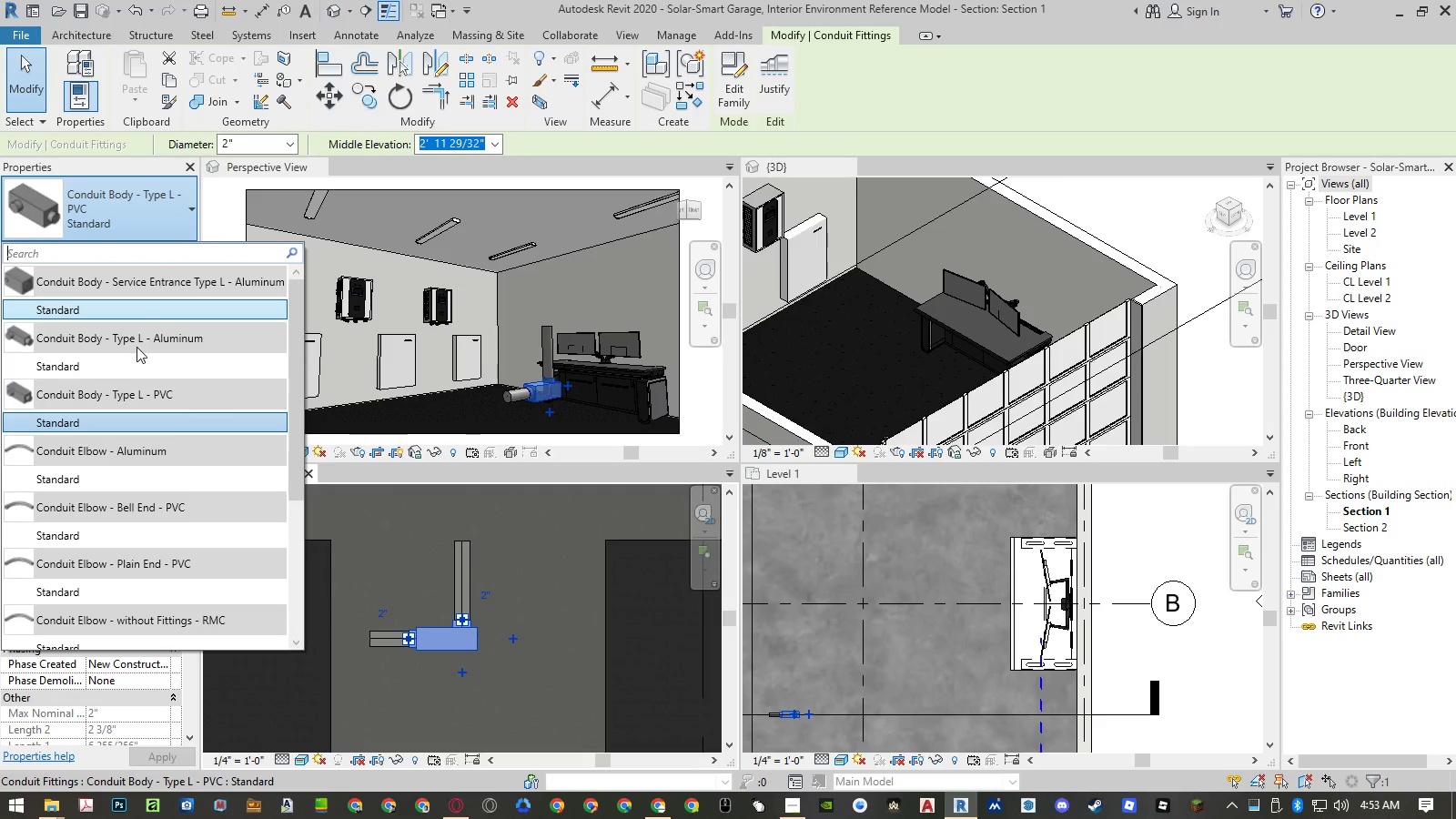 
mouse_move([129, 331])
 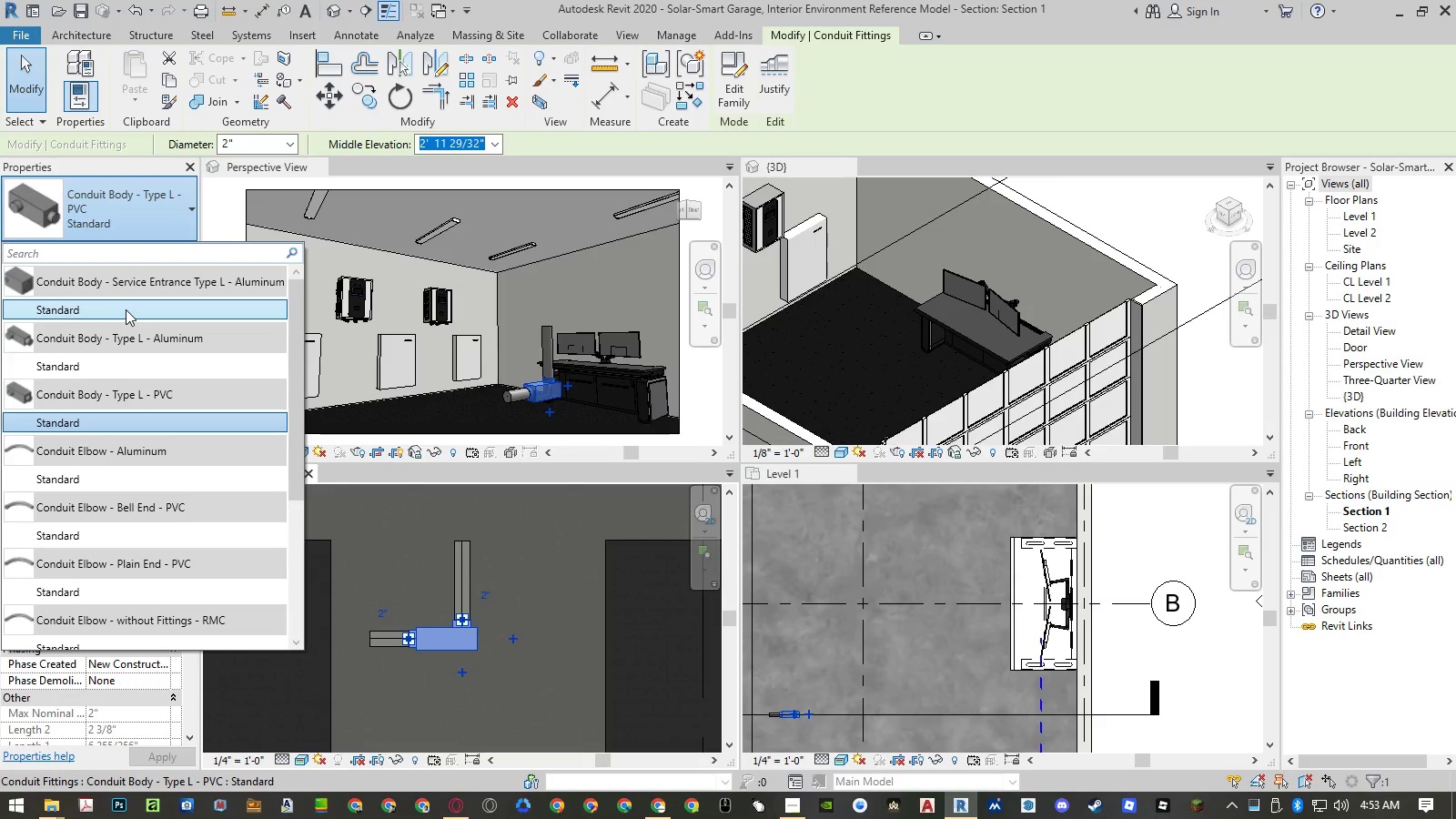 
left_click([126, 309])
 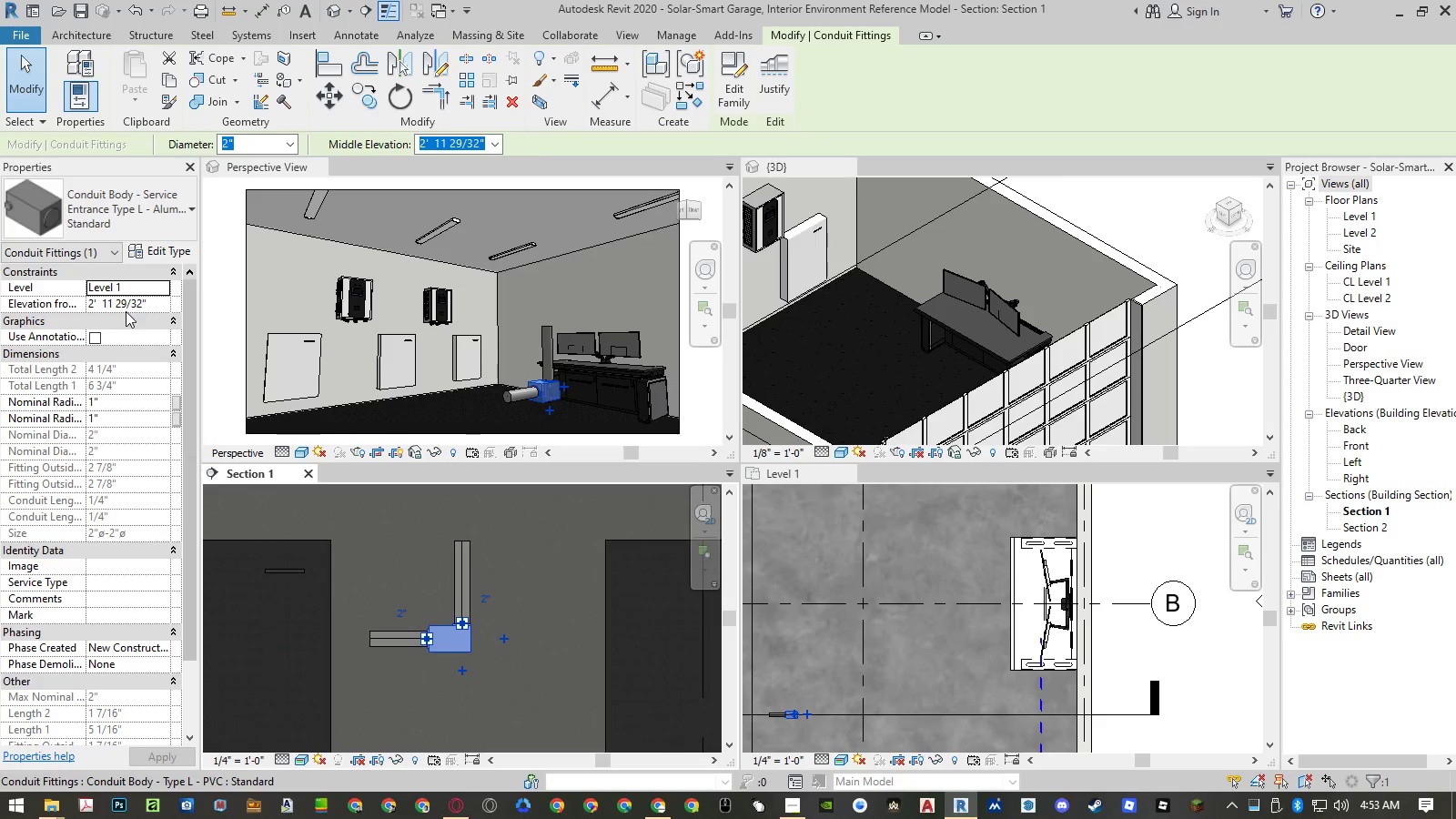 
key(Escape)
 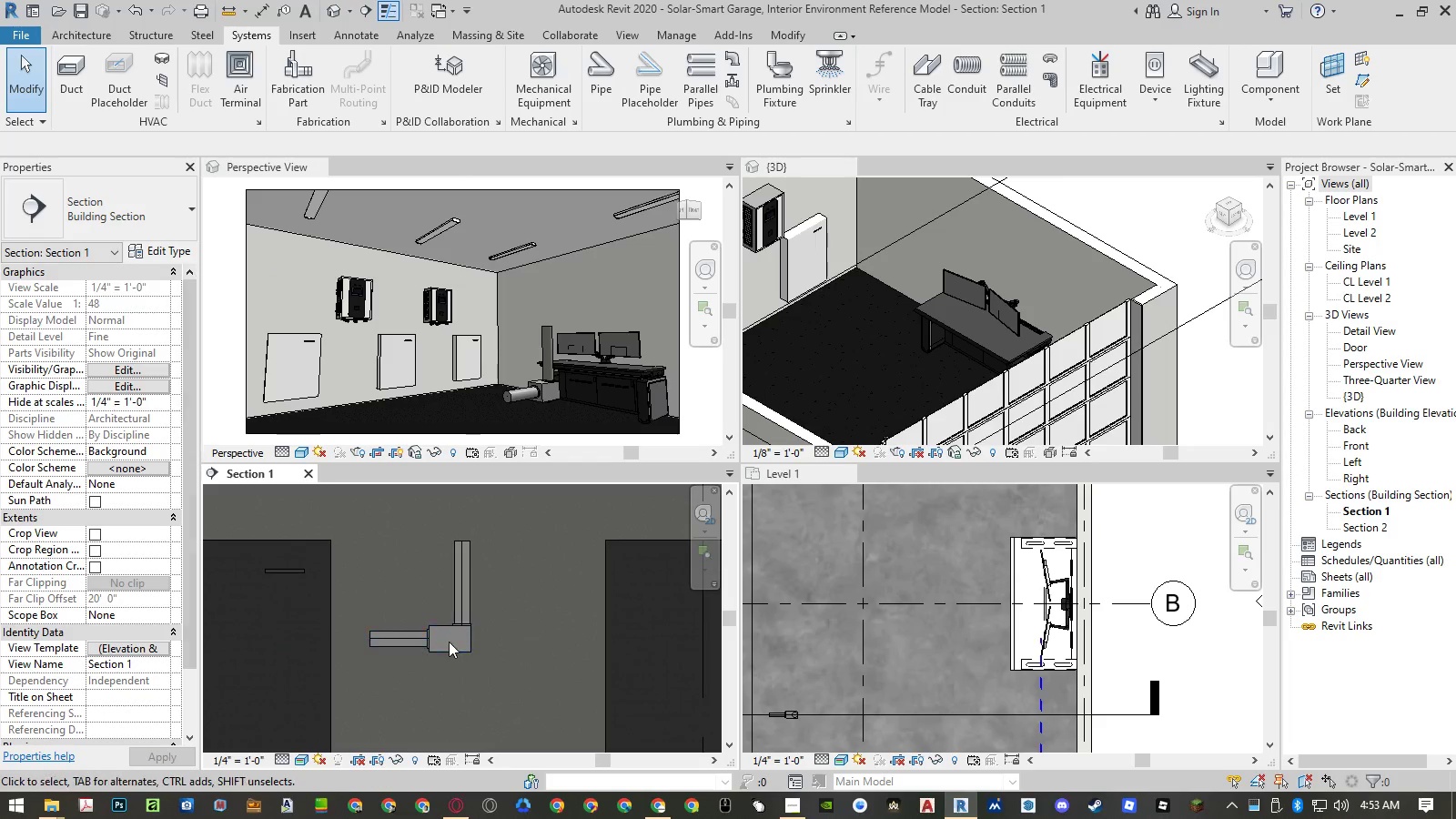 
left_click([450, 653])
 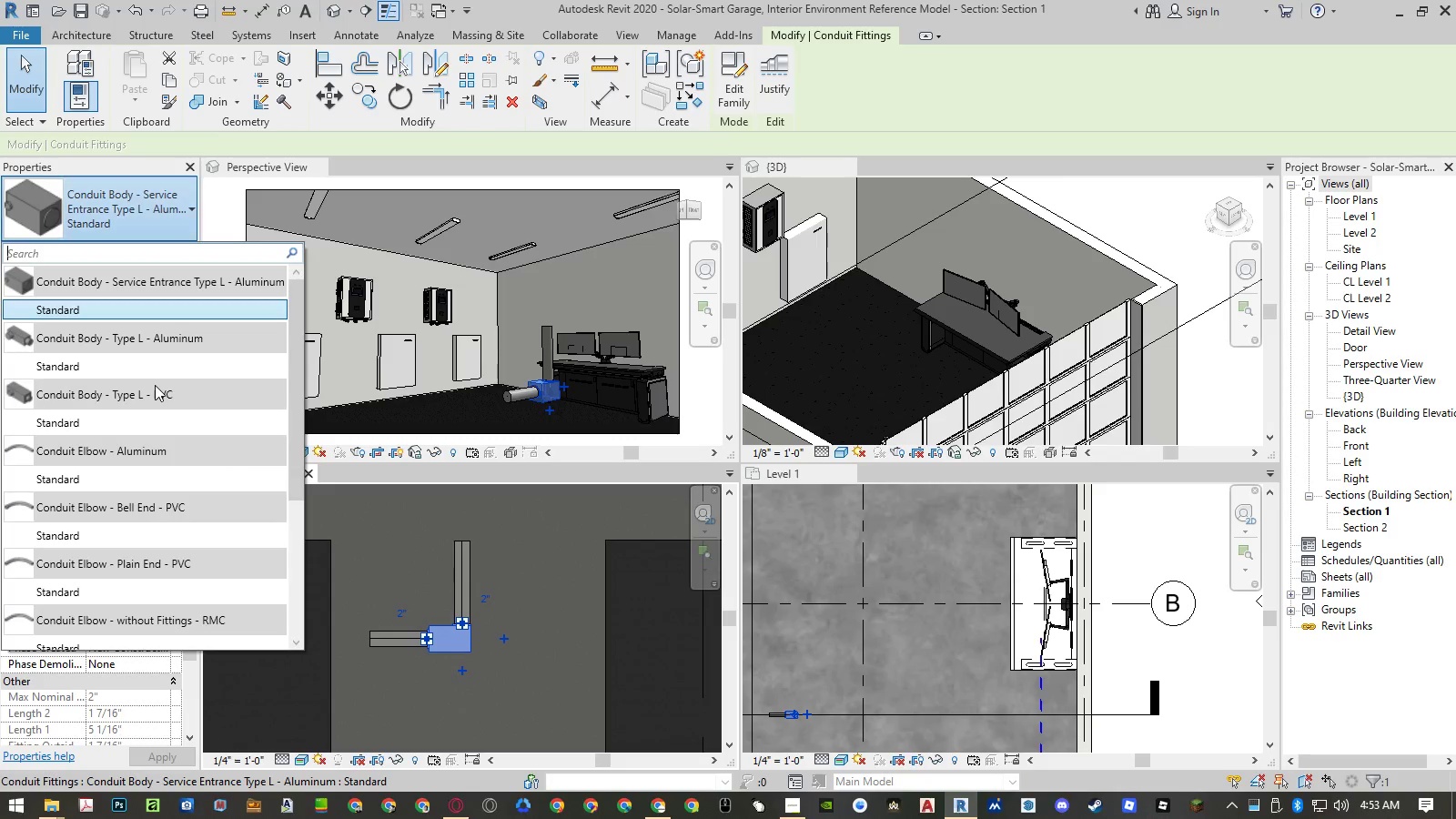 
scroll: coordinate [148, 437], scroll_direction: down, amount: 7.0
 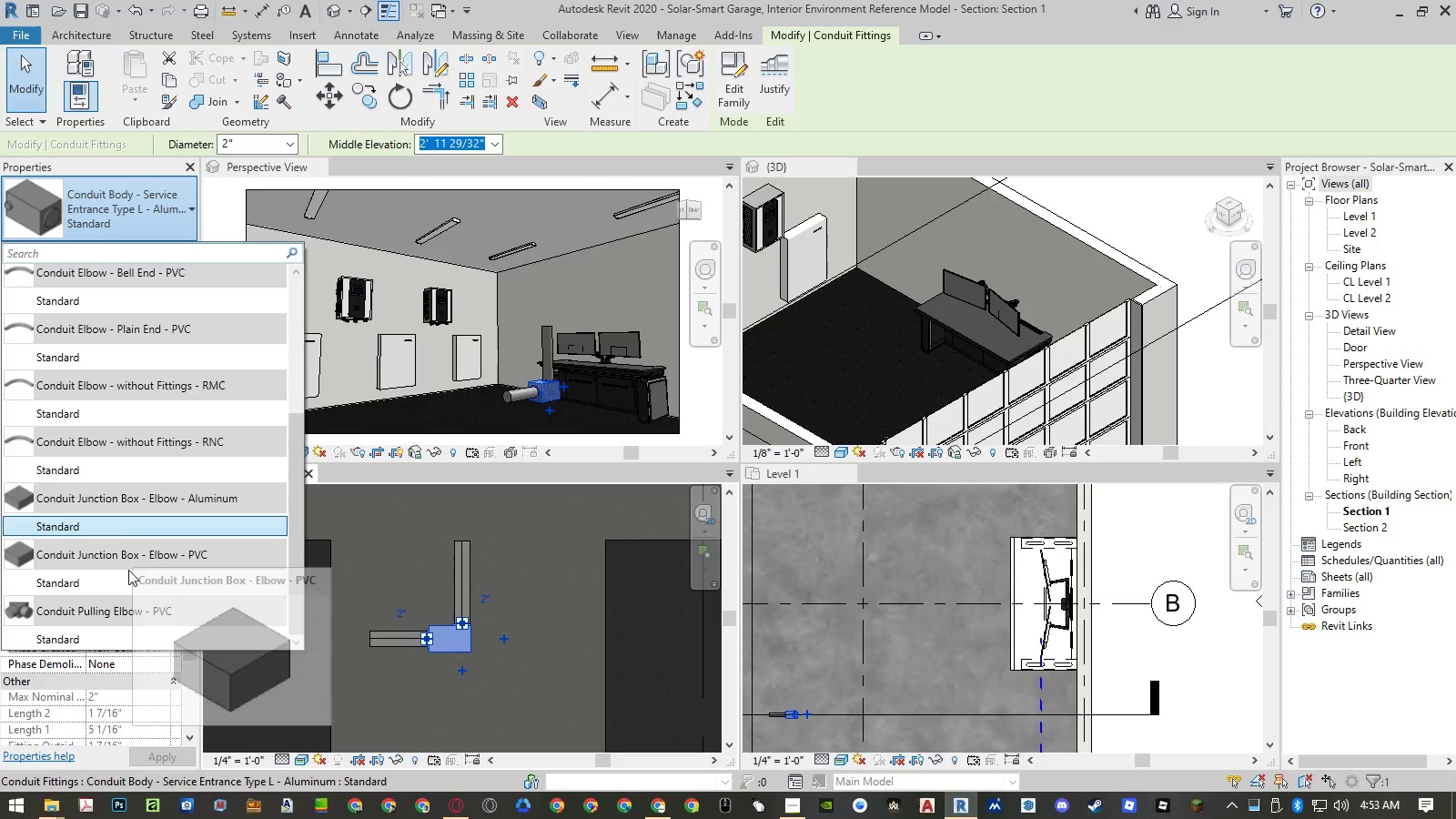 
left_click([129, 534])
 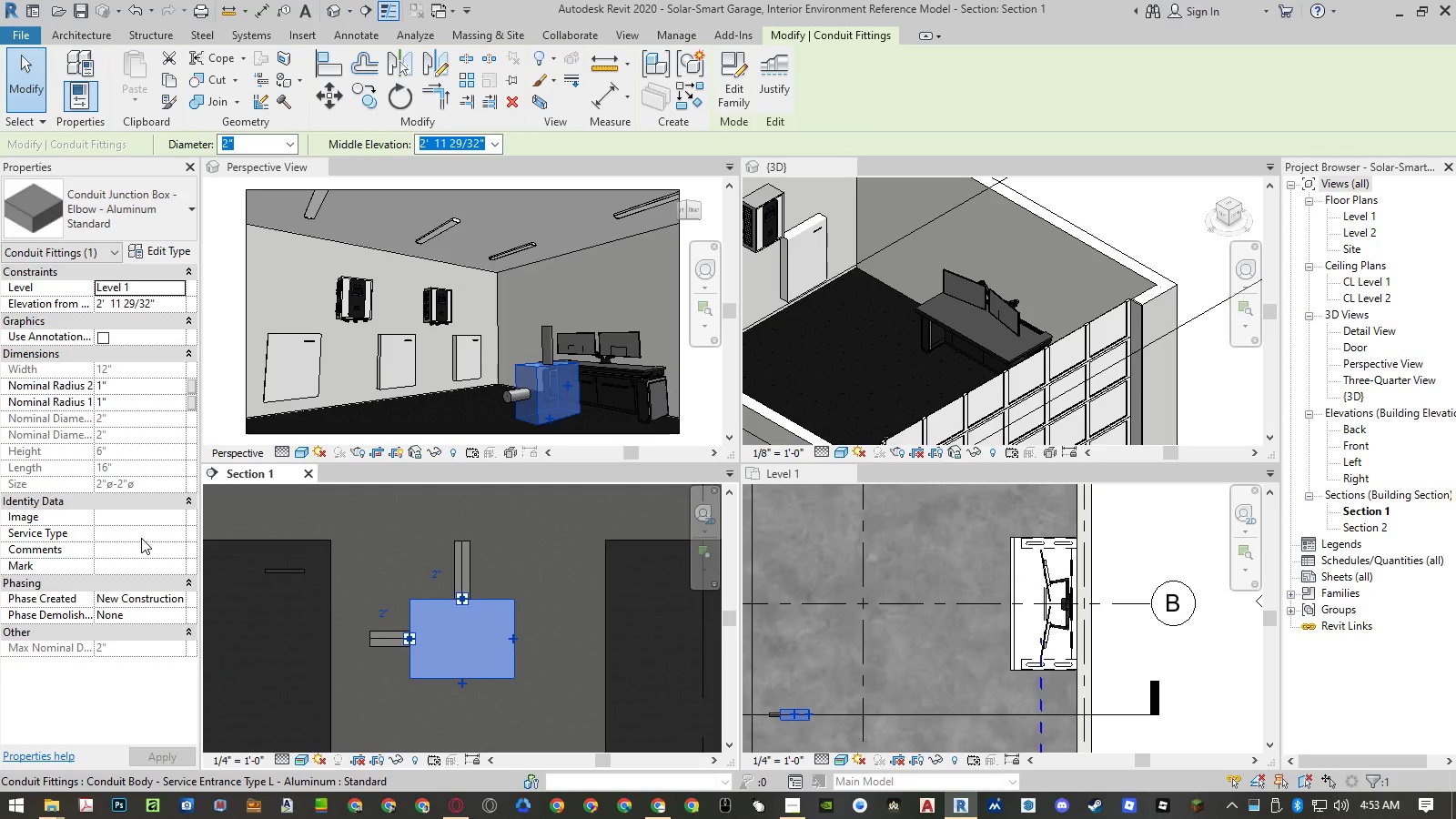 
key(Escape)
 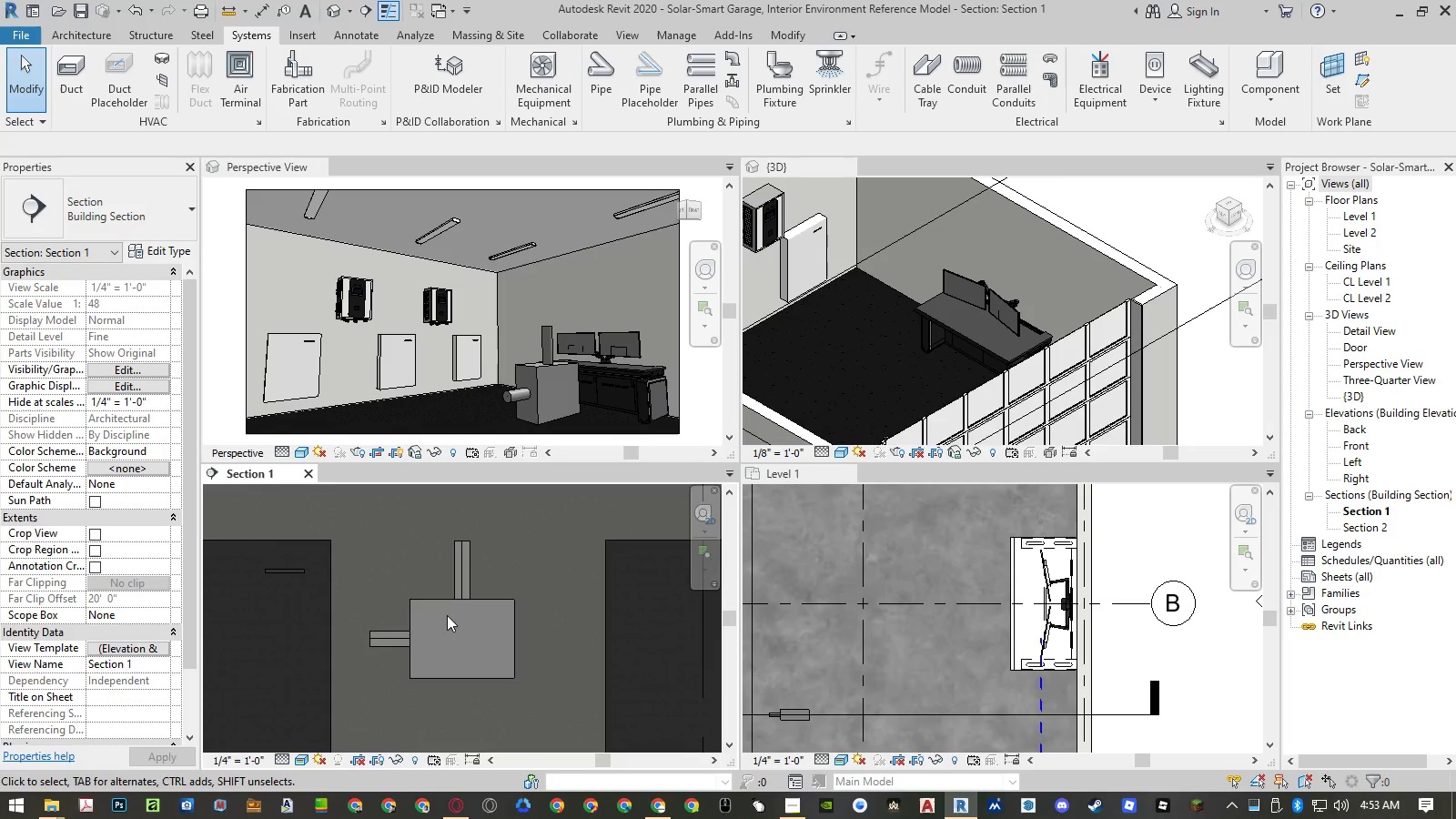 
left_click([444, 598])
 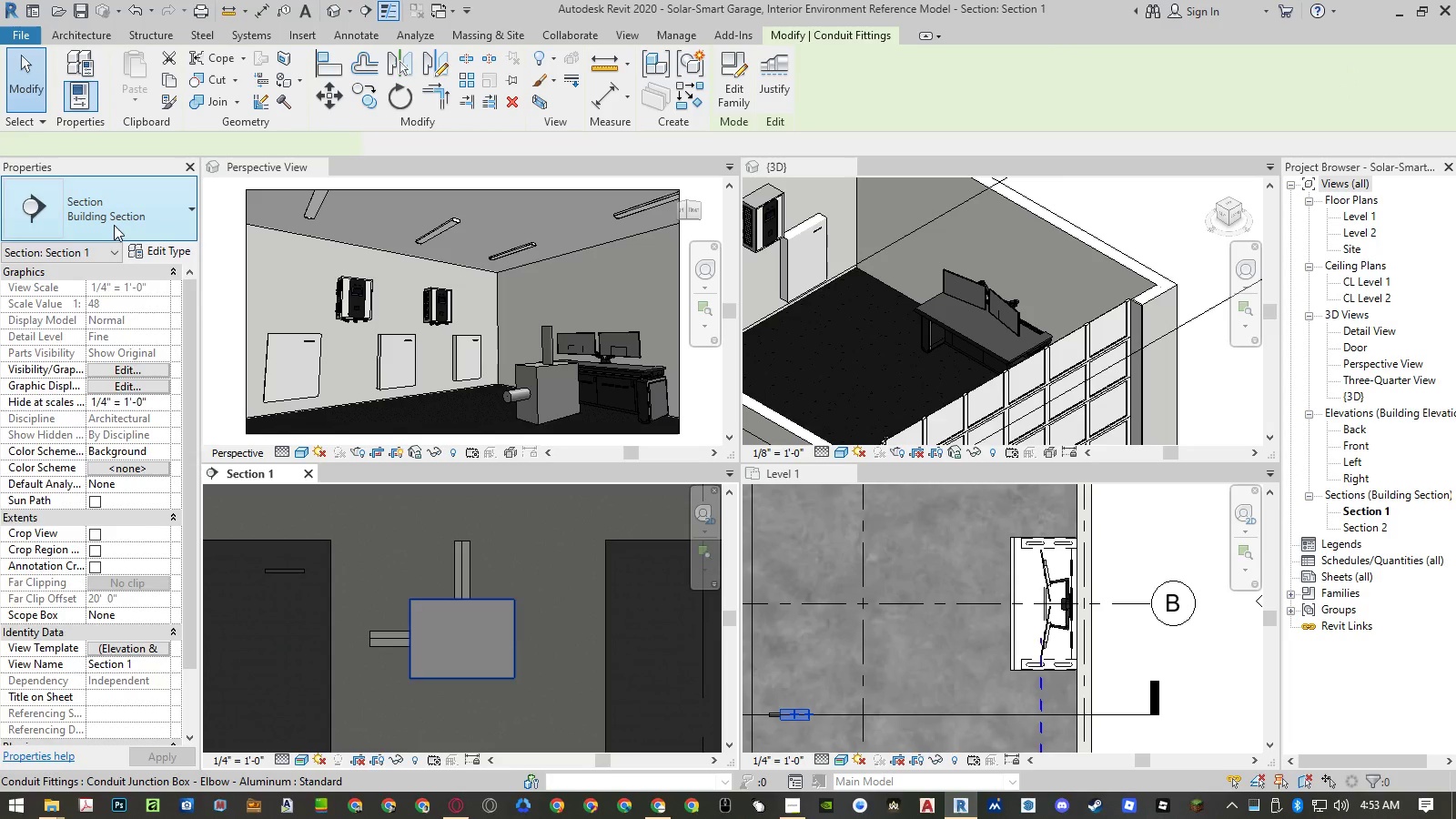 
left_click([115, 225])
 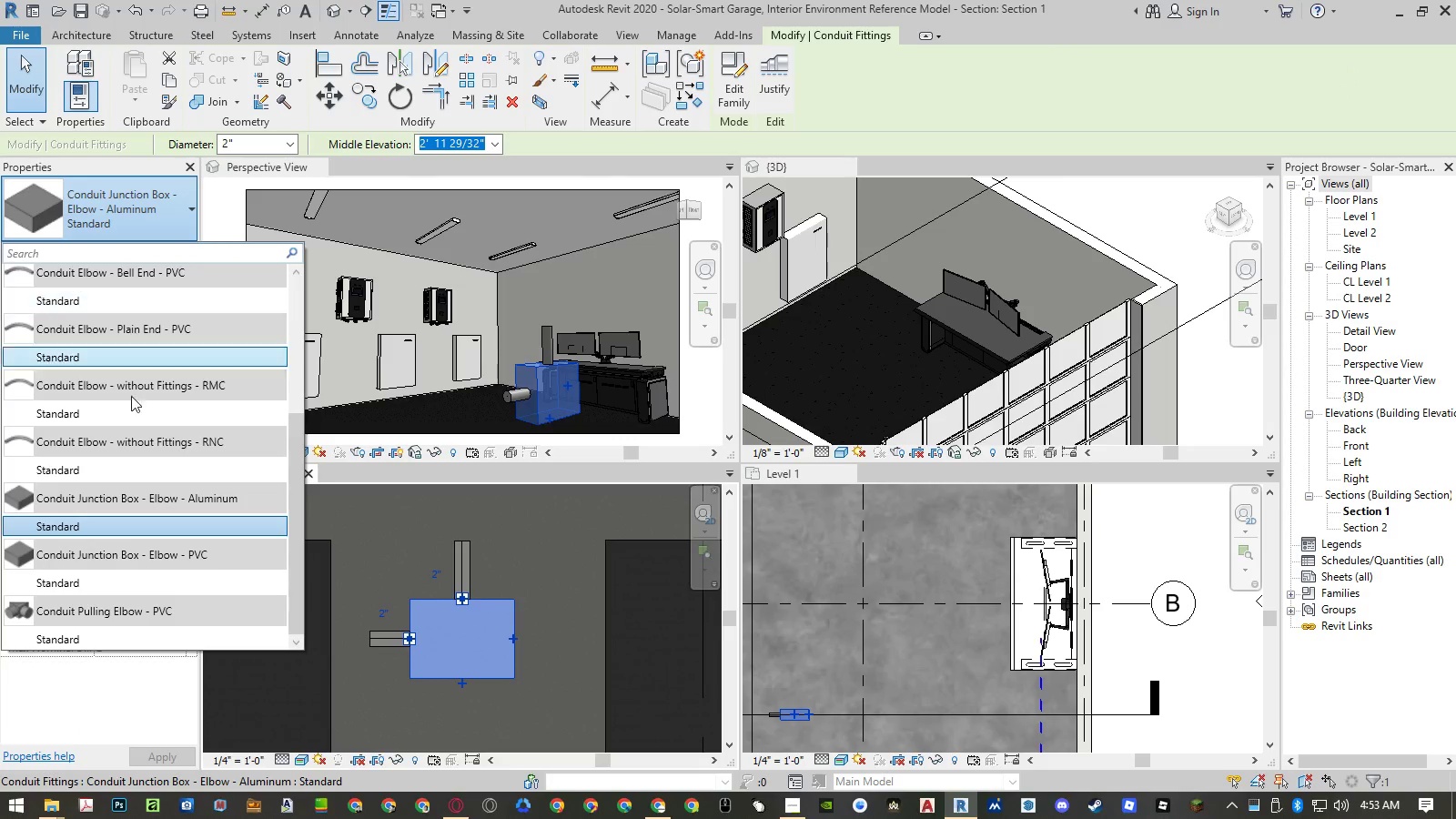 
scroll: coordinate [132, 460], scroll_direction: down, amount: 2.0
 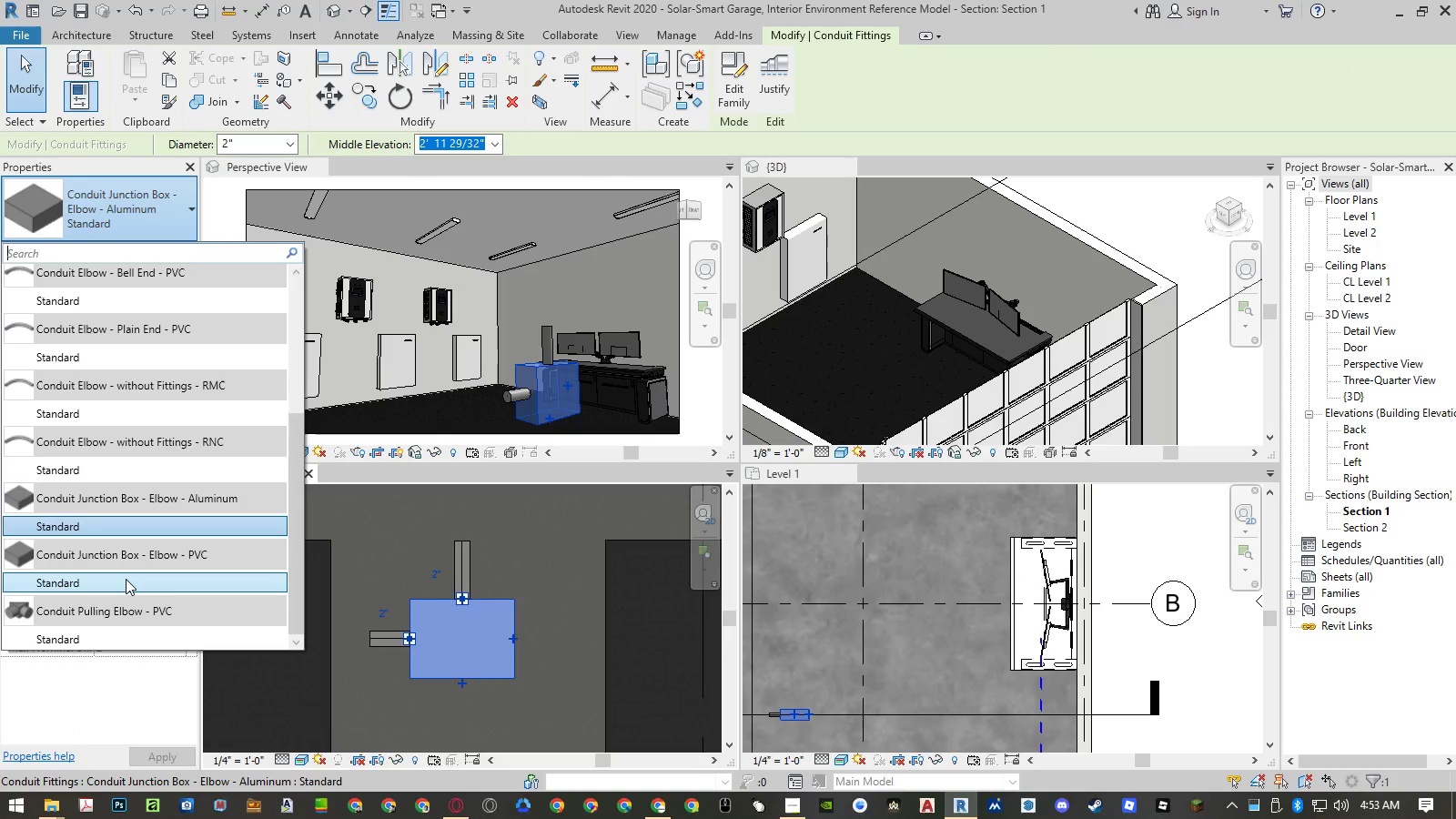 
left_click([126, 579])
 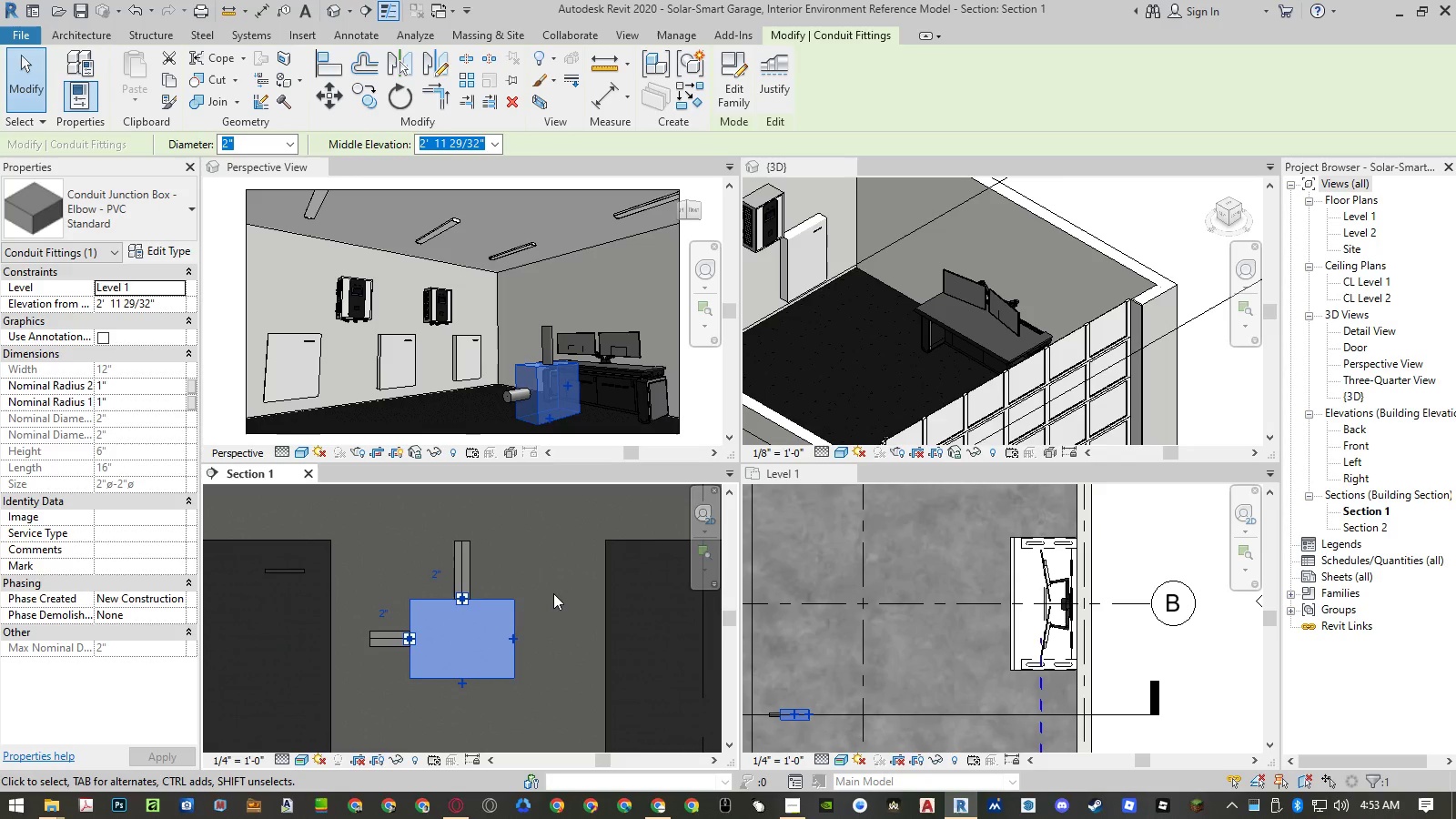 
key(Escape)
 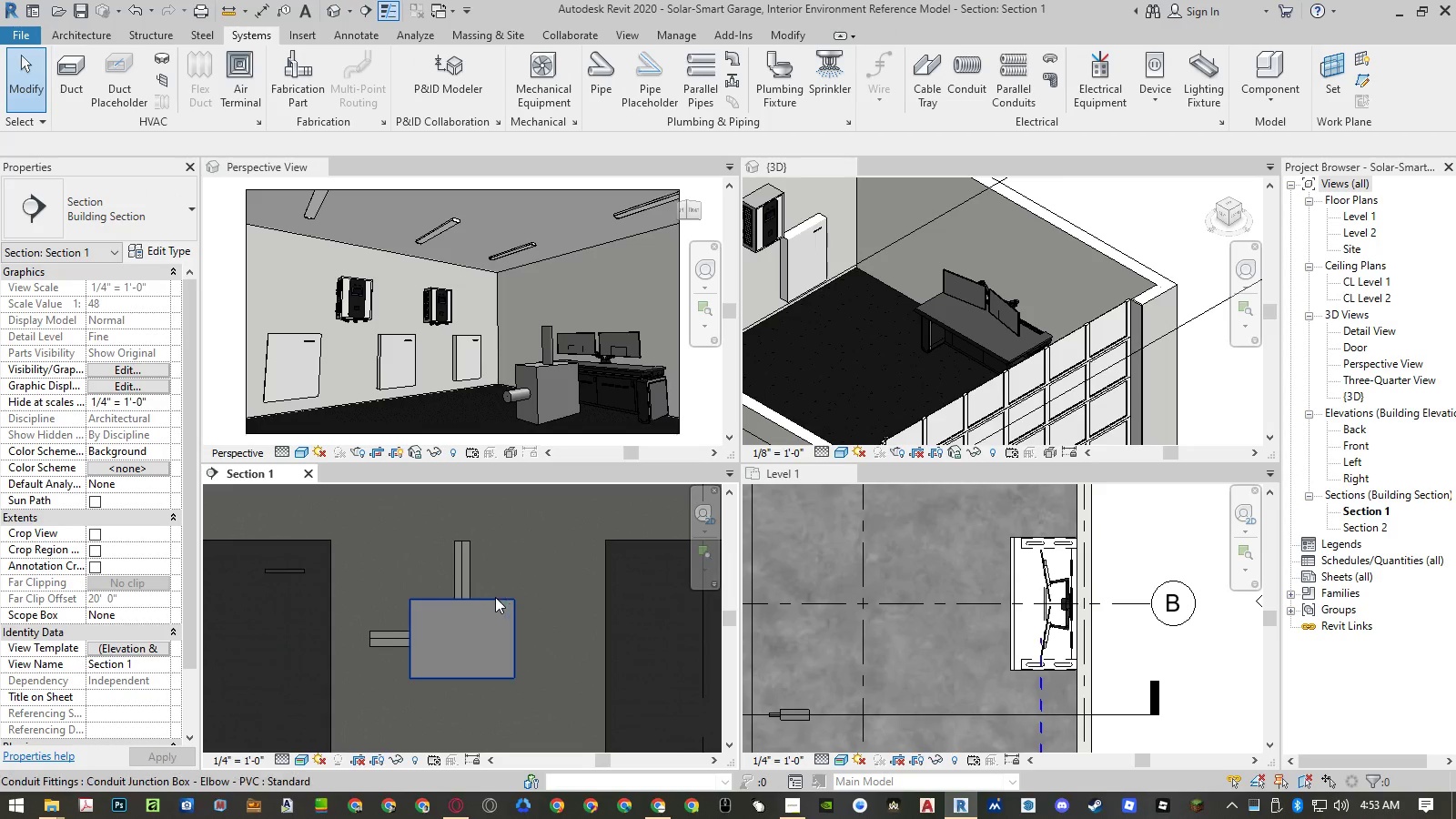 
left_click([494, 598])
 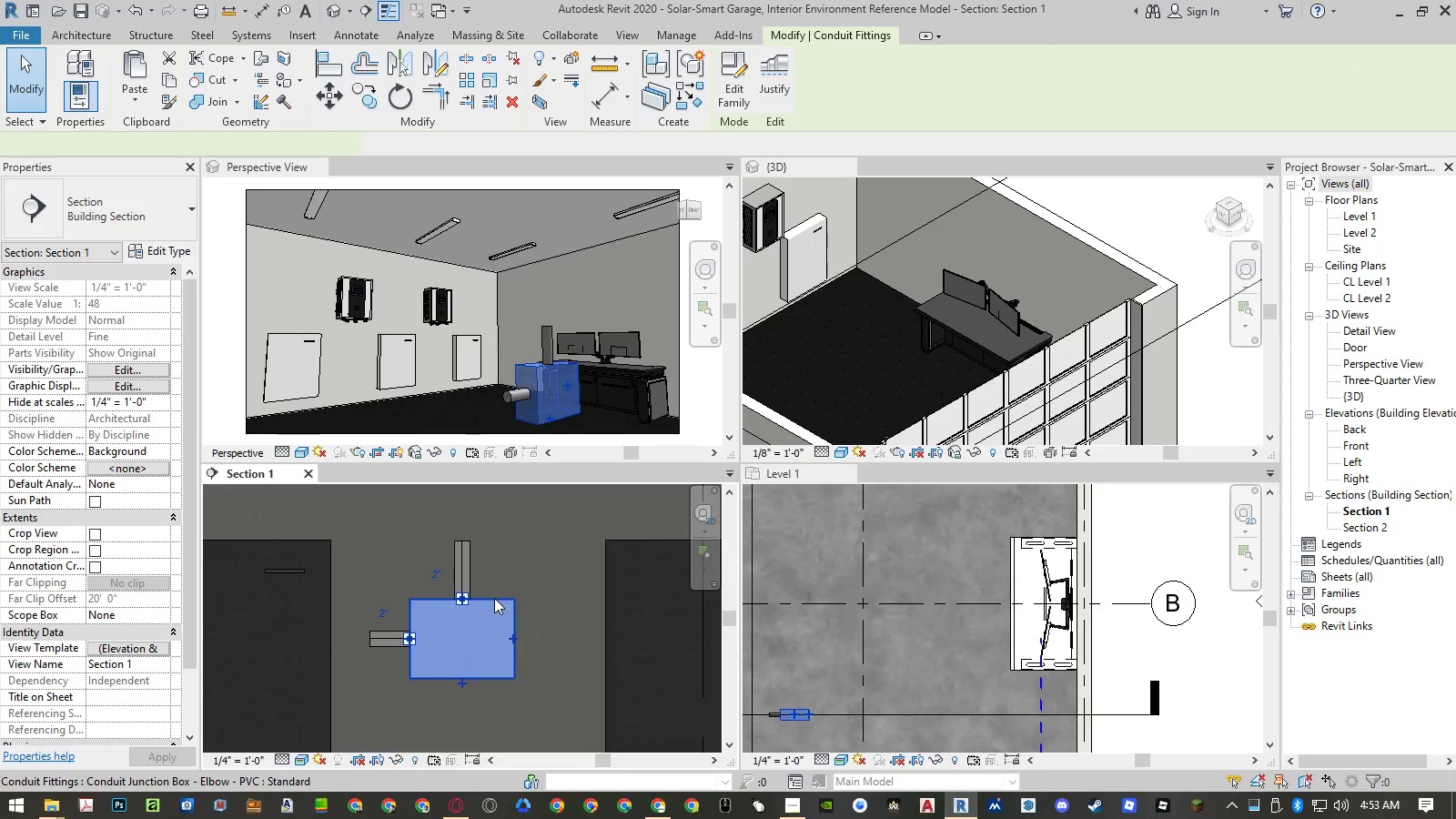 
key(Delete)
 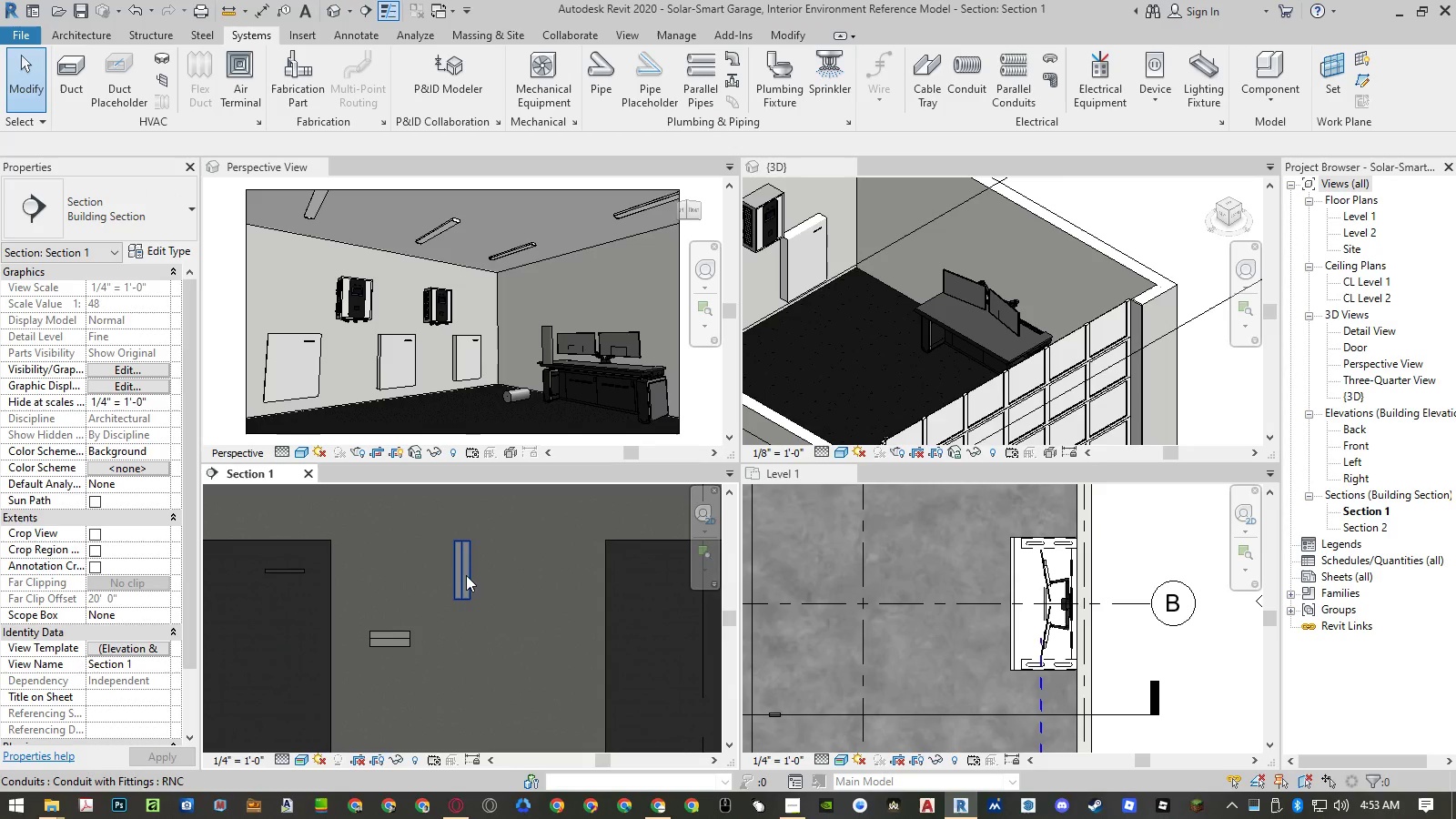 
left_click([465, 575])
 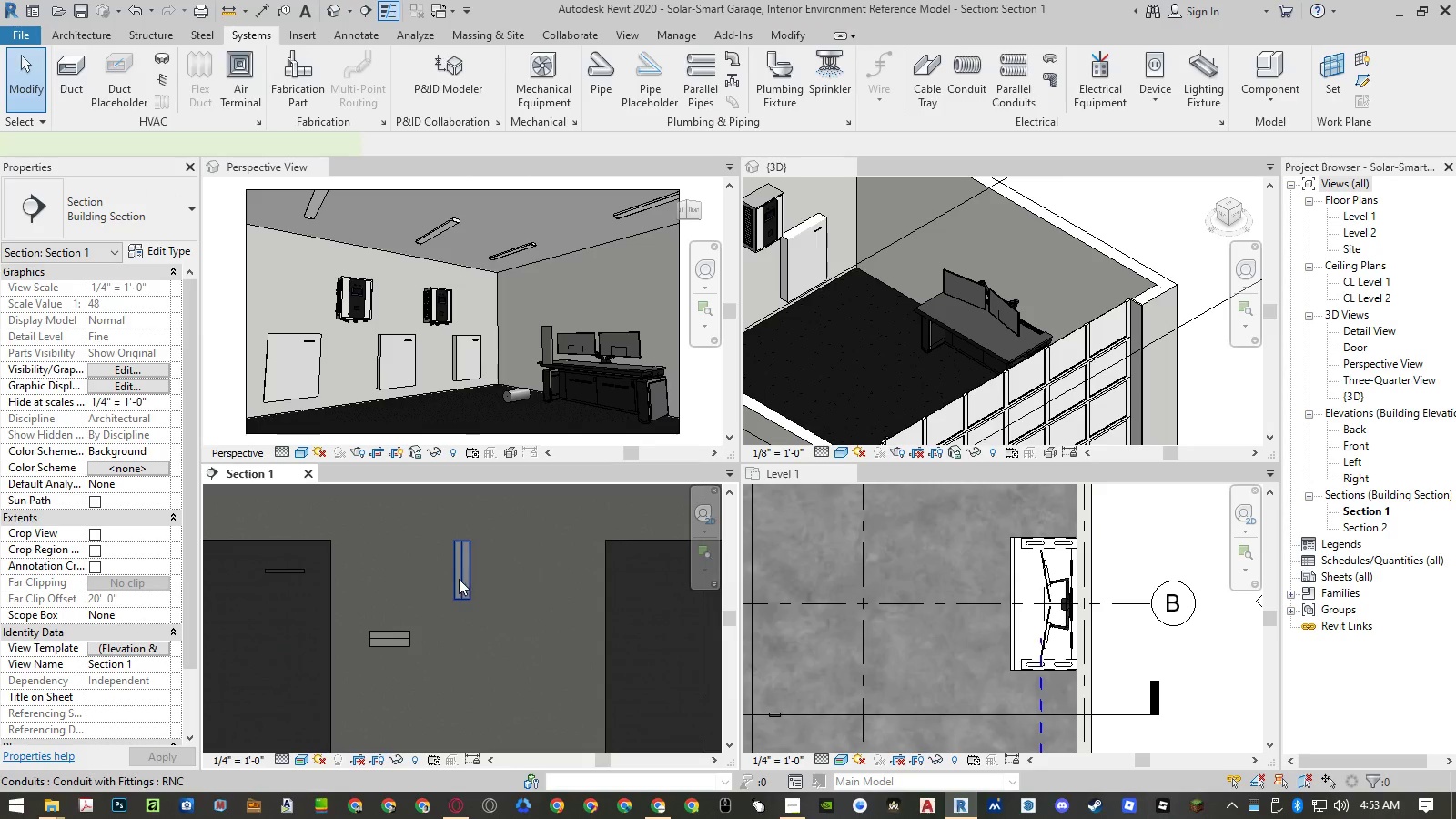 
key(Delete)
 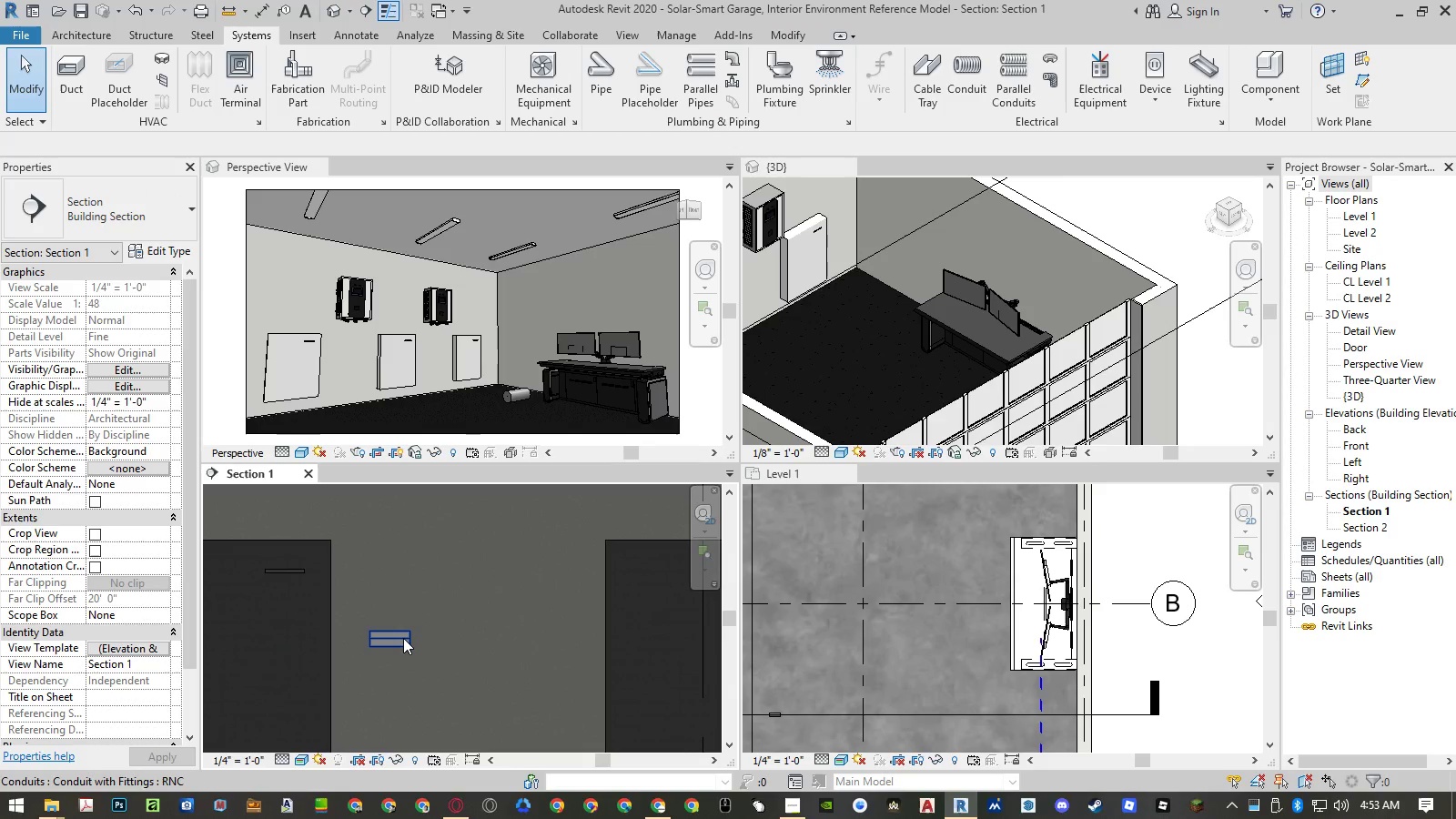 
left_click([403, 638])
 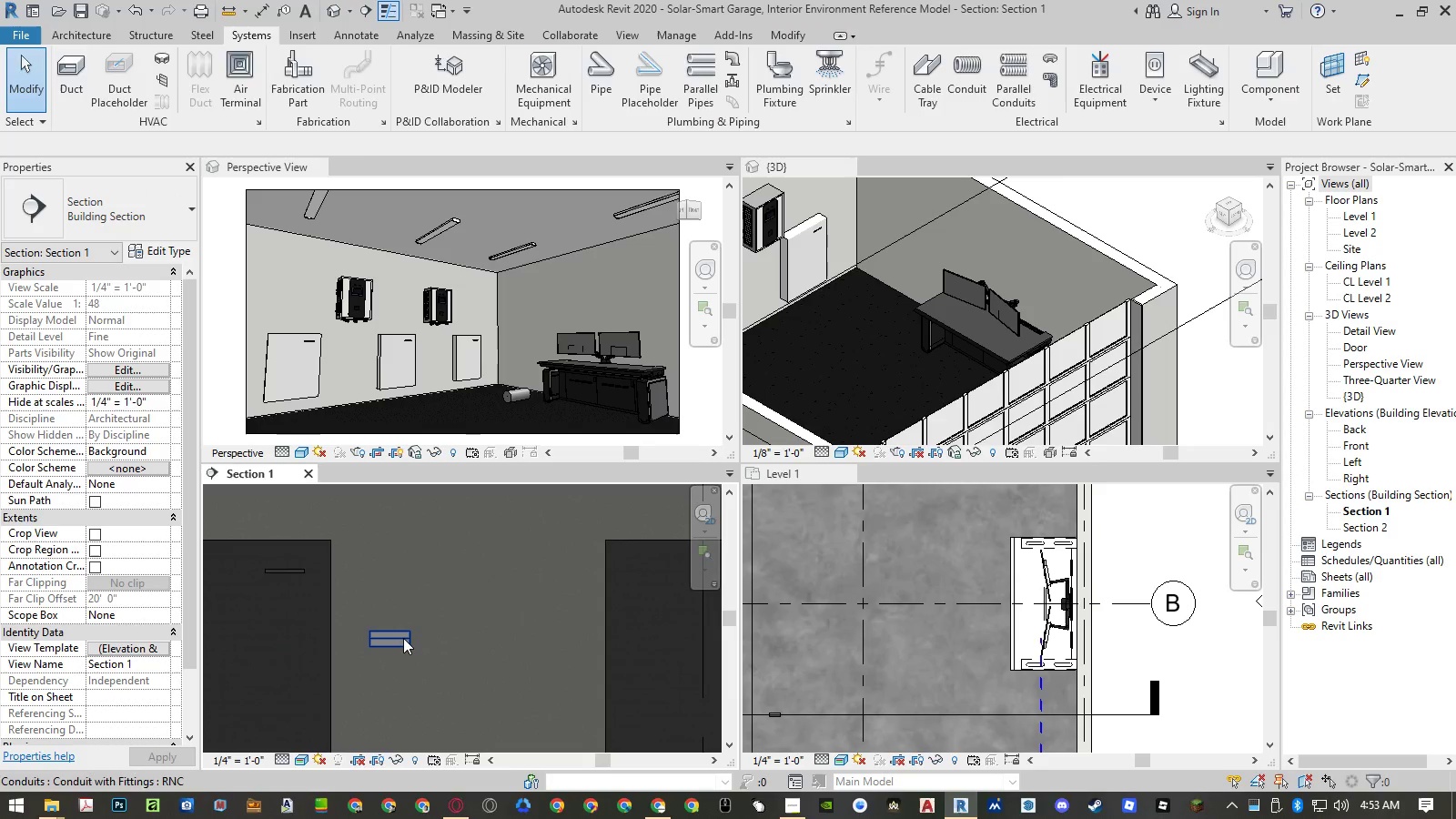 
key(Delete)
 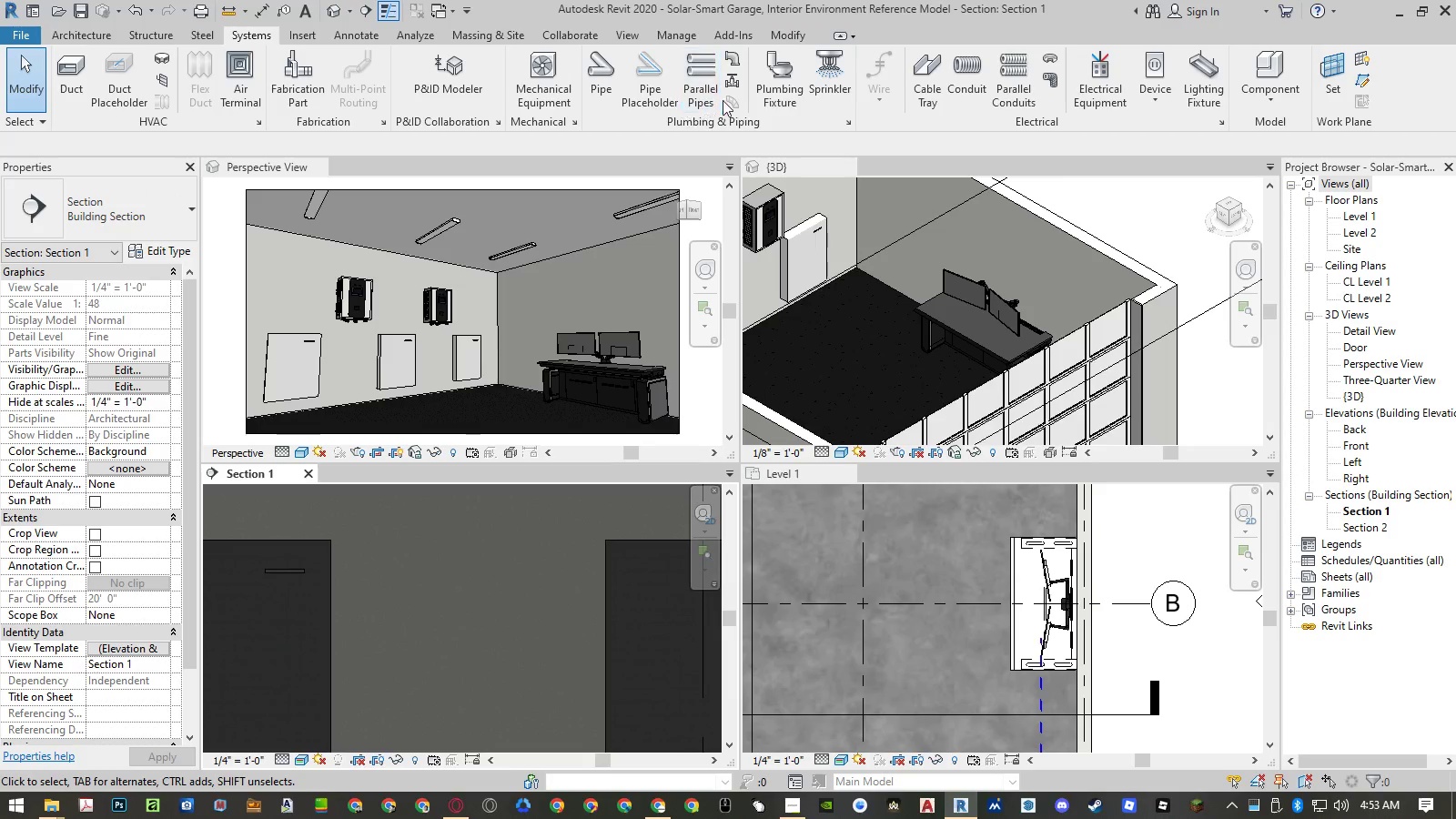 
left_click([957, 86])
 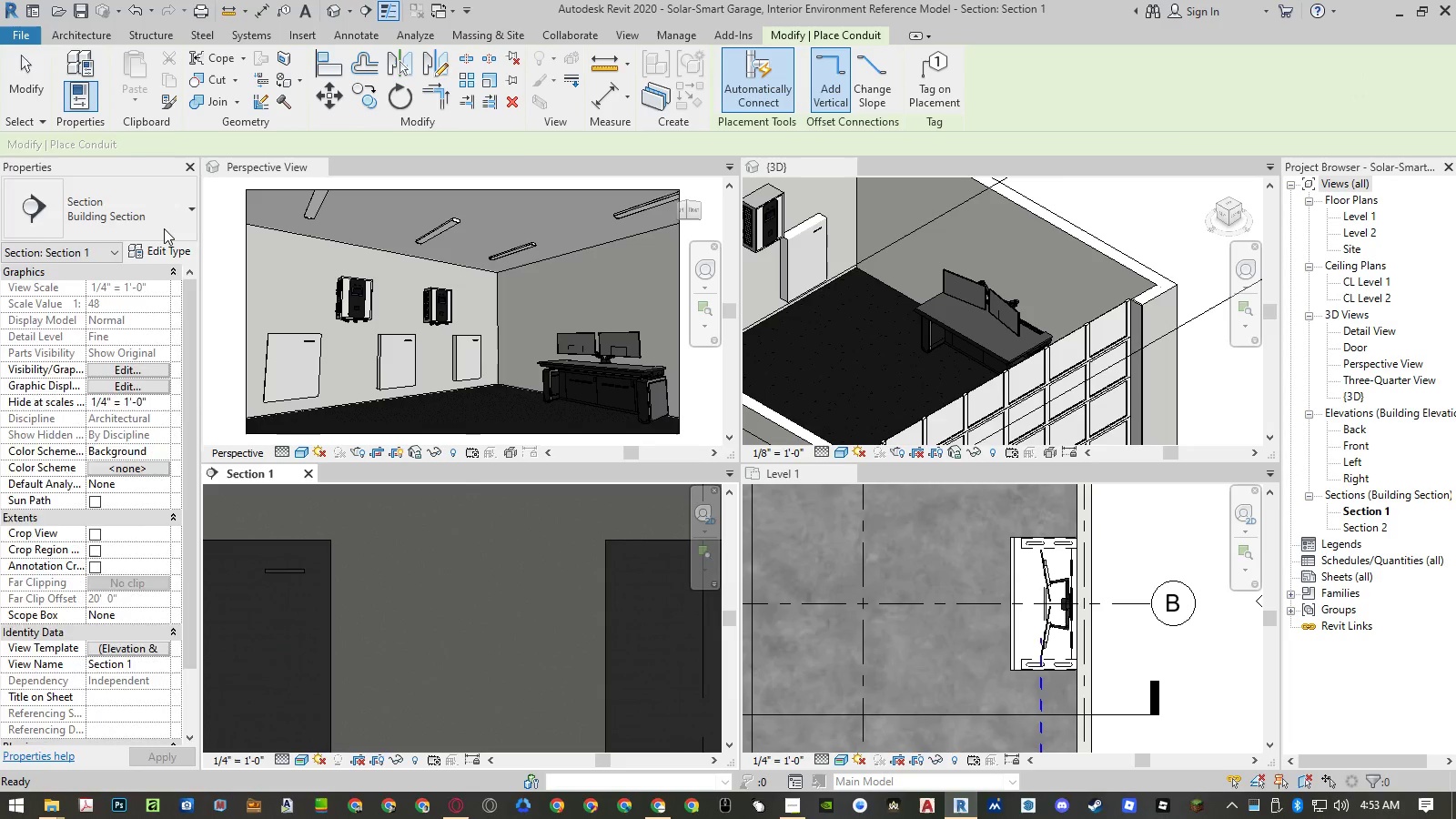 
left_click([161, 227])
 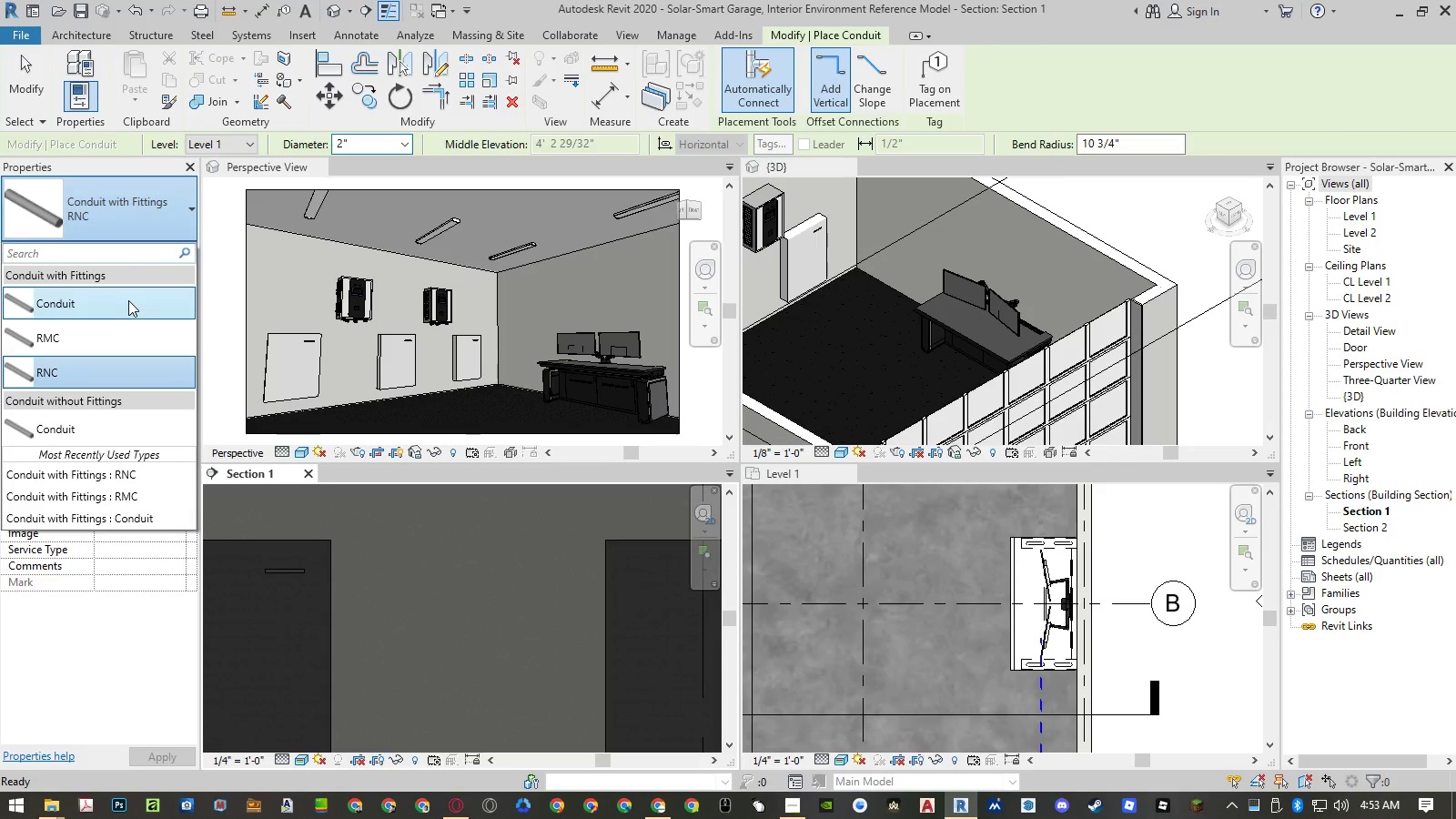 
left_click([129, 294])
 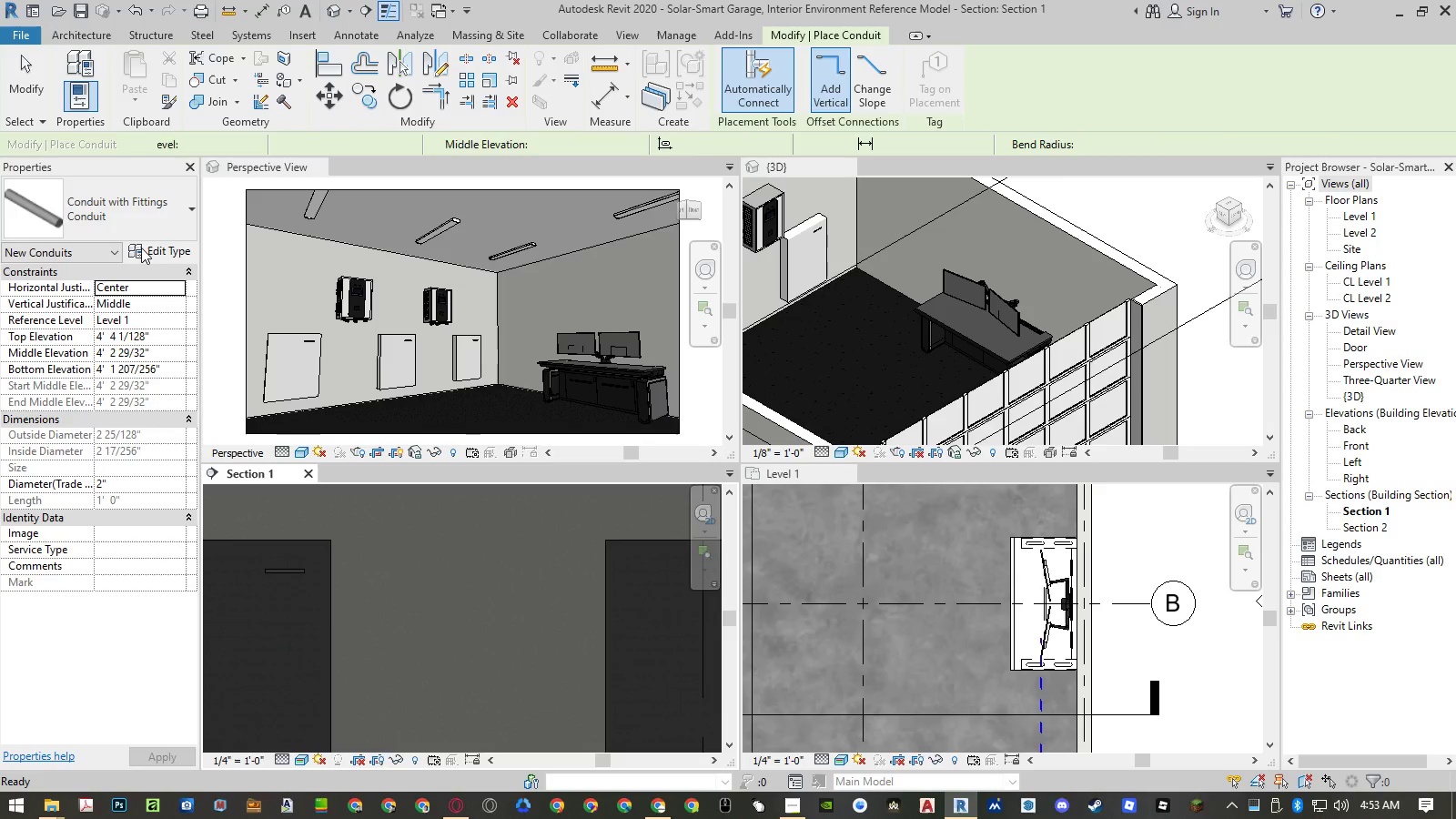 
left_click([140, 251])
 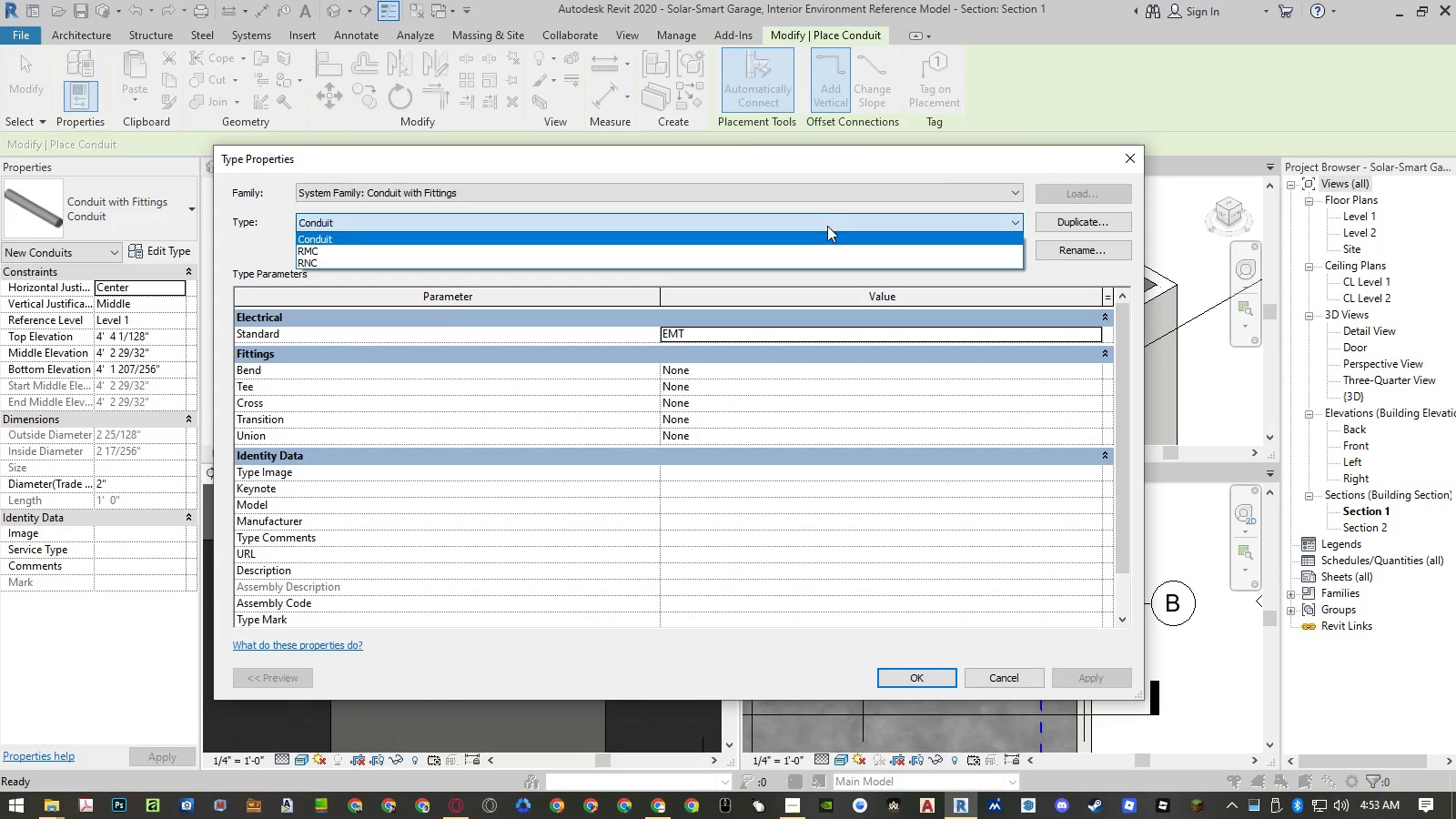 
left_click([819, 256])
 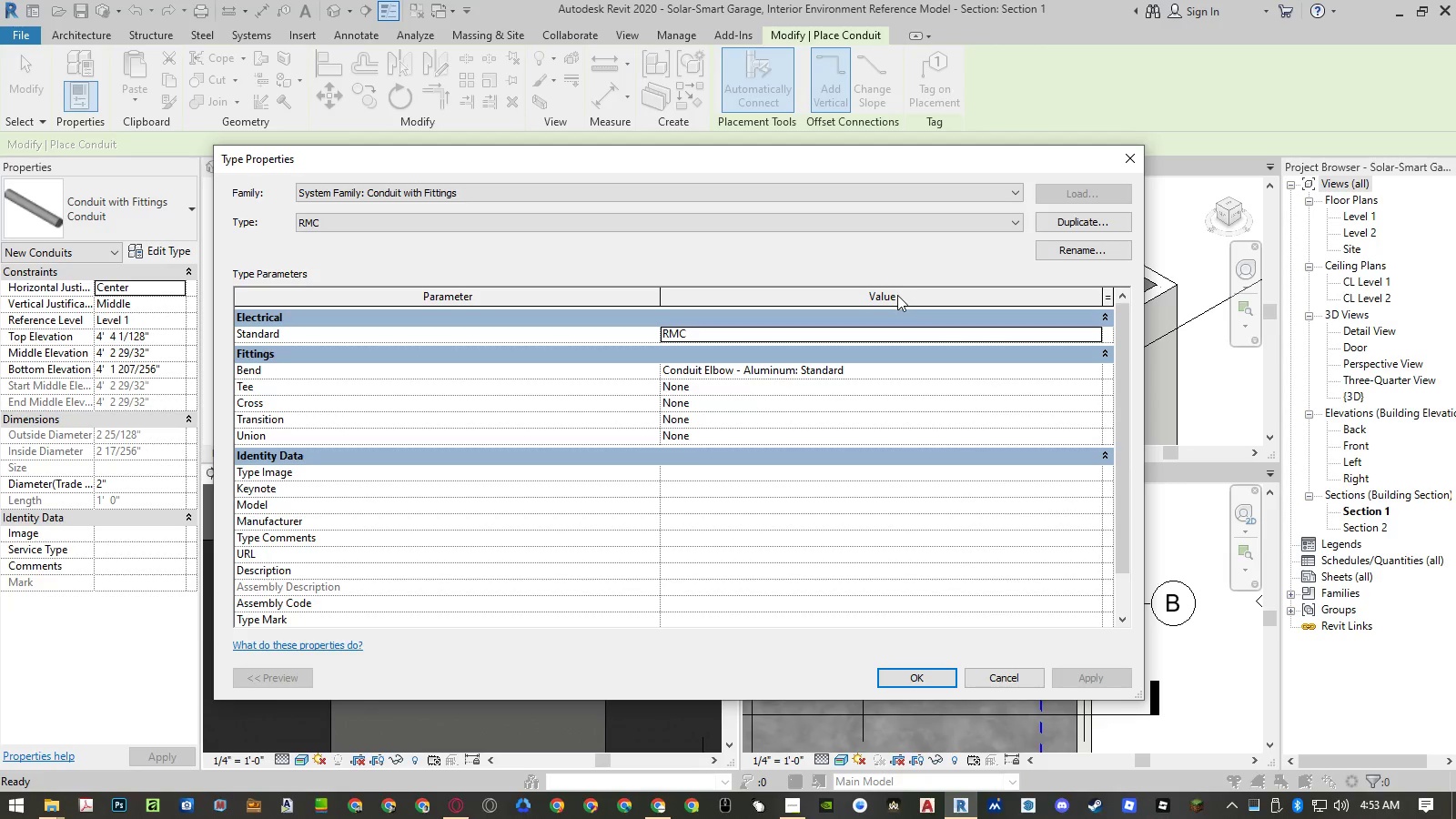 
left_click([702, 225])
 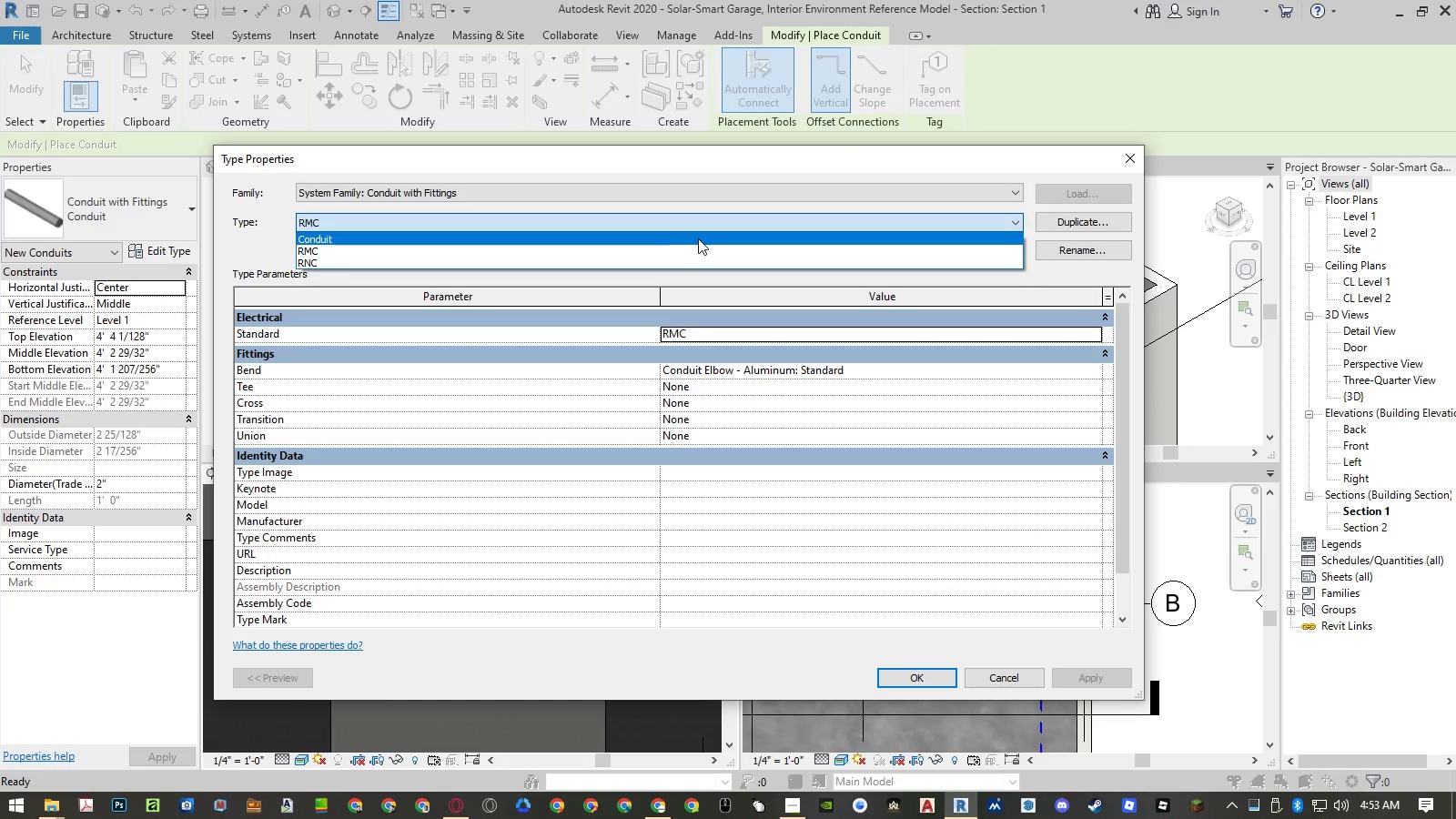 
left_click([698, 238])
 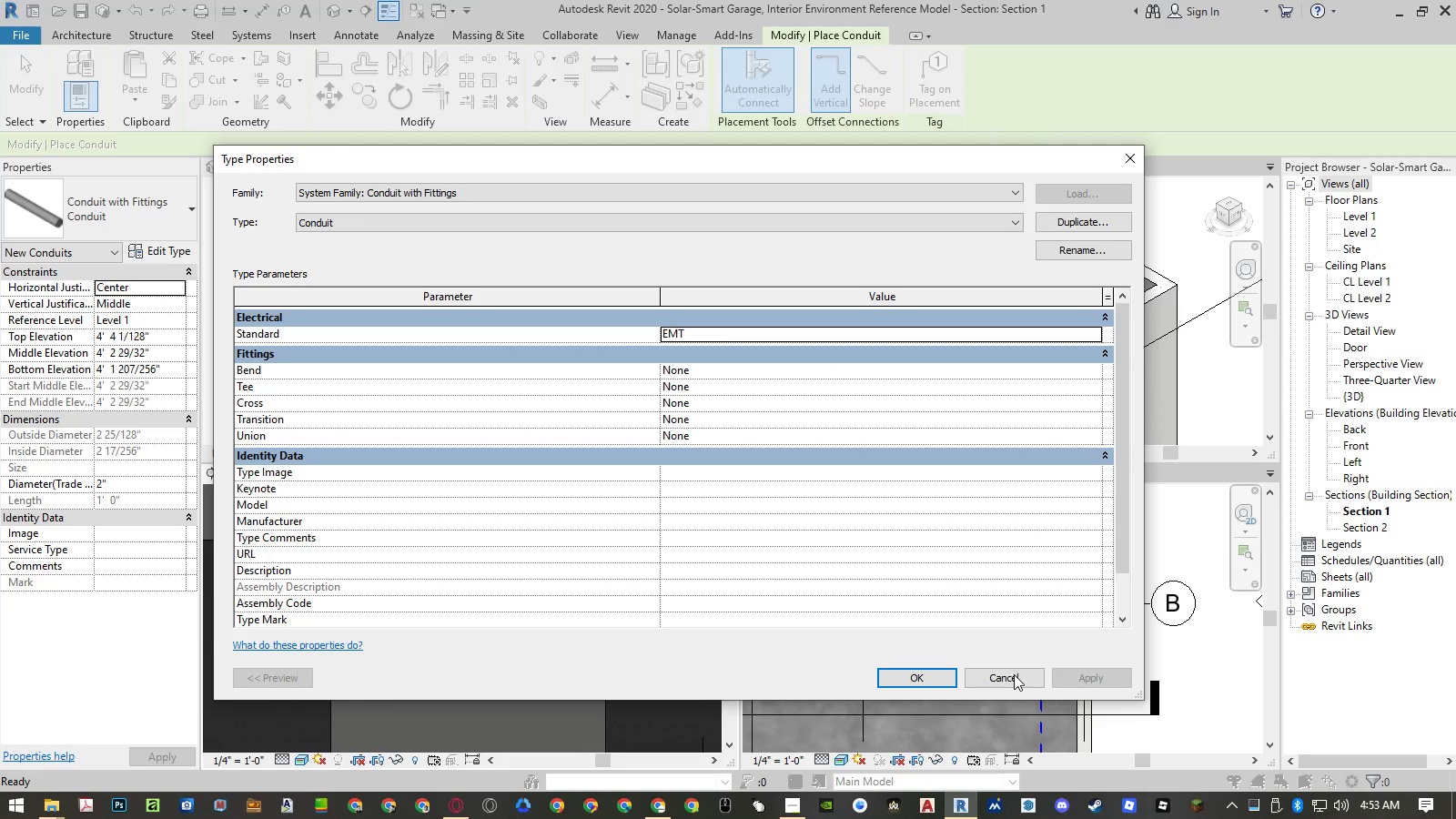 
left_click([1014, 676])
 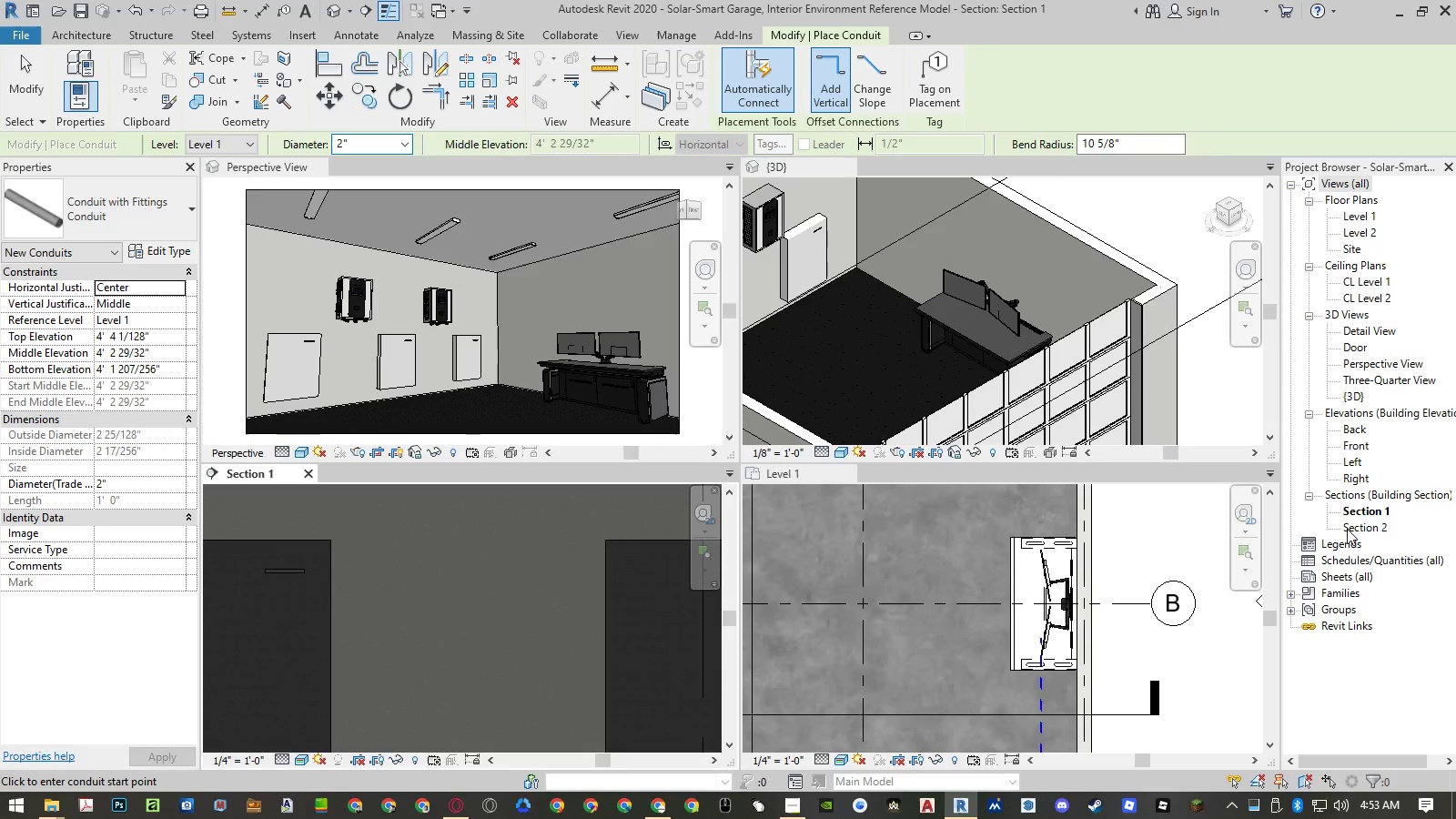 
left_click([1292, 596])
 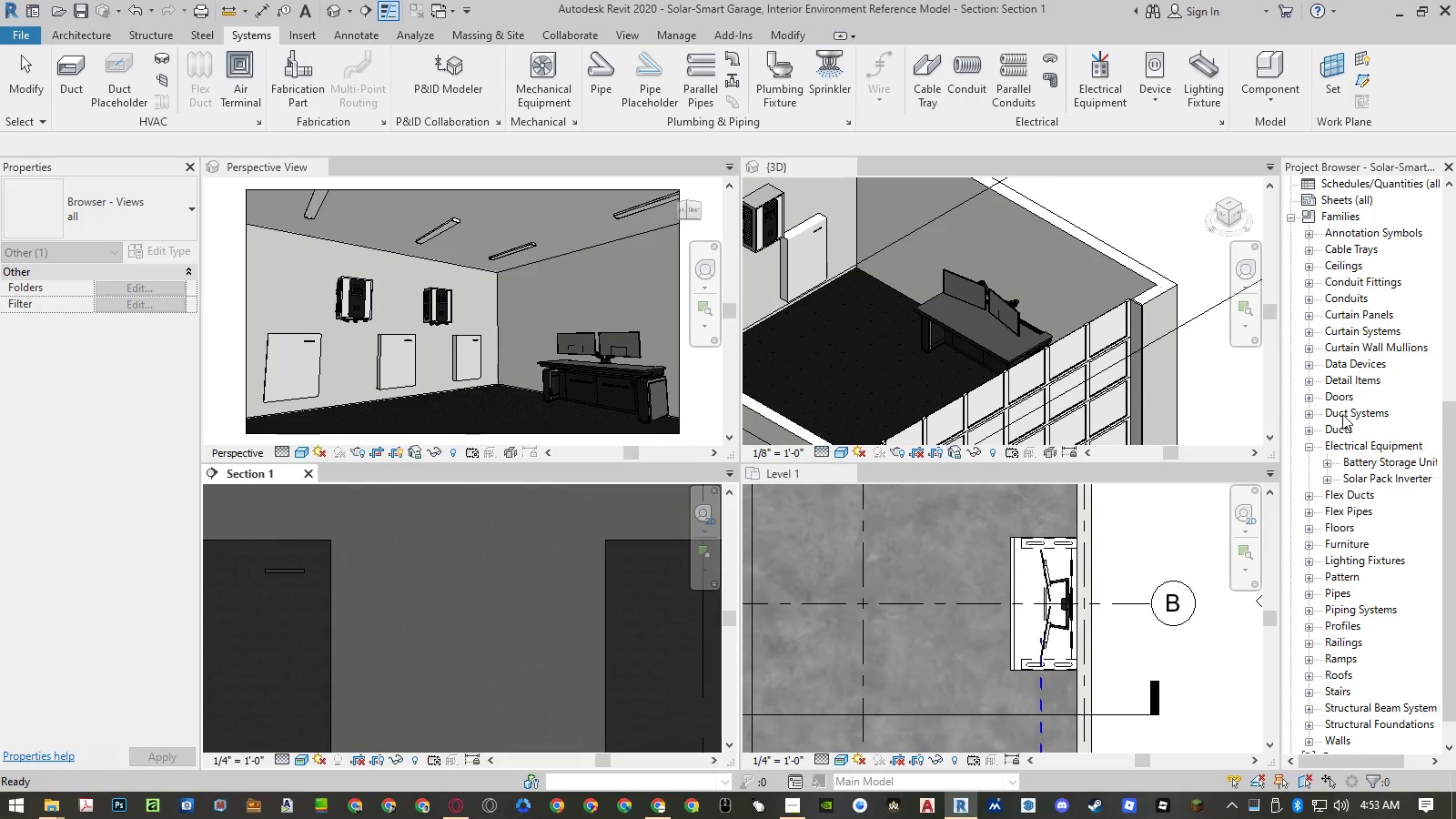 
scroll: coordinate [1347, 575], scroll_direction: down, amount: 2.0
 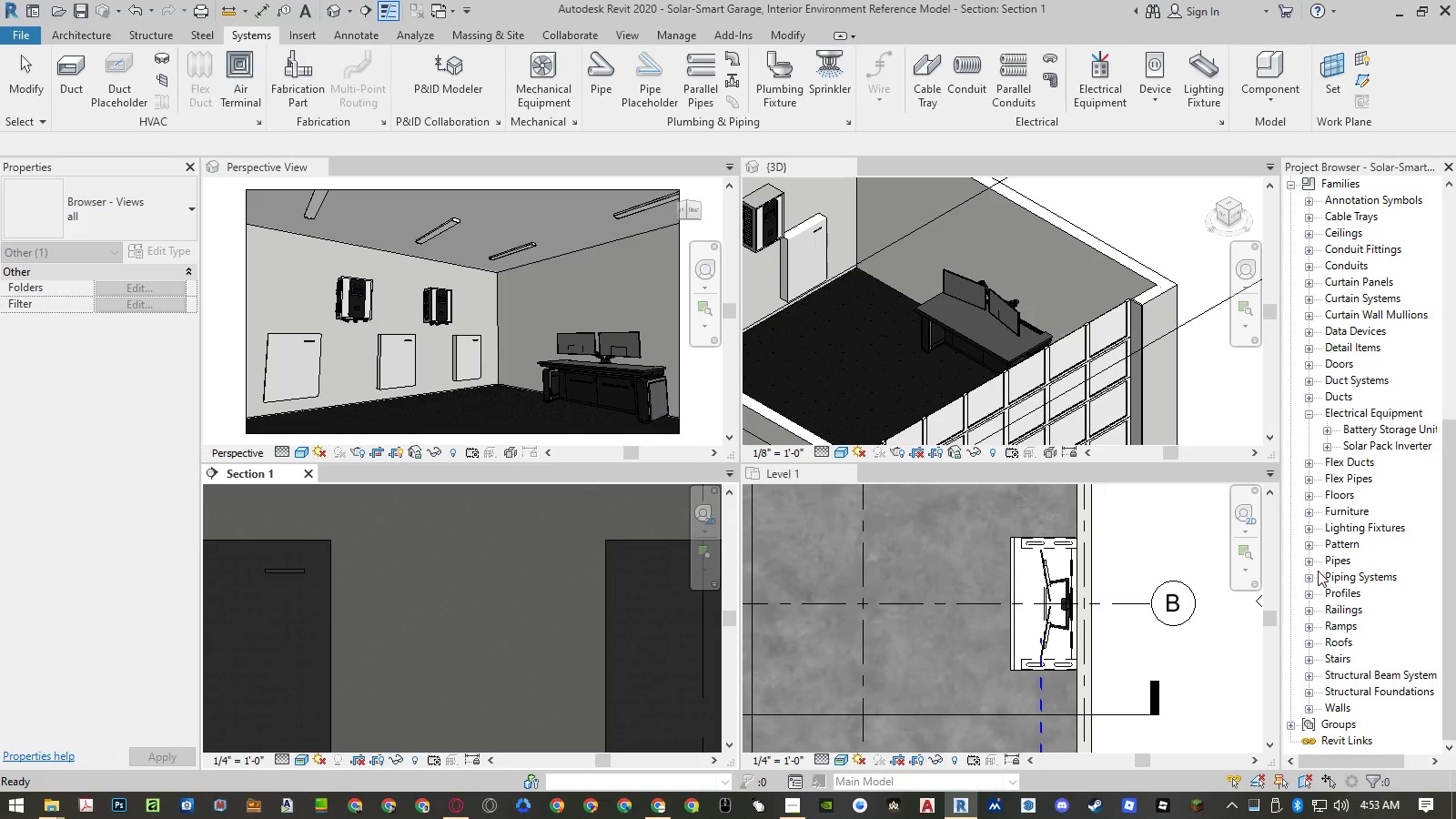 
left_click([1309, 560])
 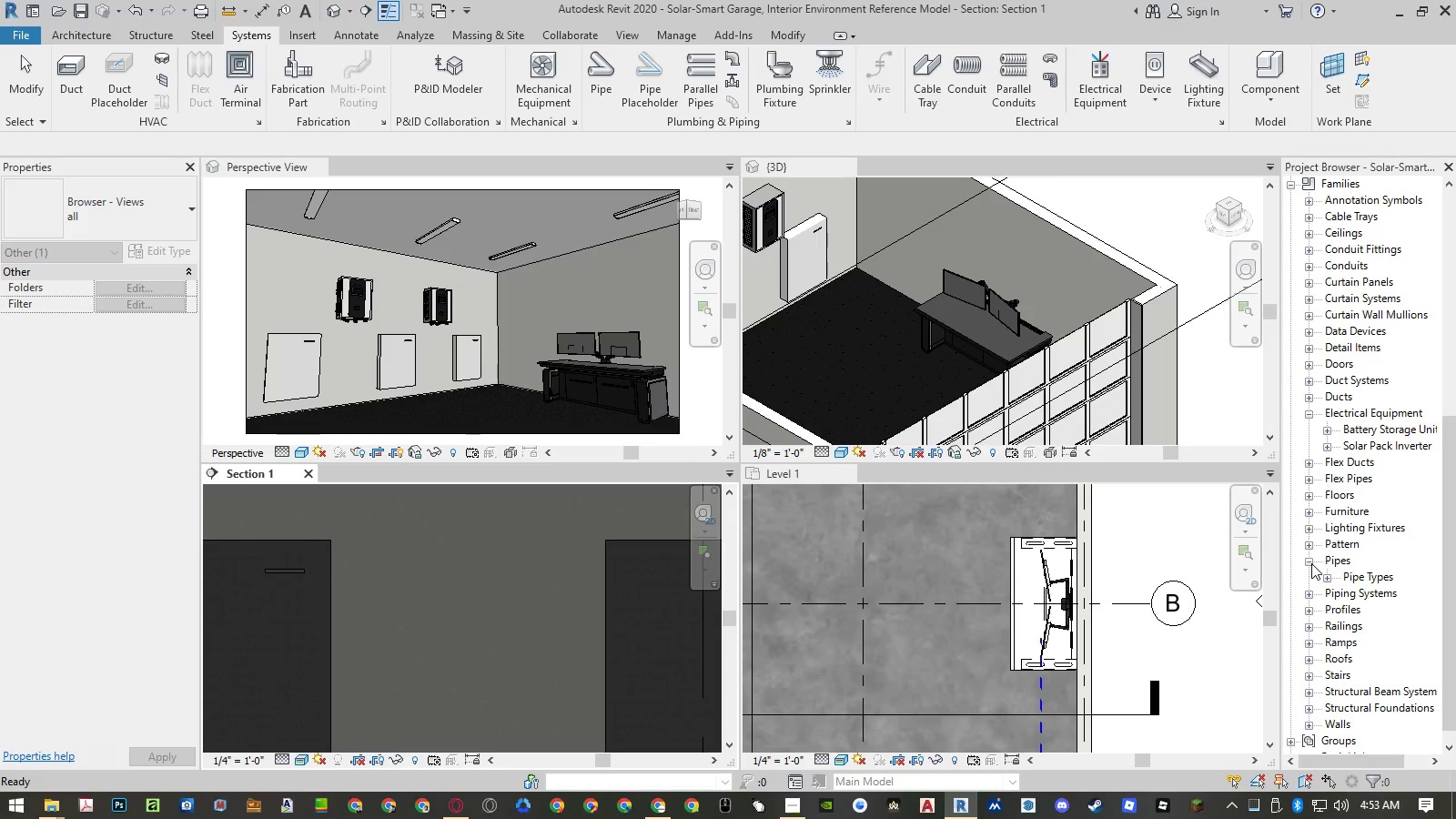 
left_click([1327, 575])
 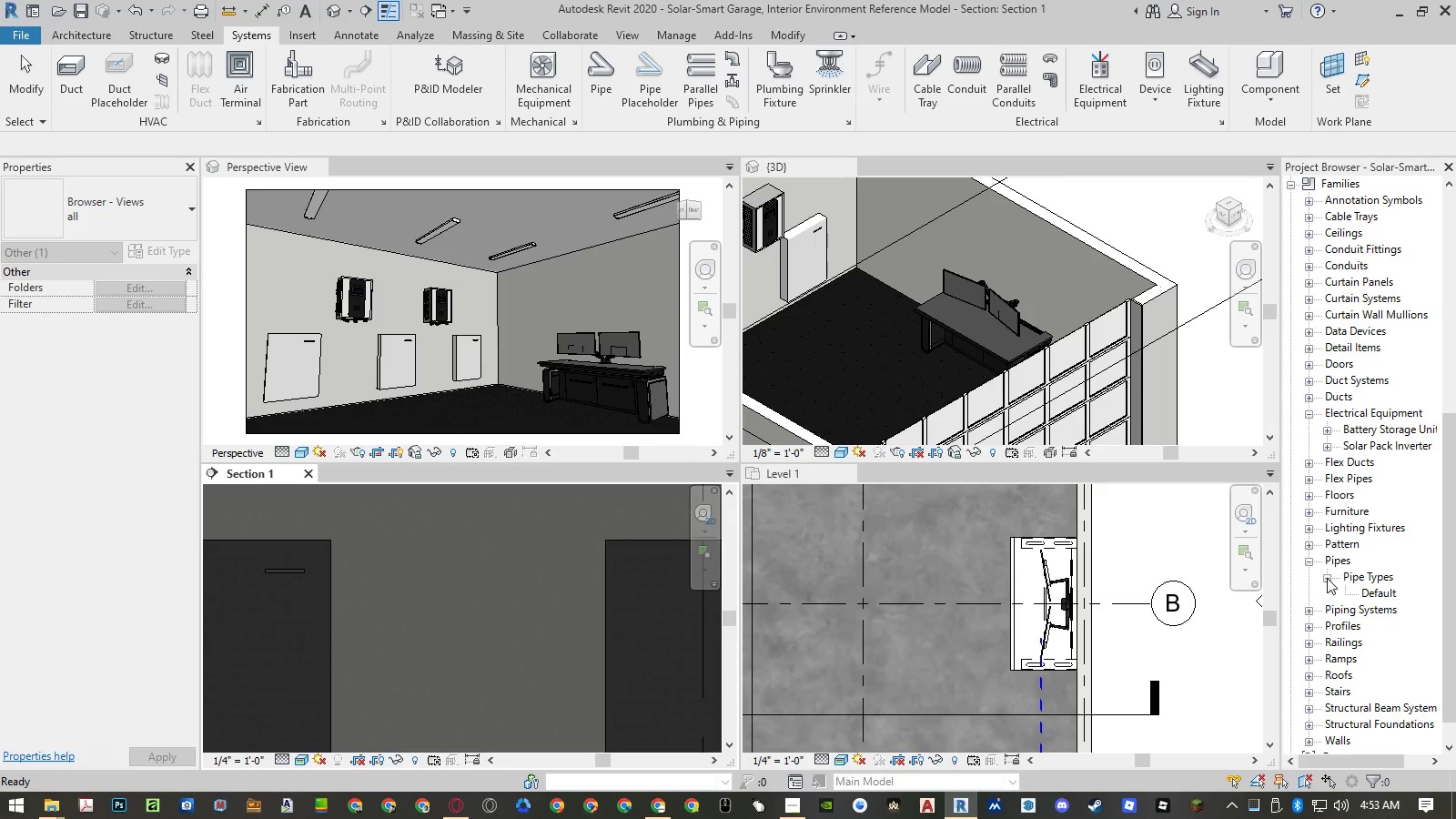 
double_click([1327, 578])
 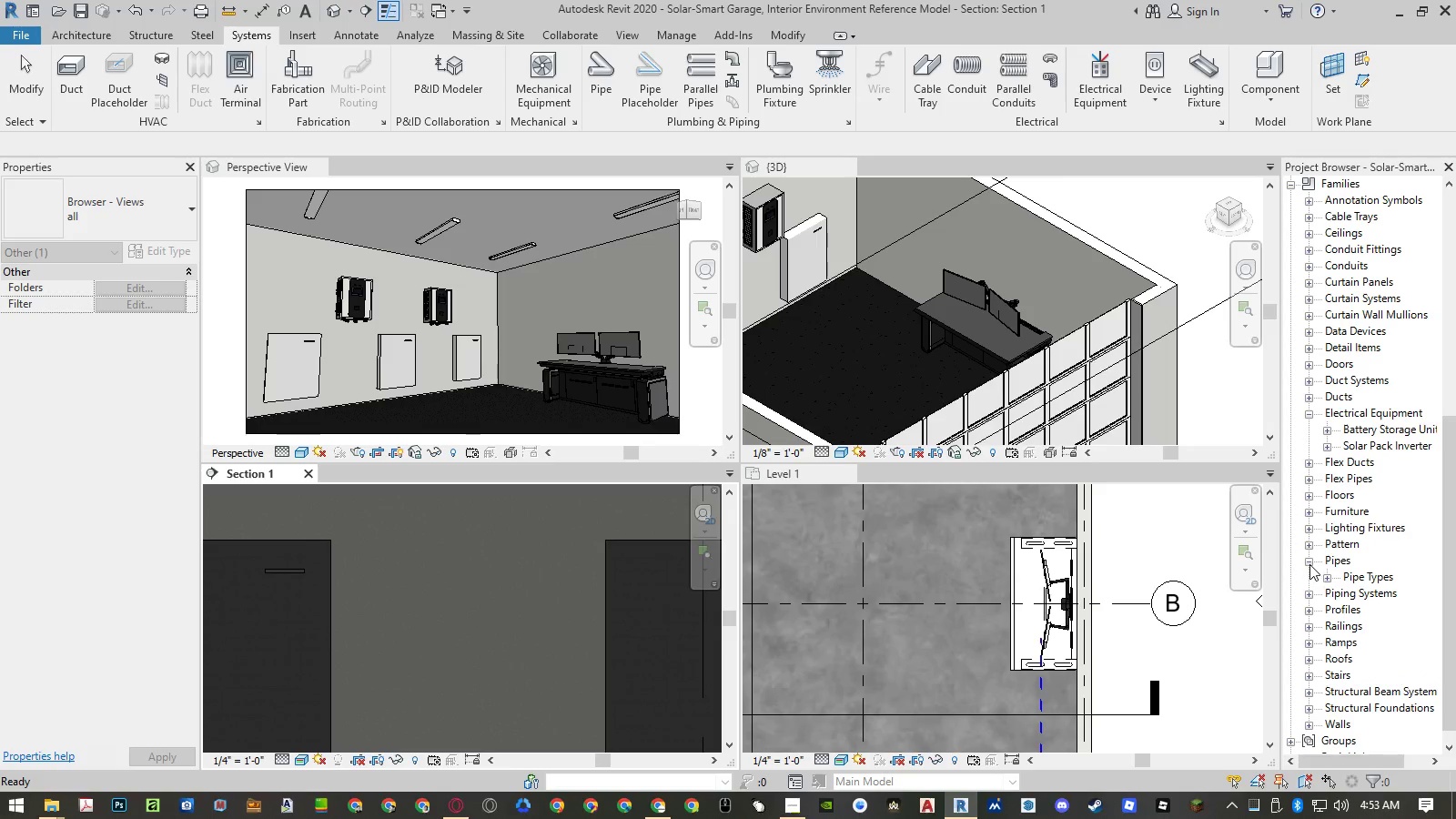 
triple_click([1308, 562])
 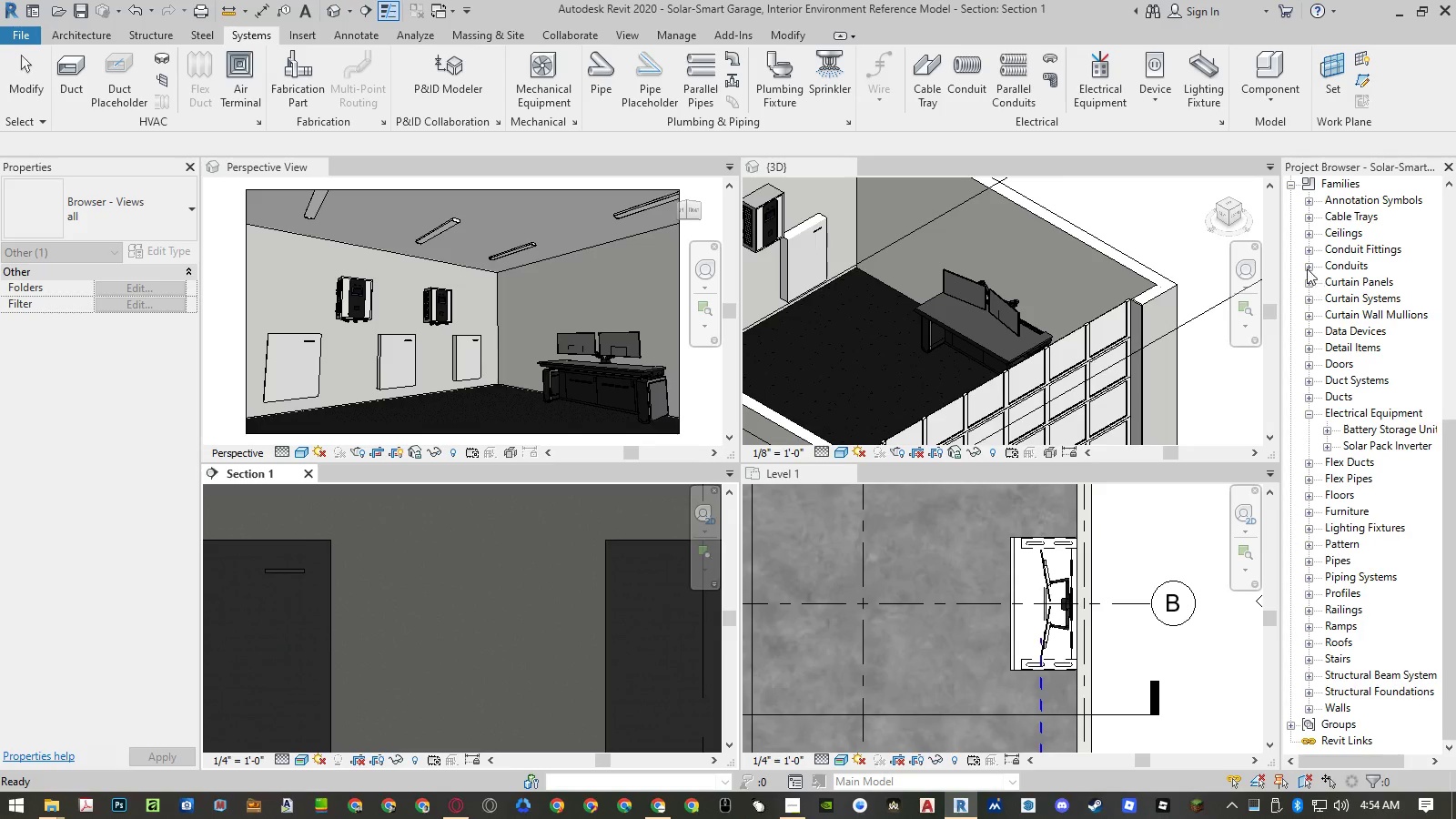 
left_click([1309, 266])
 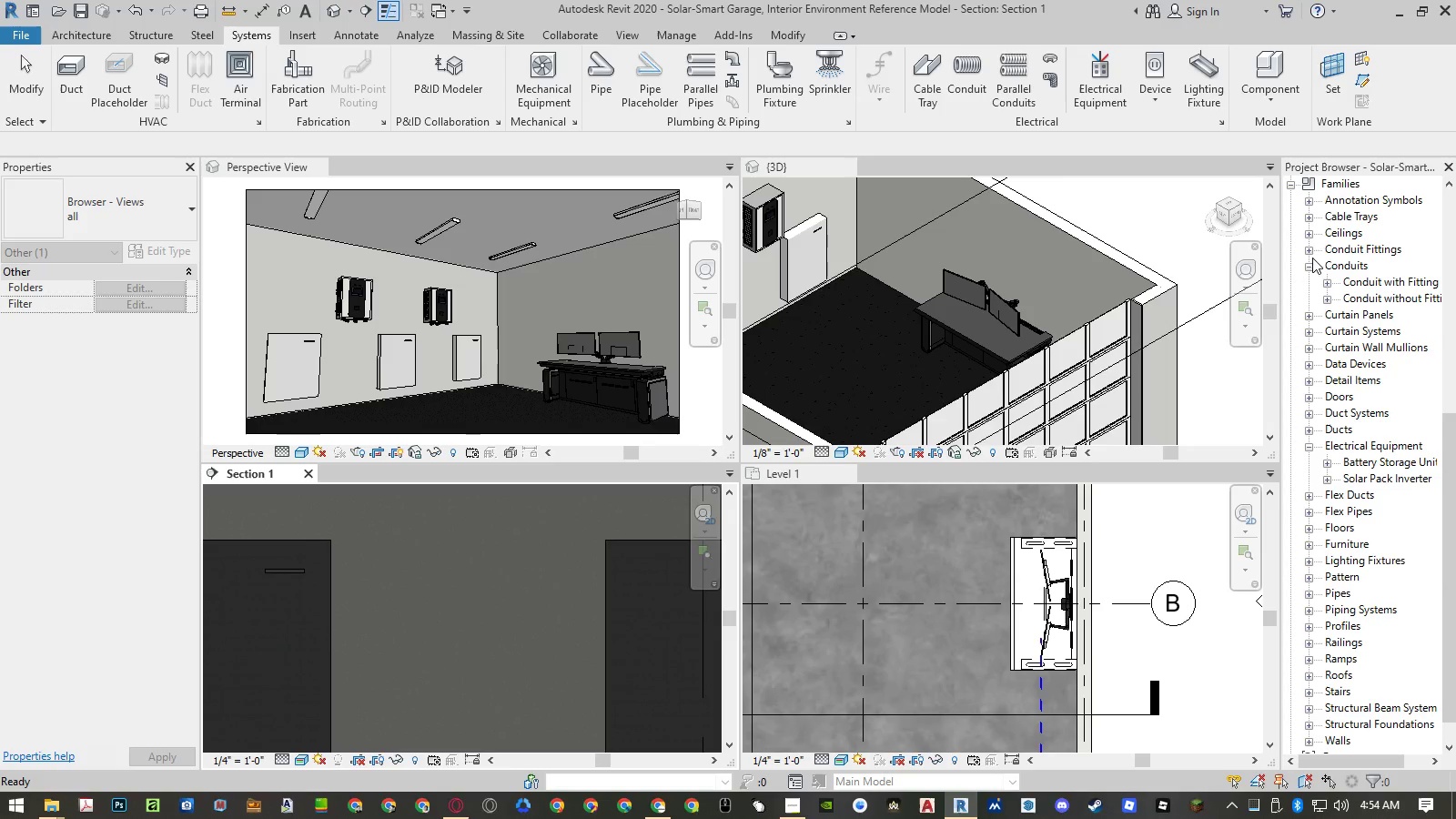 
left_click([1328, 282])
 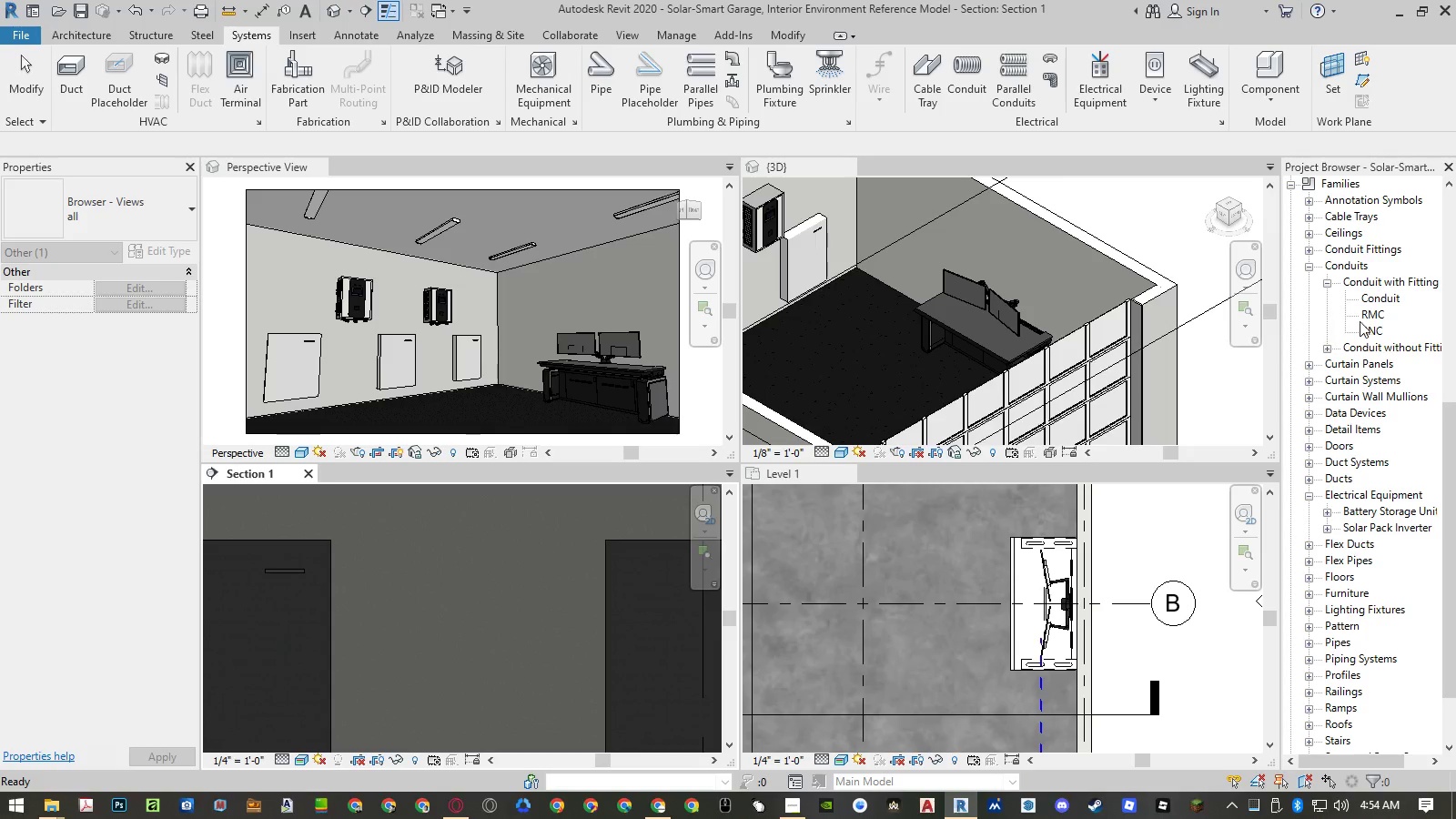 
right_click([1376, 319])
 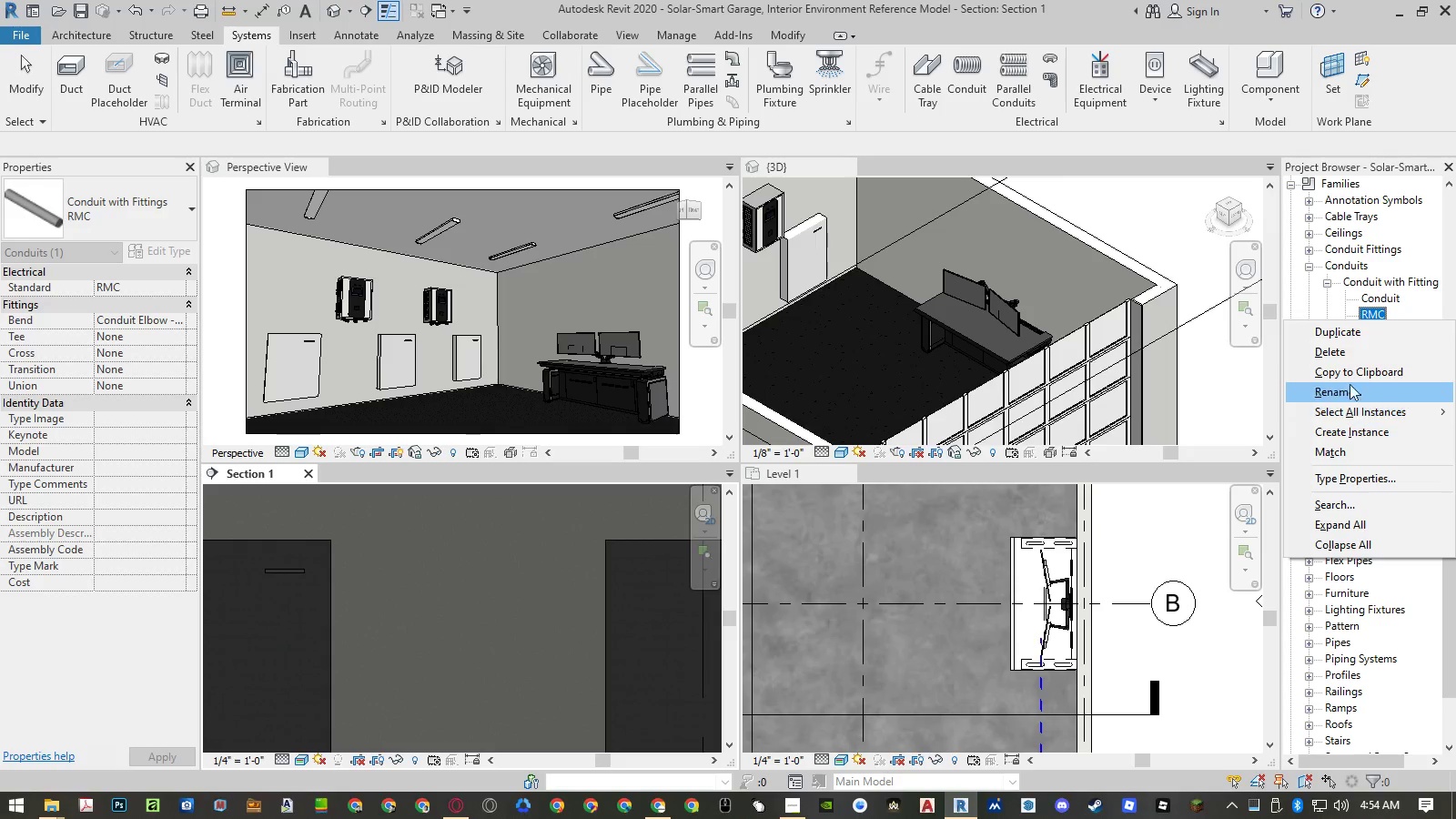 
left_click([1349, 356])
 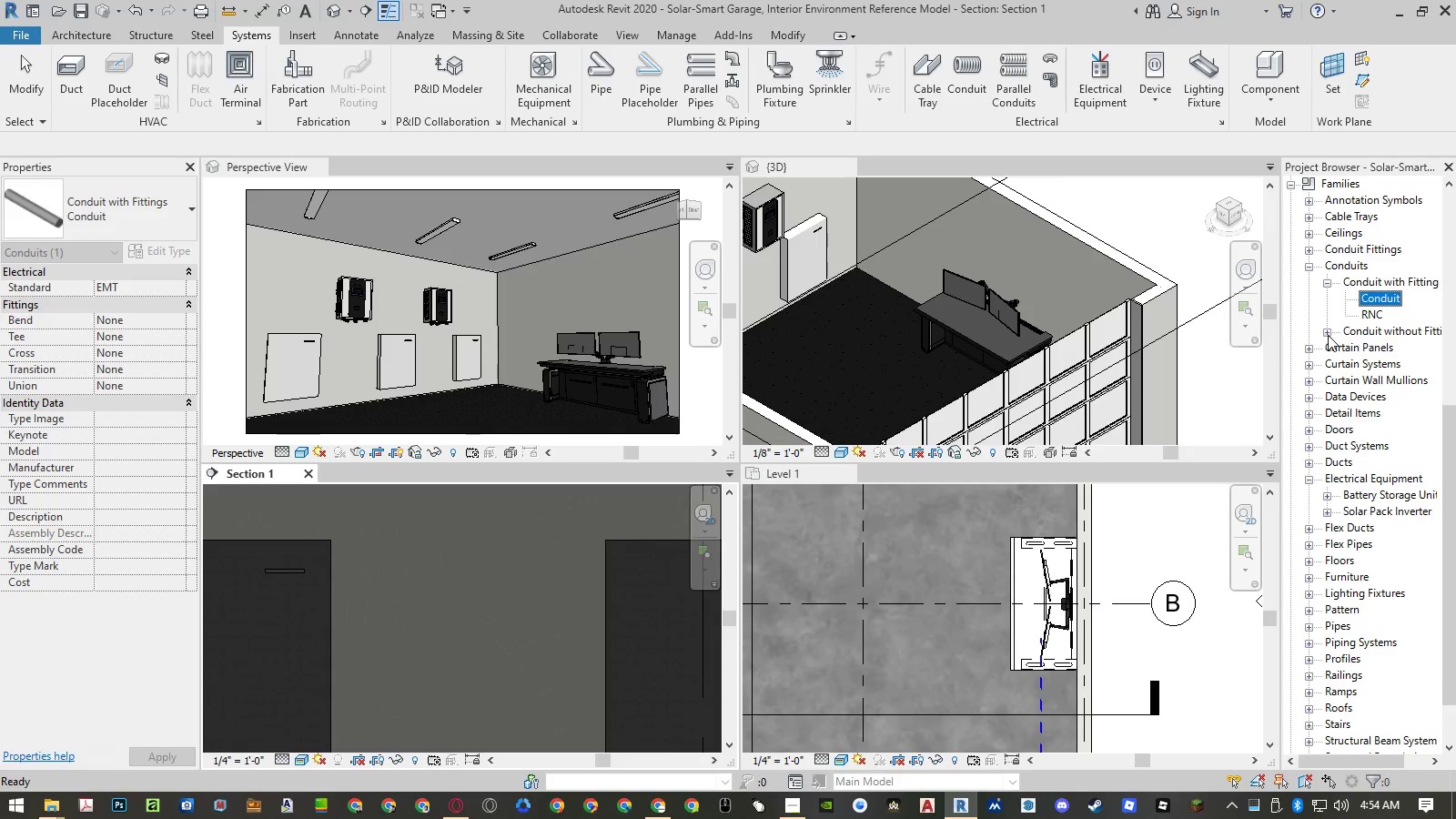 
left_click([1325, 332])
 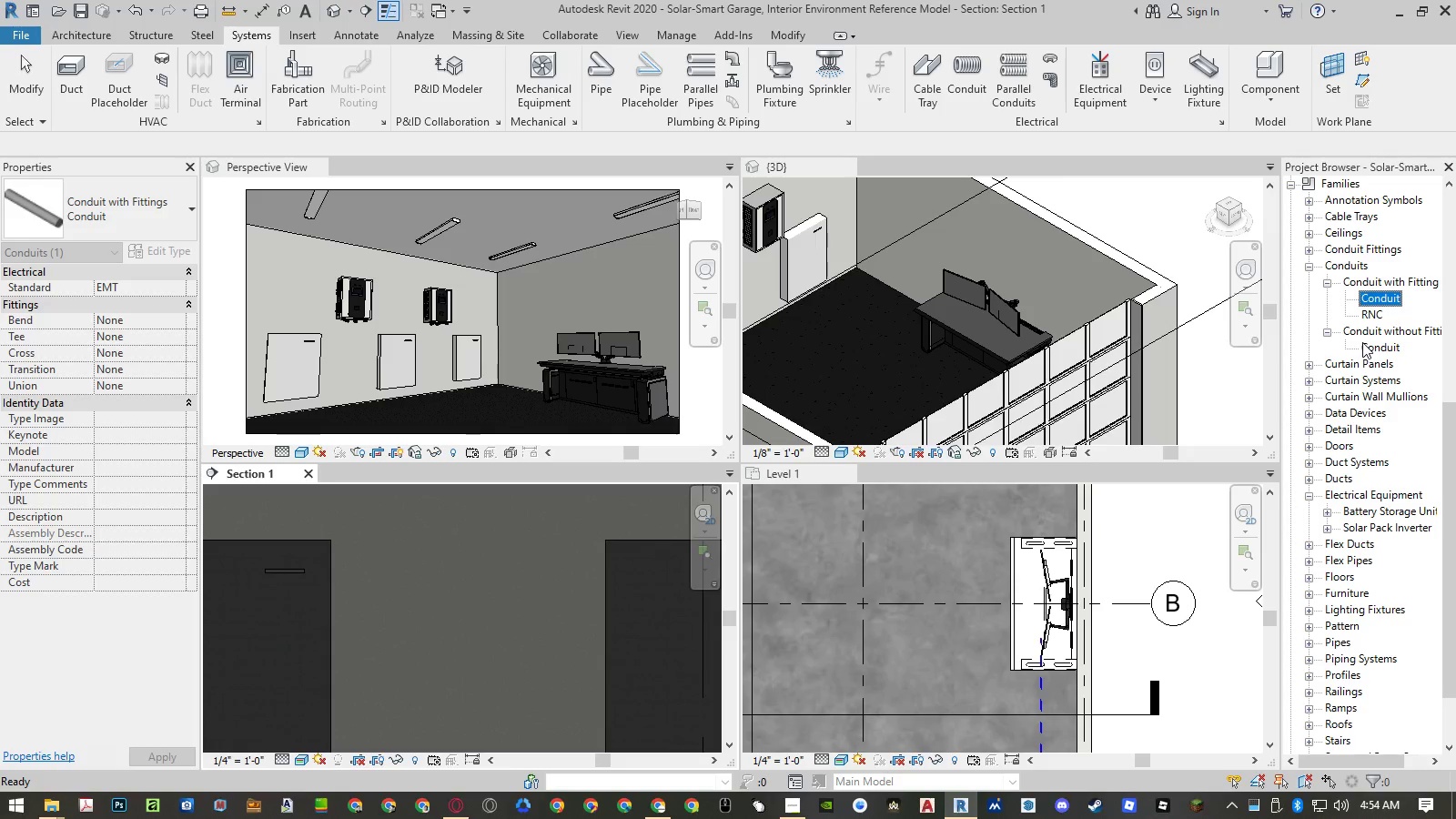 
right_click([1363, 346])
 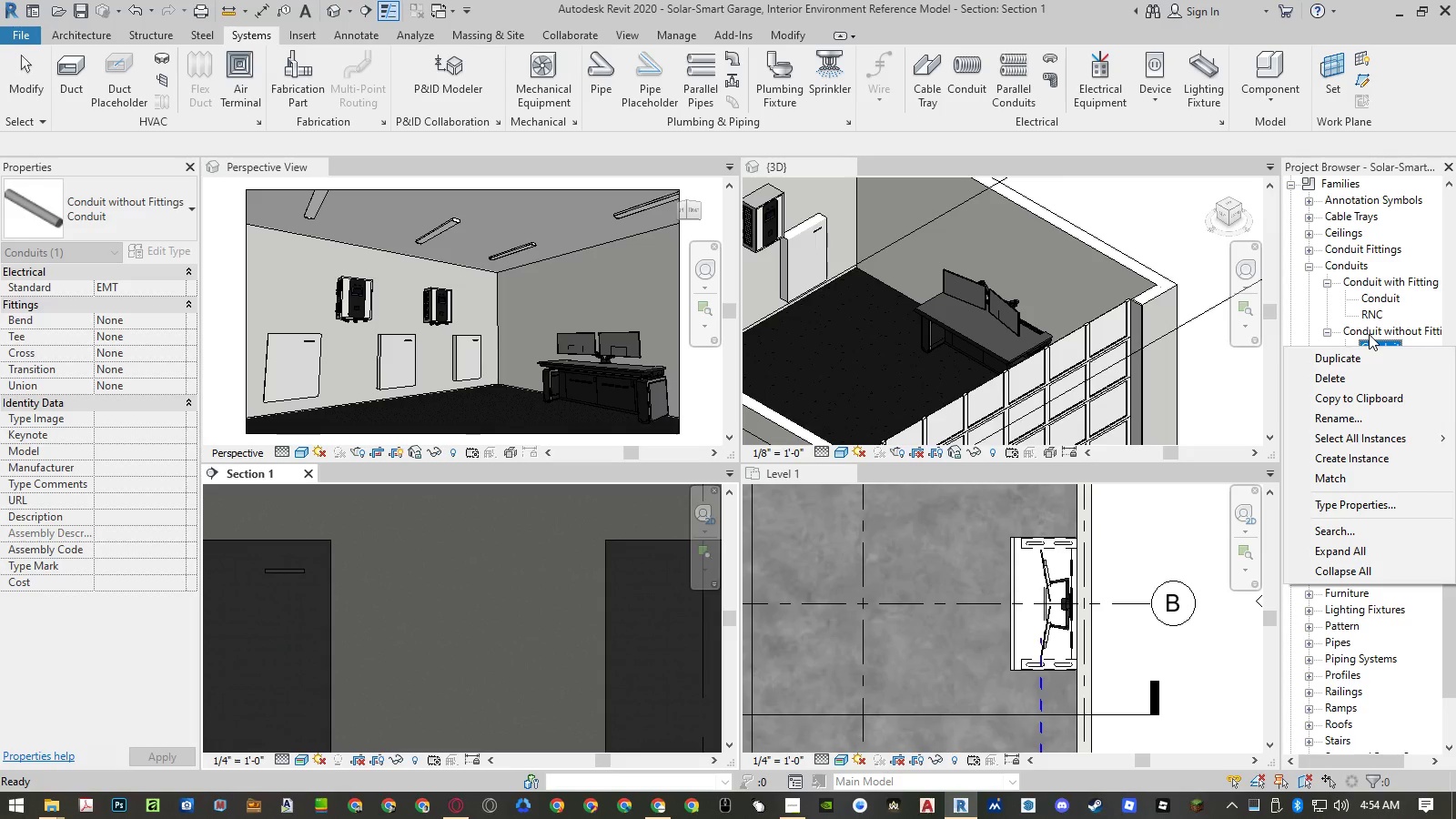 
left_click([1326, 331])
 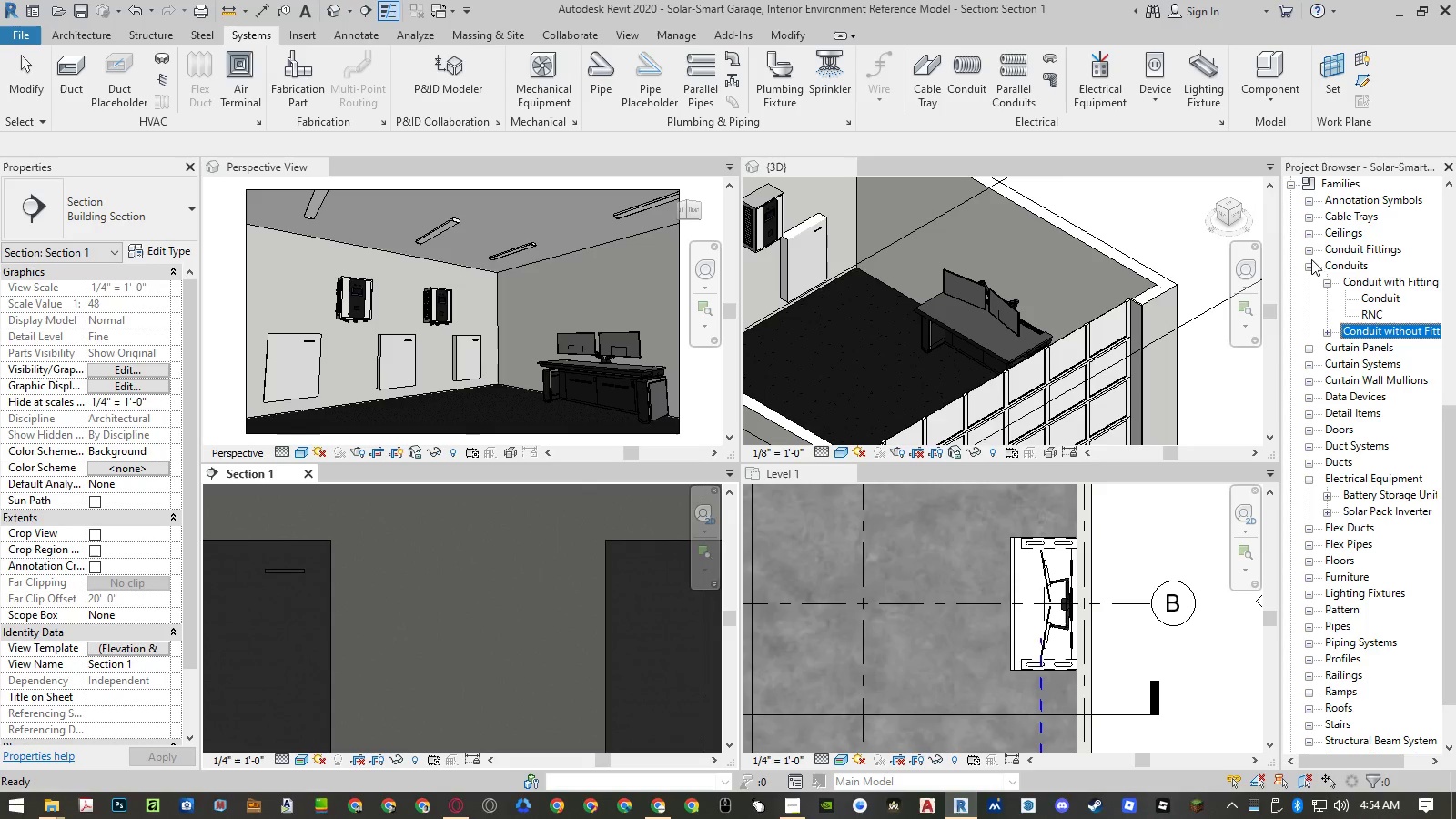 
left_click([1309, 251])
 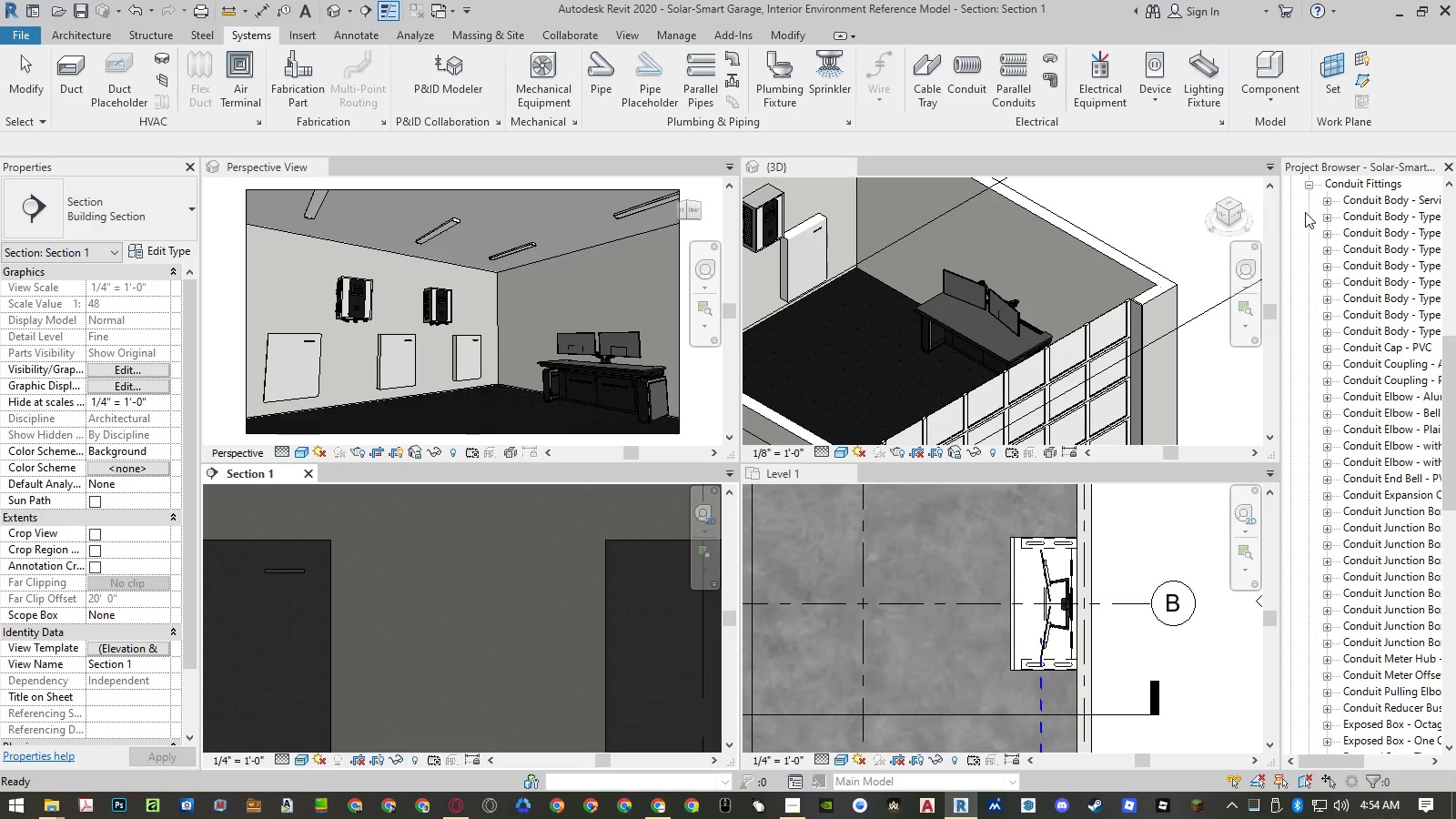 
left_click([1308, 185])
 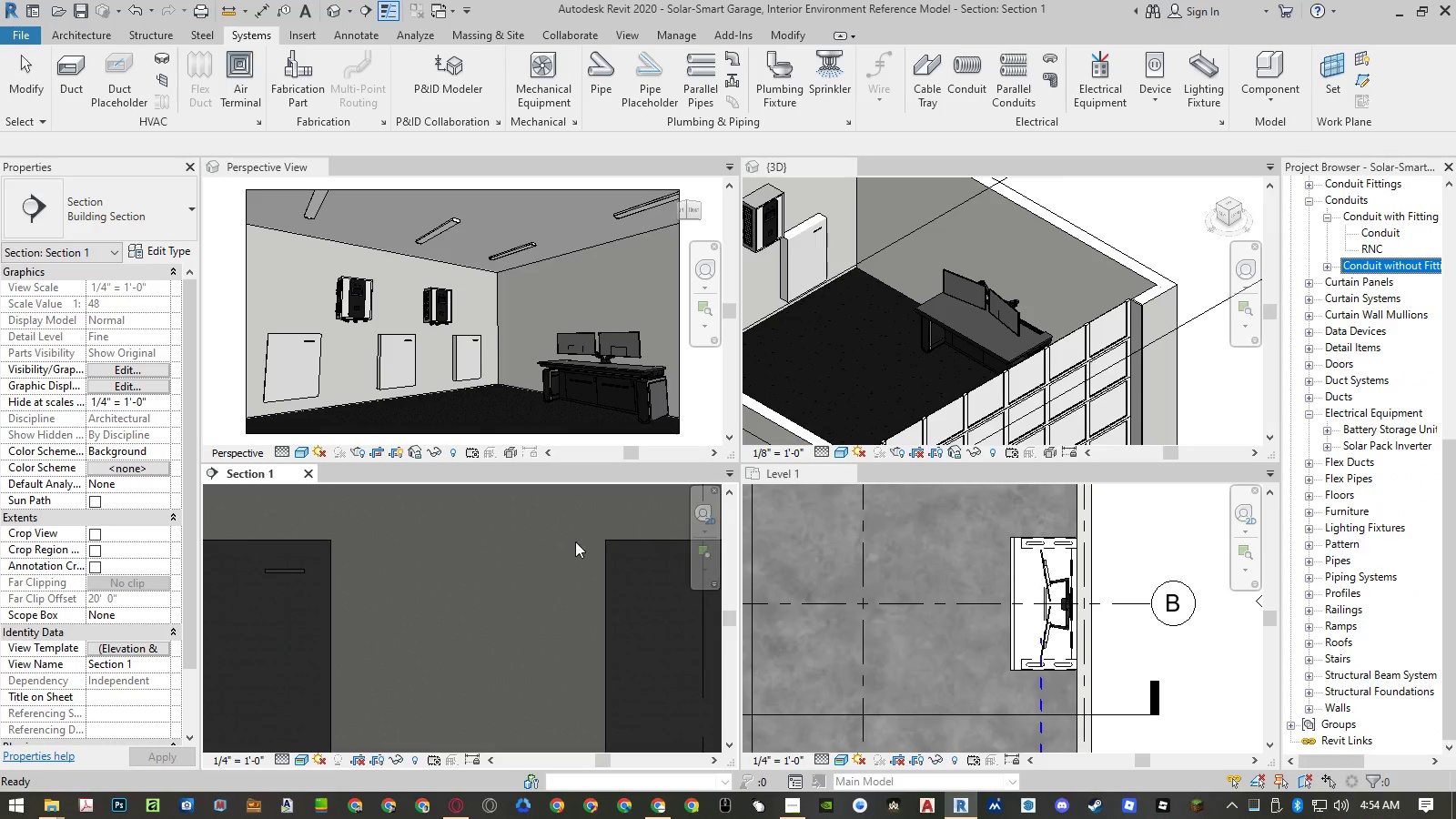 
left_click([520, 546])
 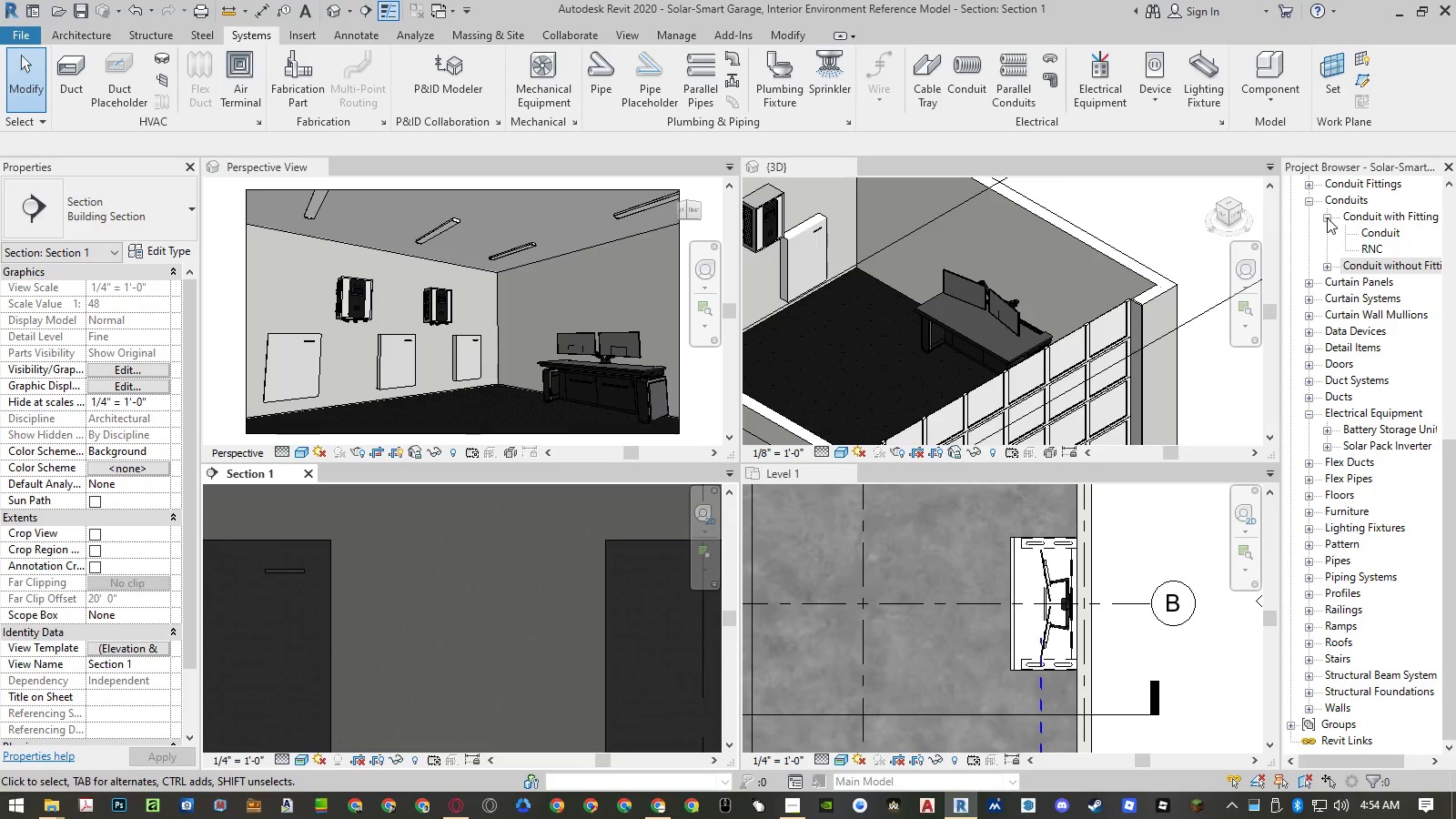 
left_click([1309, 182])
 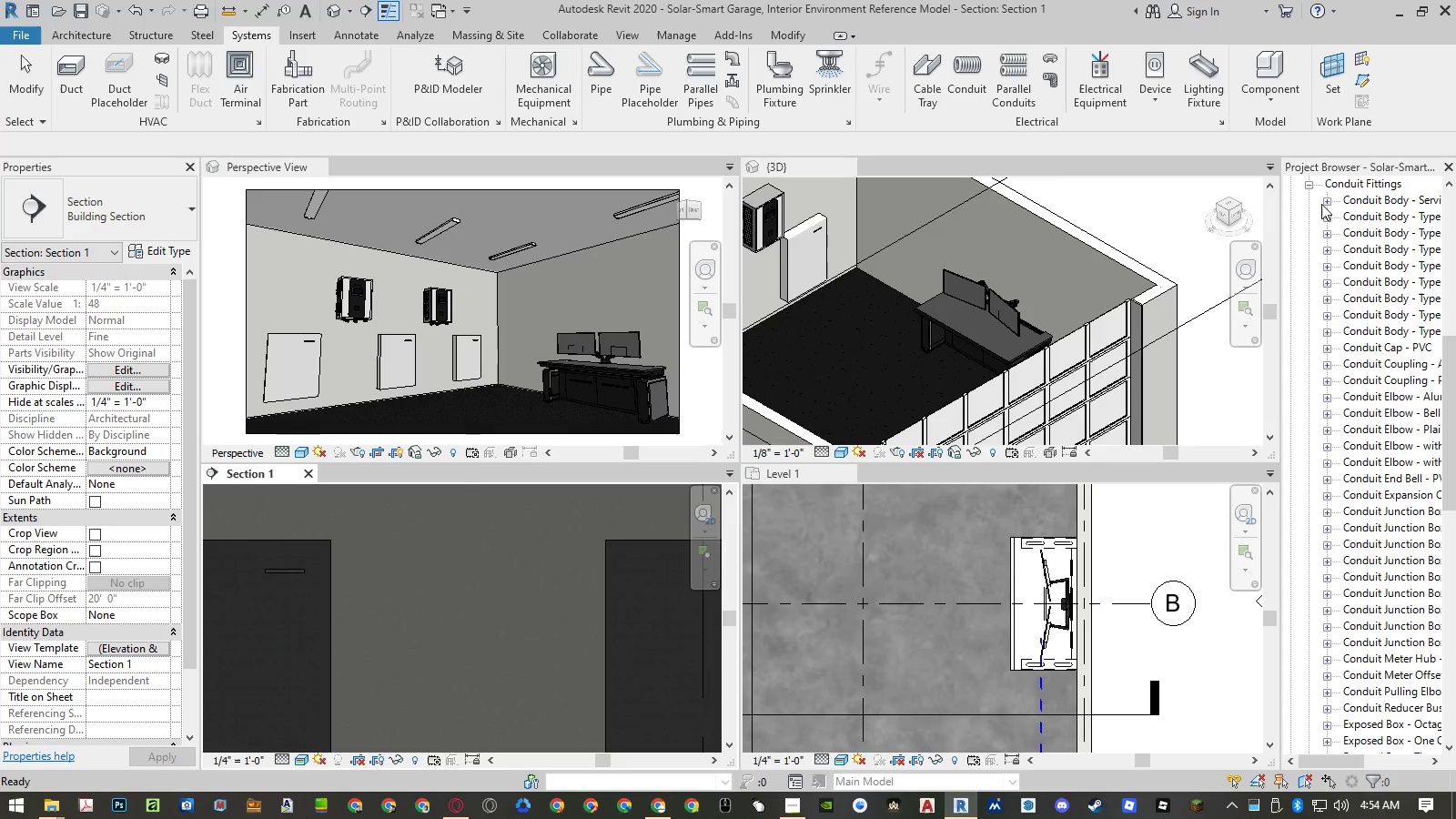 
left_click([1330, 204])
 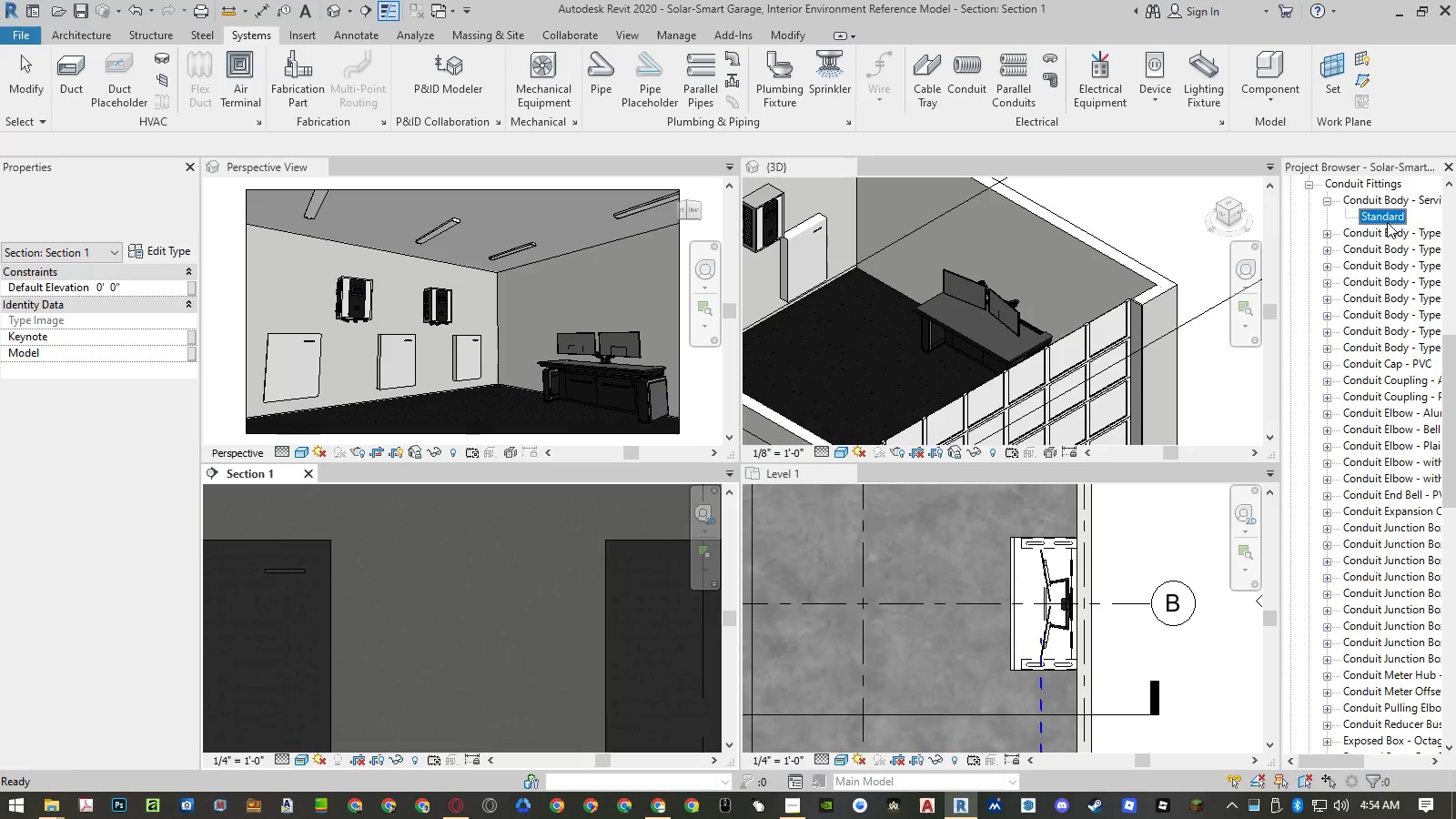 
double_click([1387, 222])
 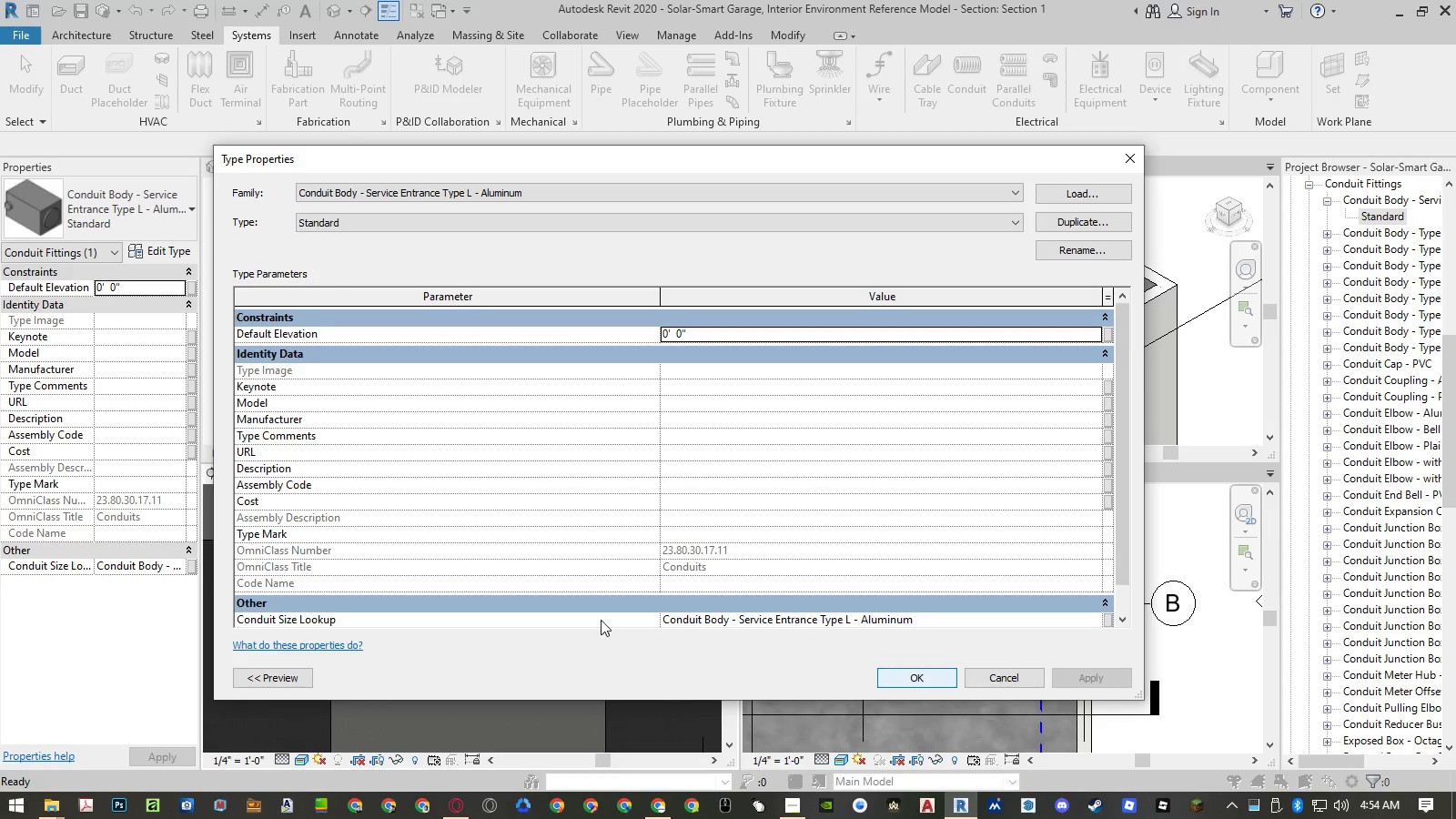 
scroll: coordinate [810, 469], scroll_direction: down, amount: 5.0
 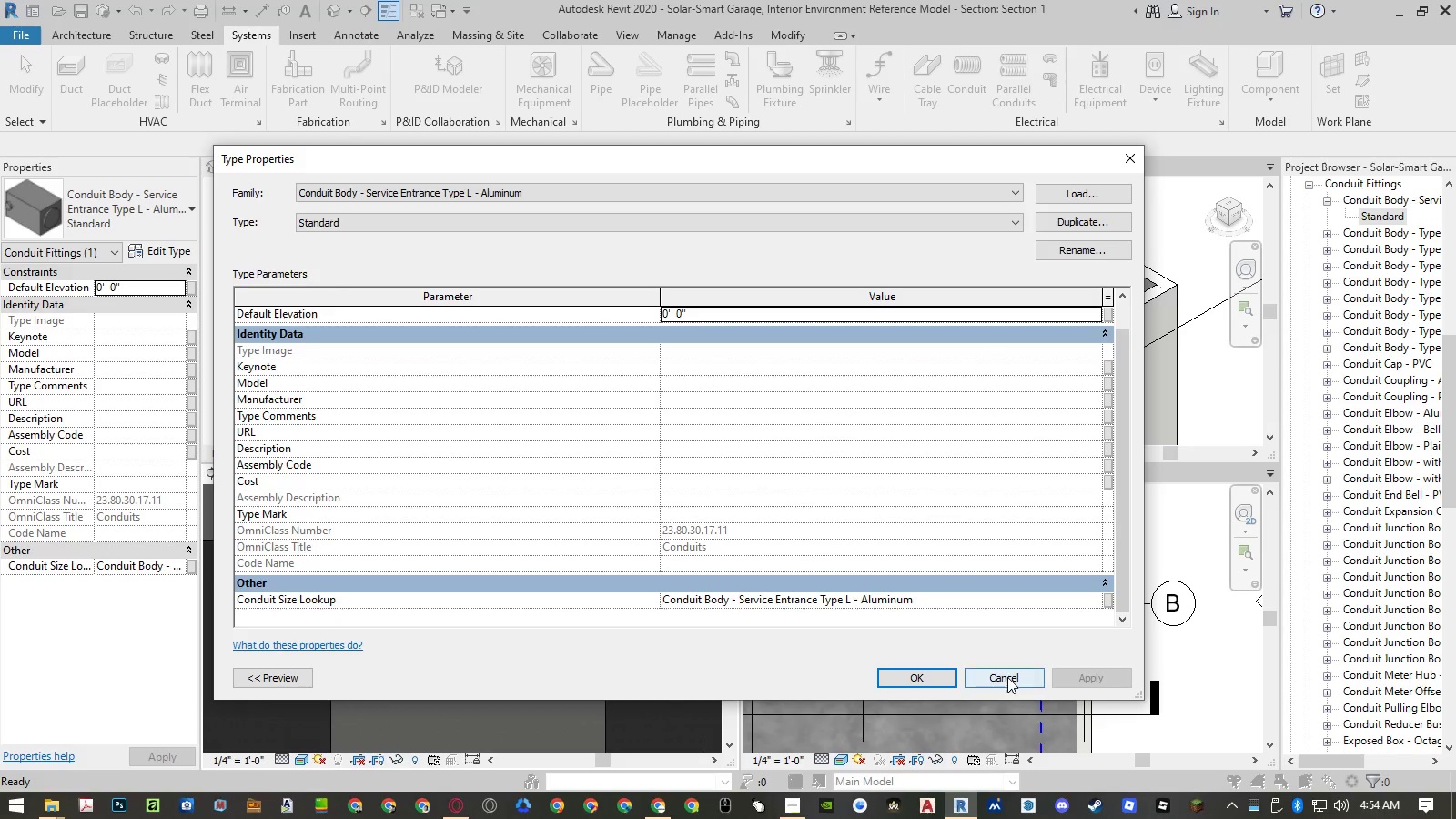 
left_click([1007, 677])
 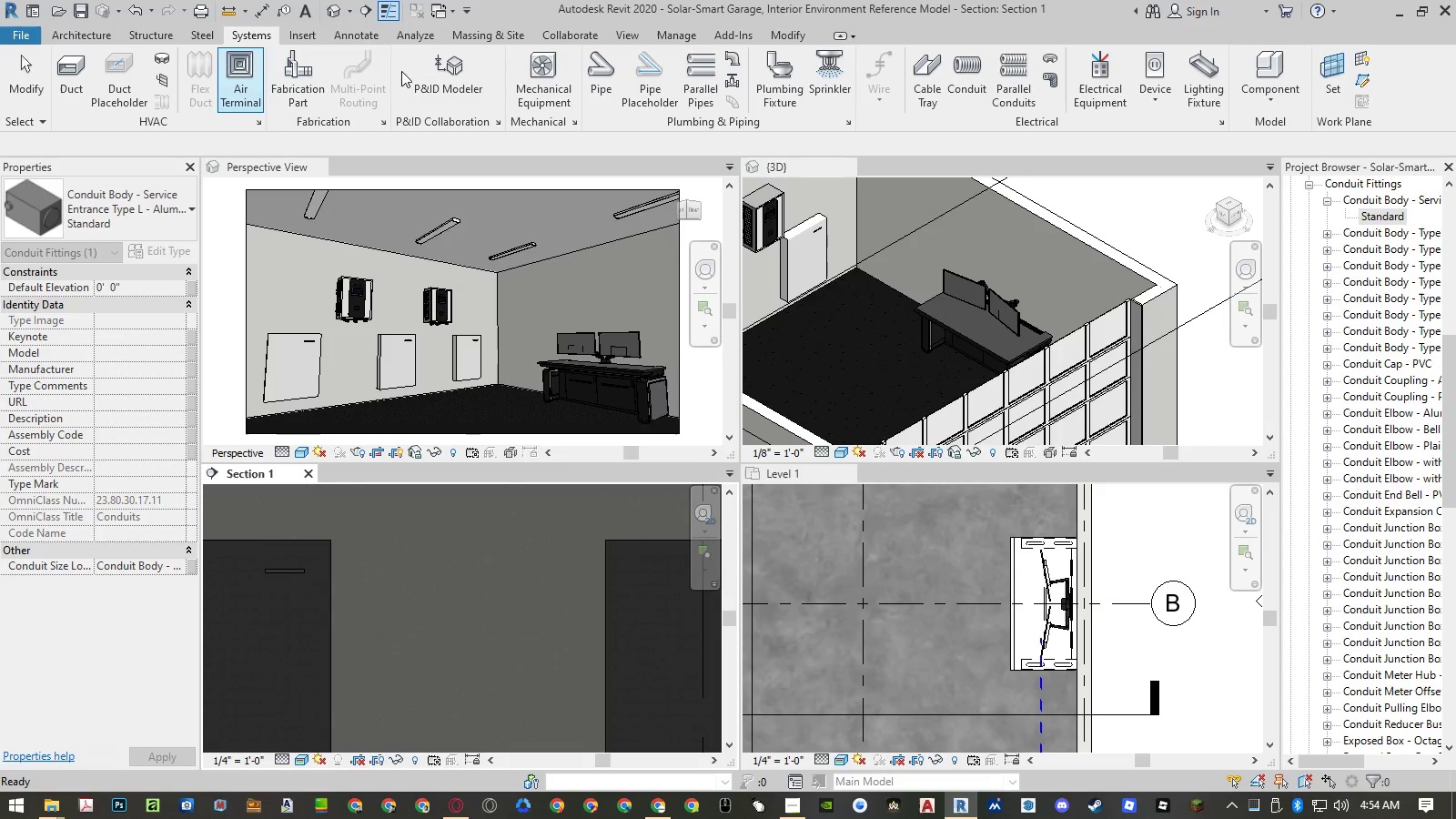 
mouse_move([910, 76])
 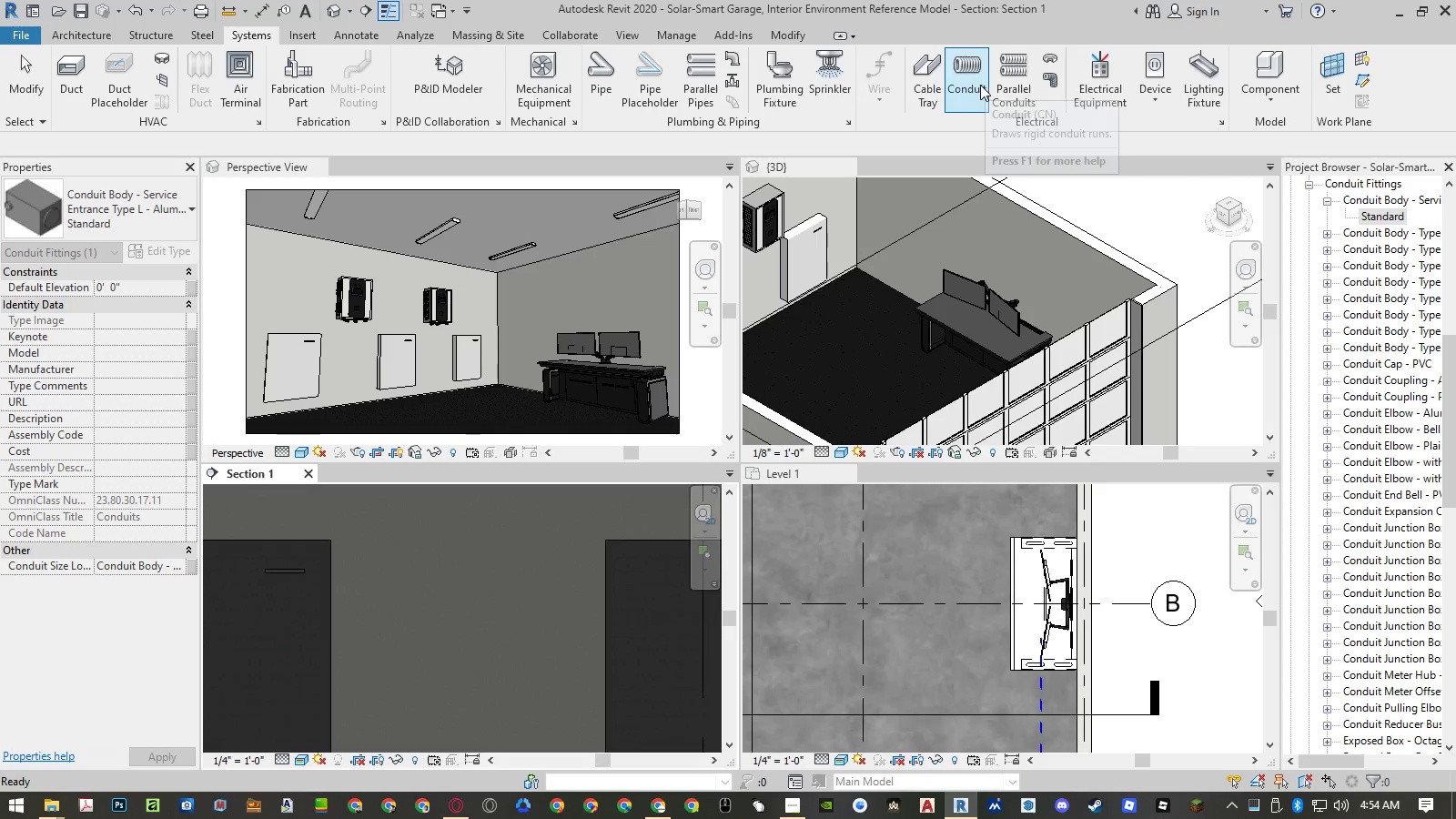 
left_click([976, 85])
 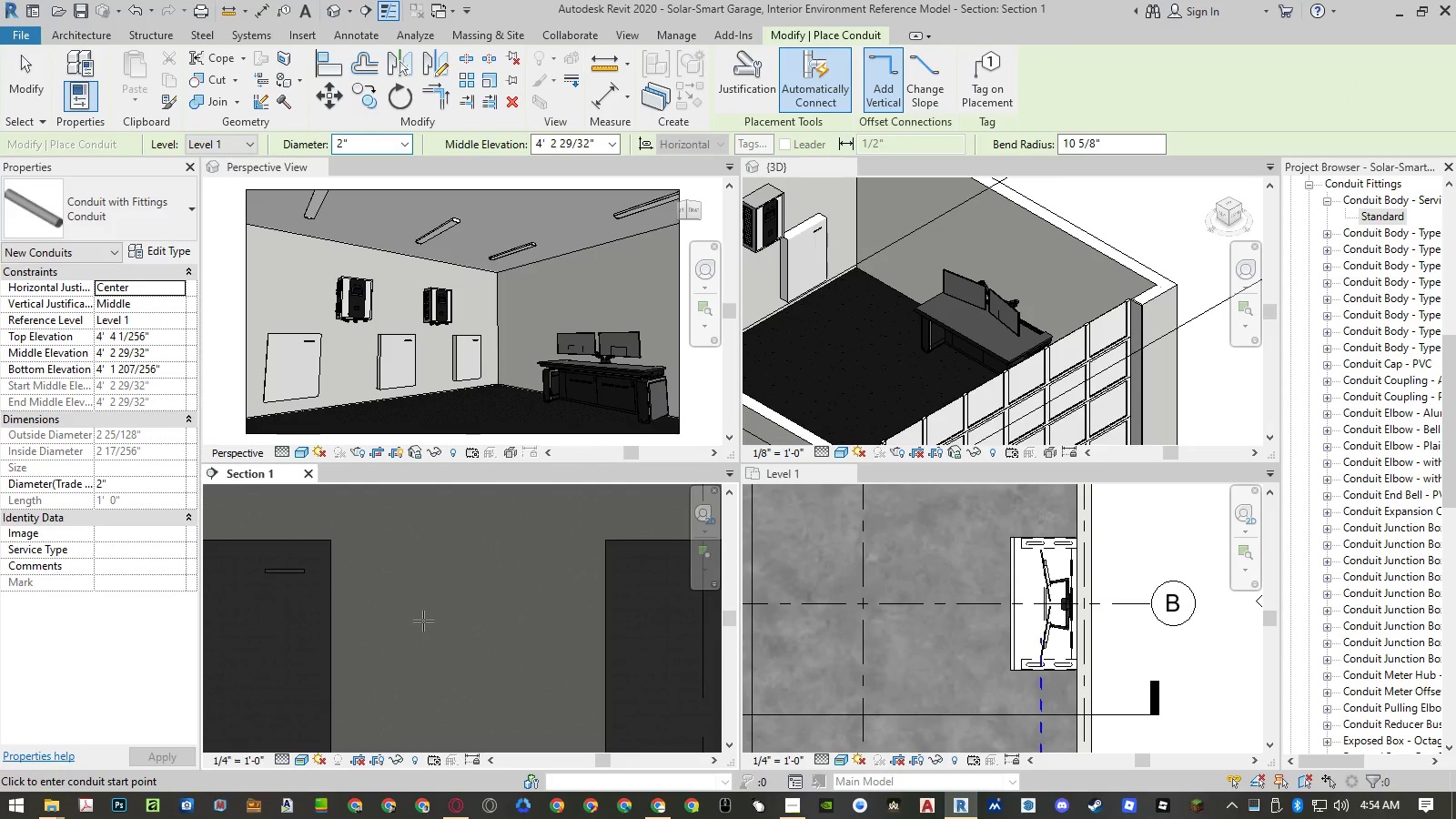 
wait(5.22)
 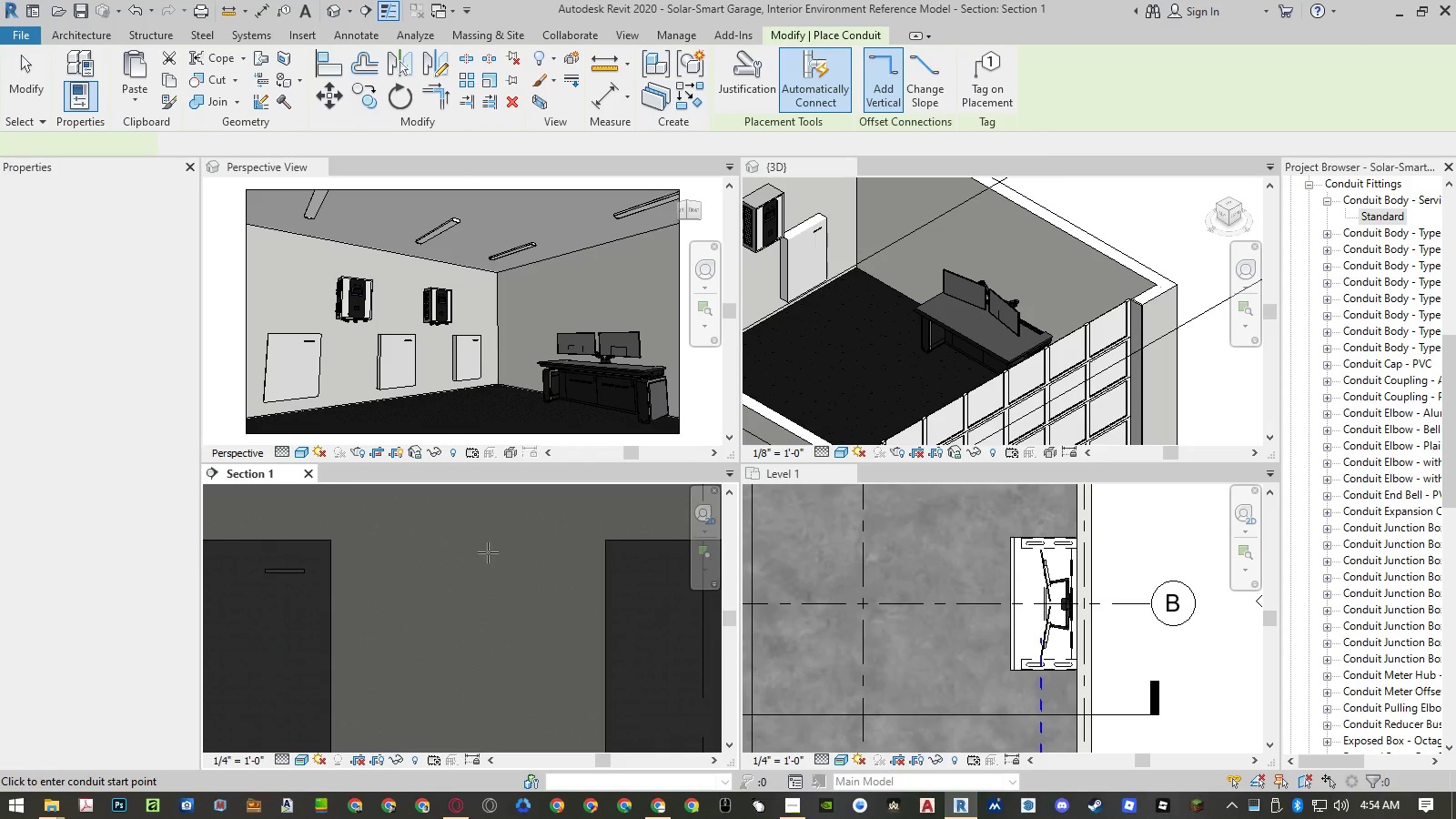 
left_click([171, 260])
 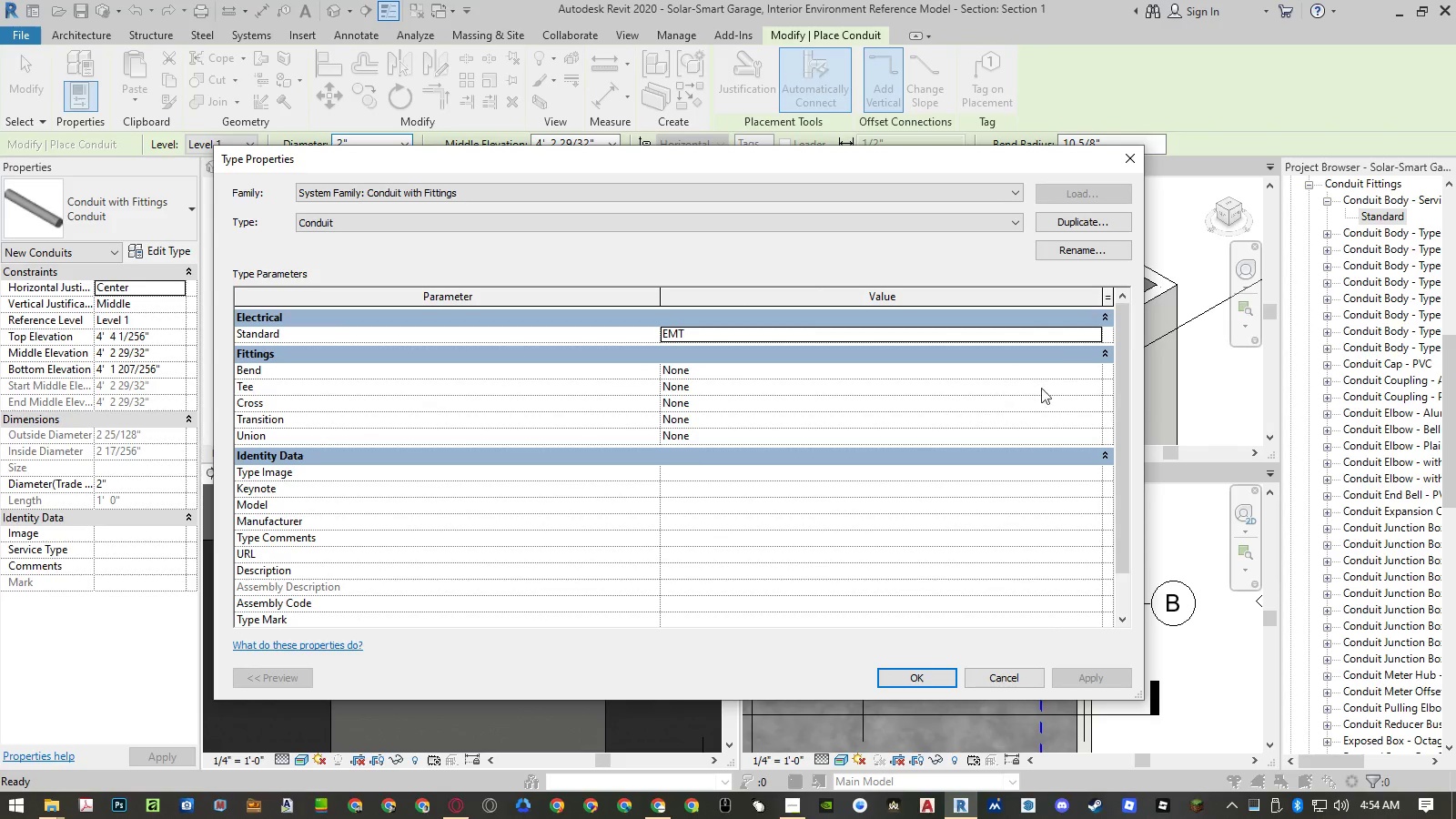 
left_click([1087, 369])
 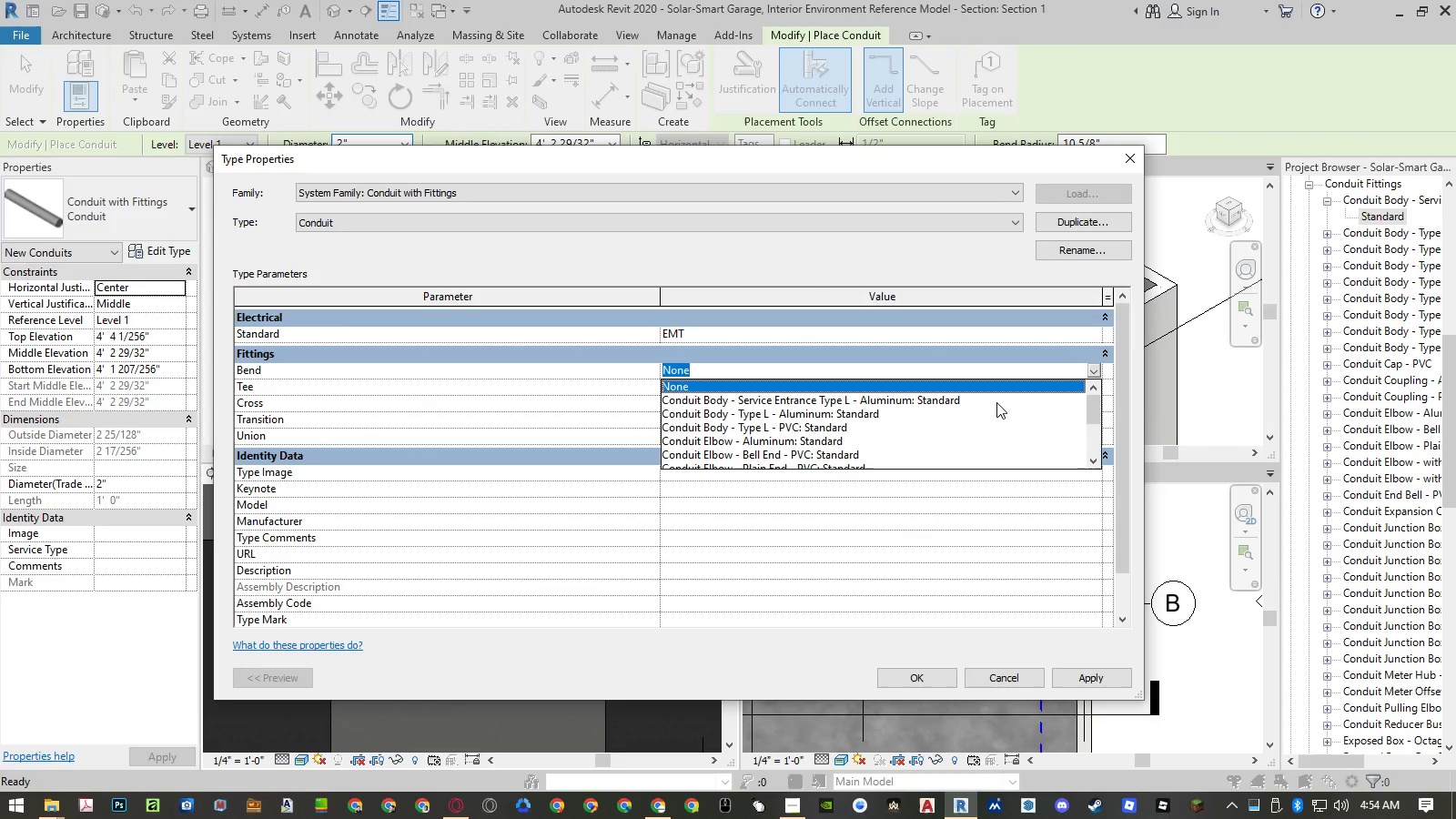 
left_click([996, 402])
 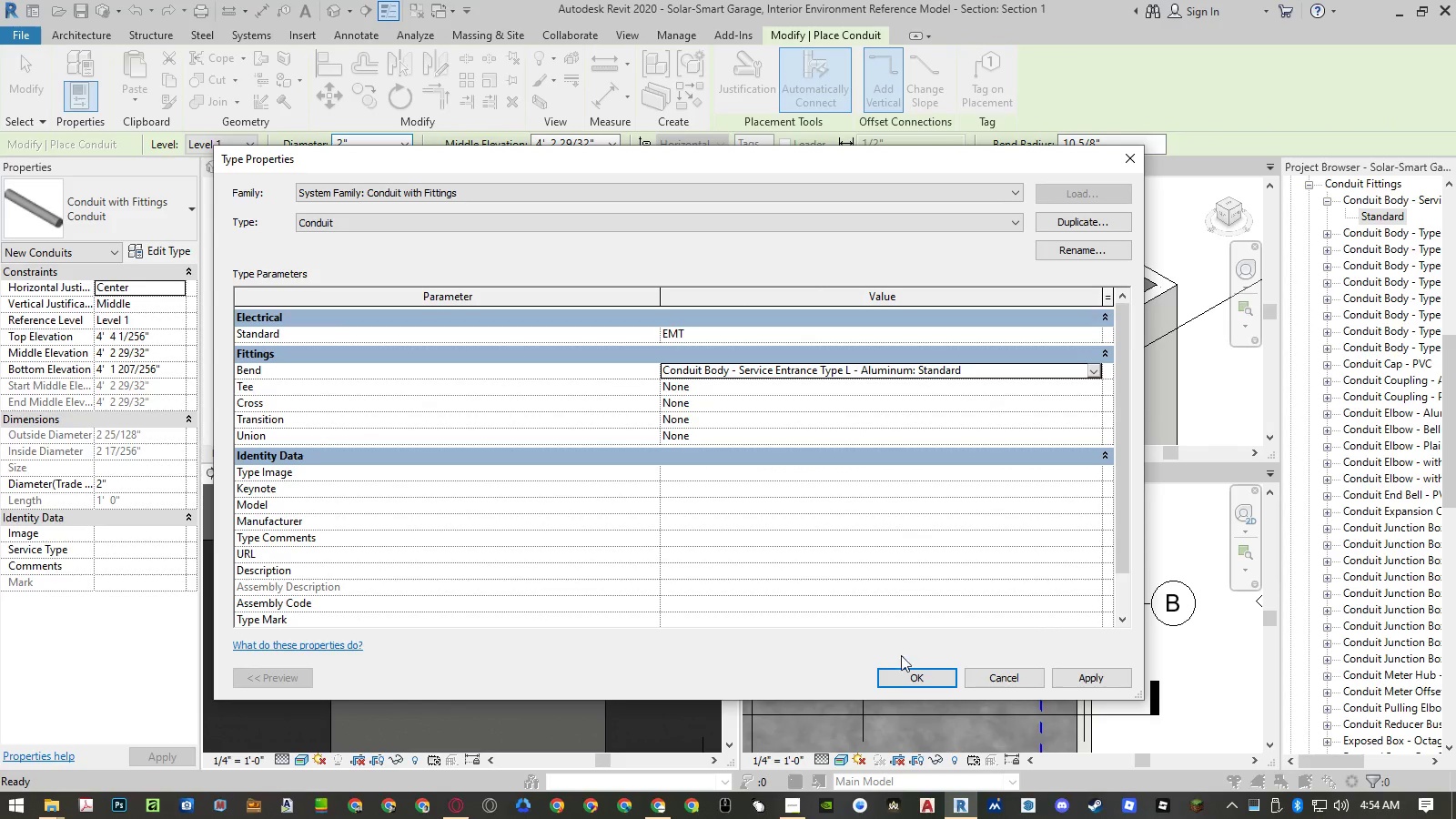 
left_click([899, 677])
 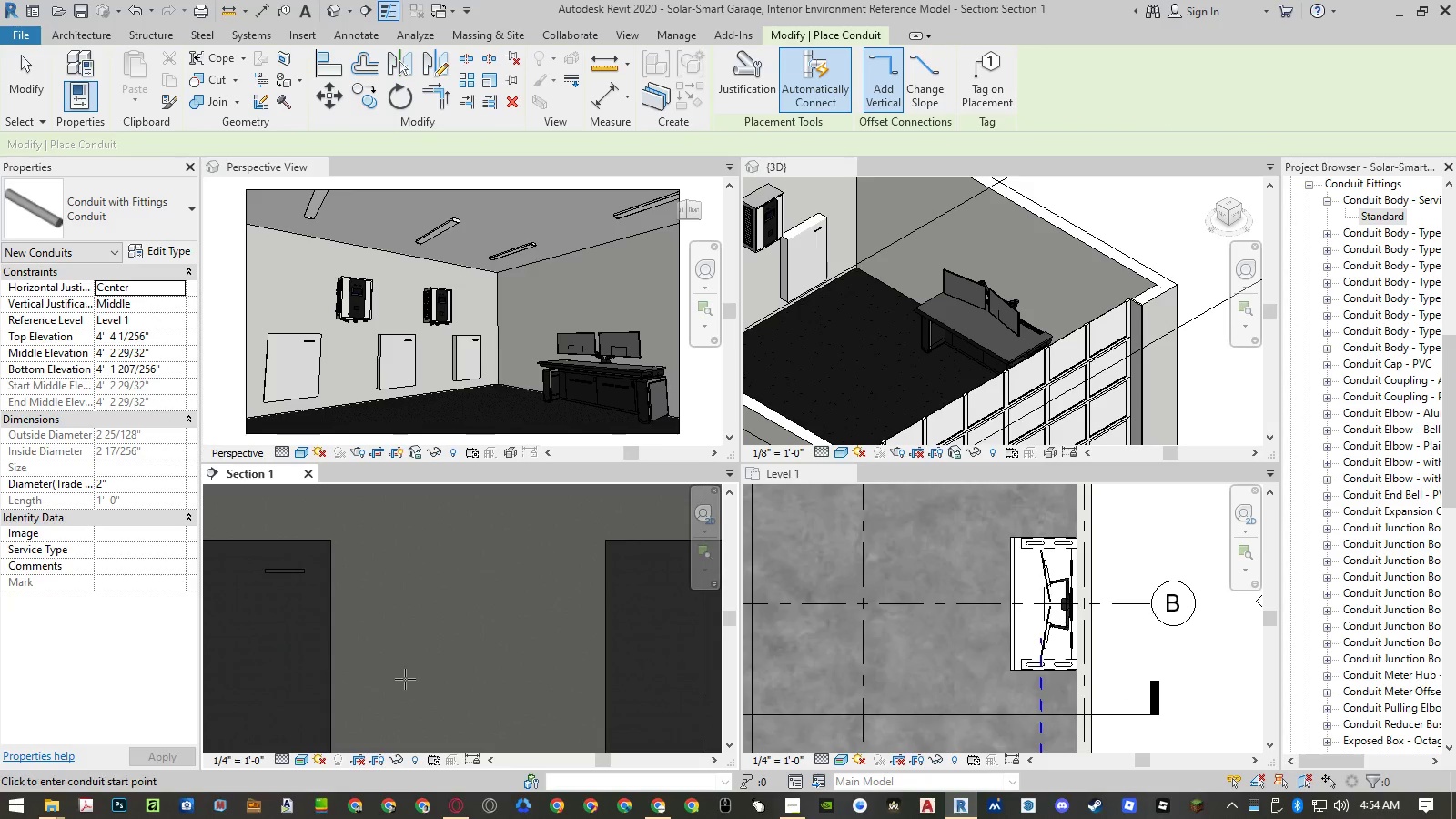 
left_click([387, 665])
 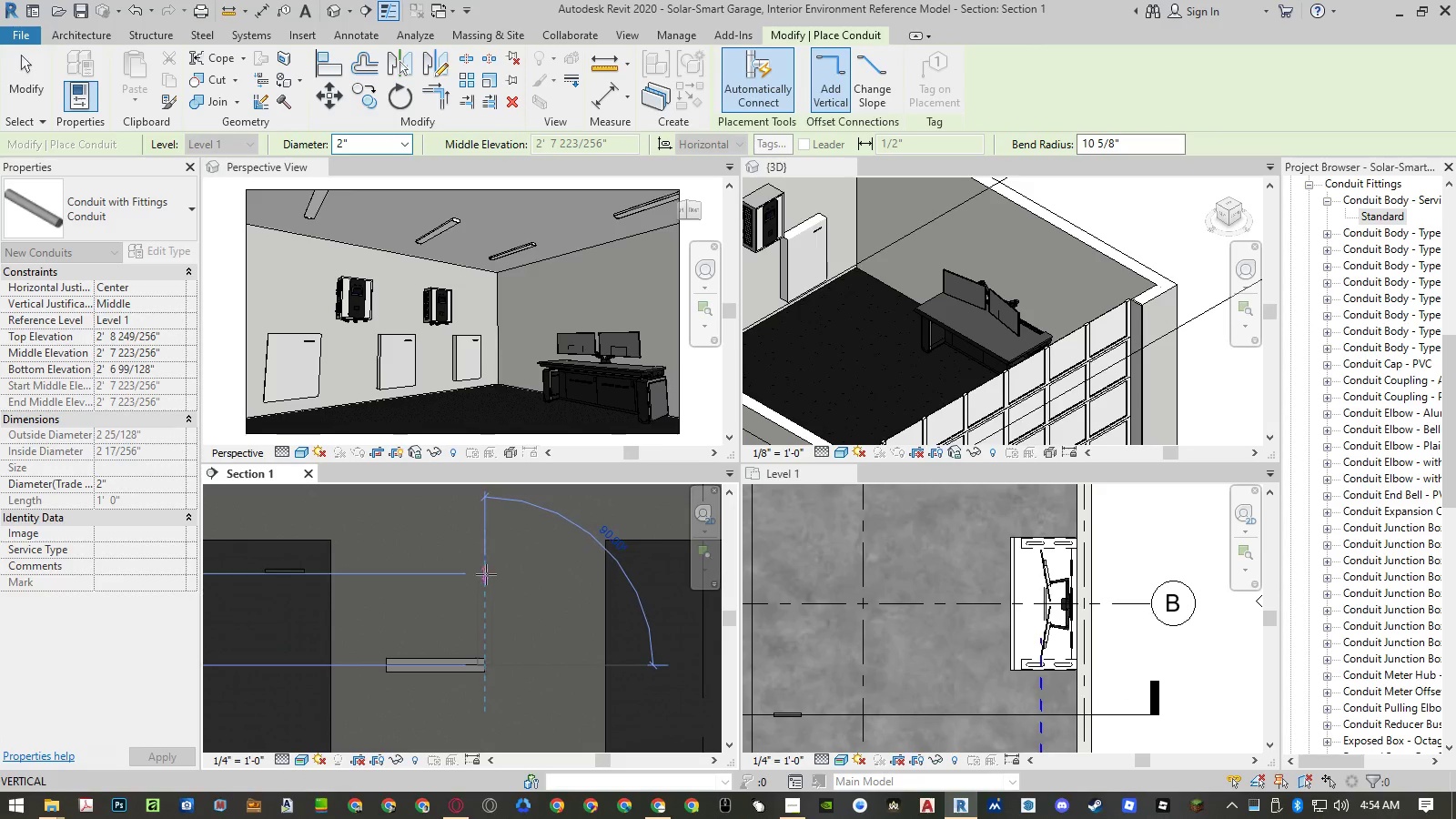 
left_click([486, 558])
 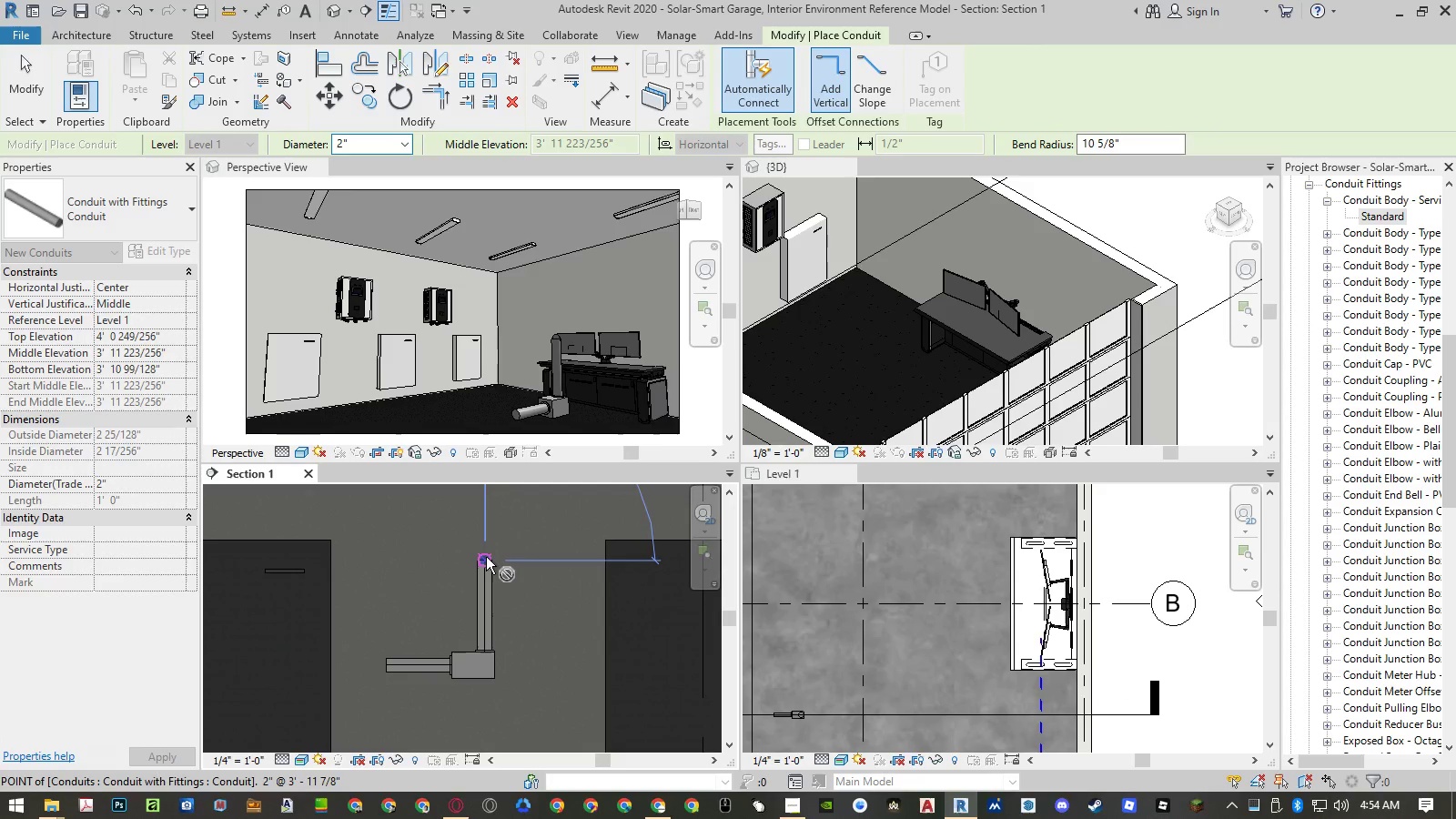 
key(Escape)
 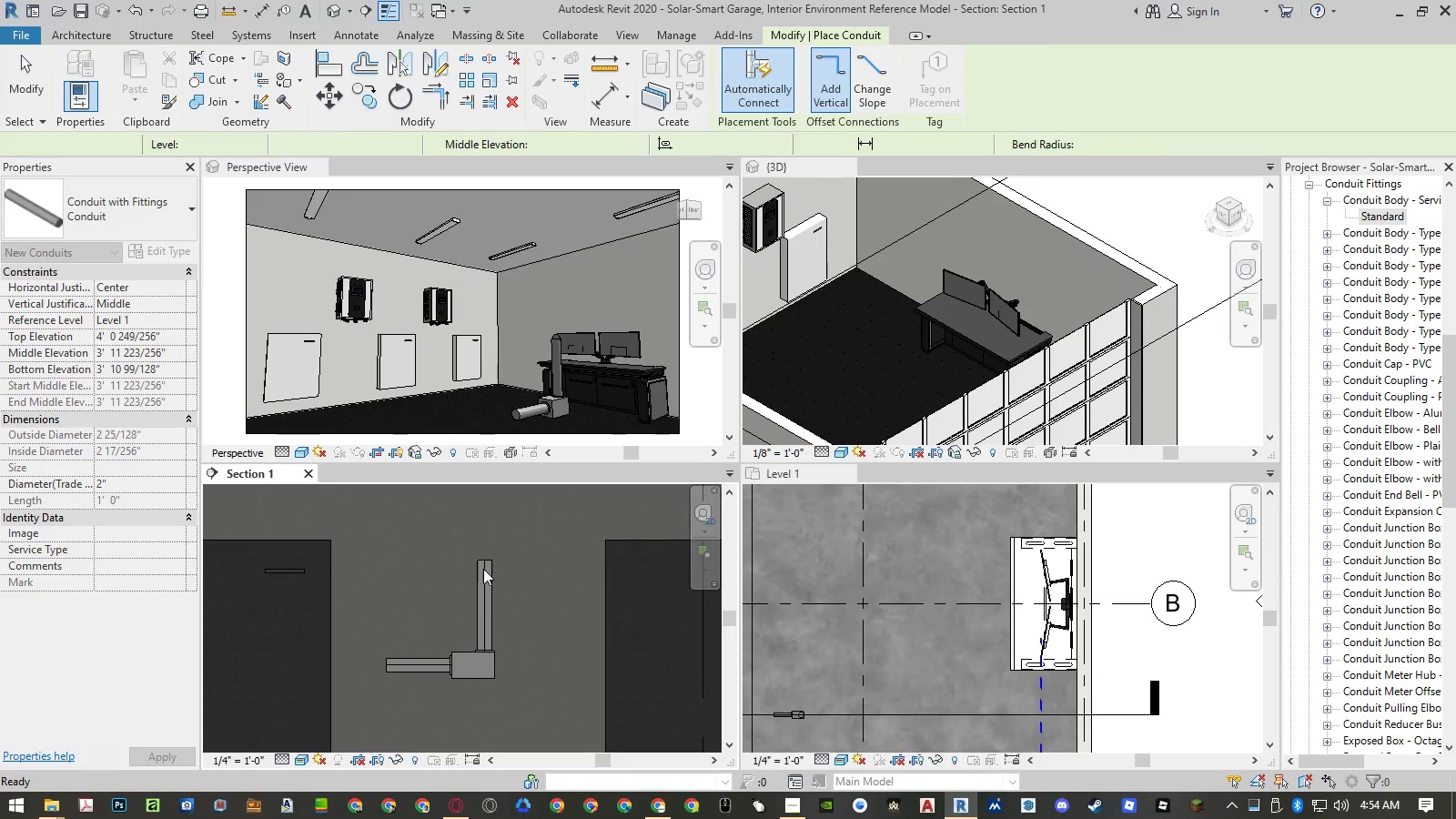 
key(Escape)
 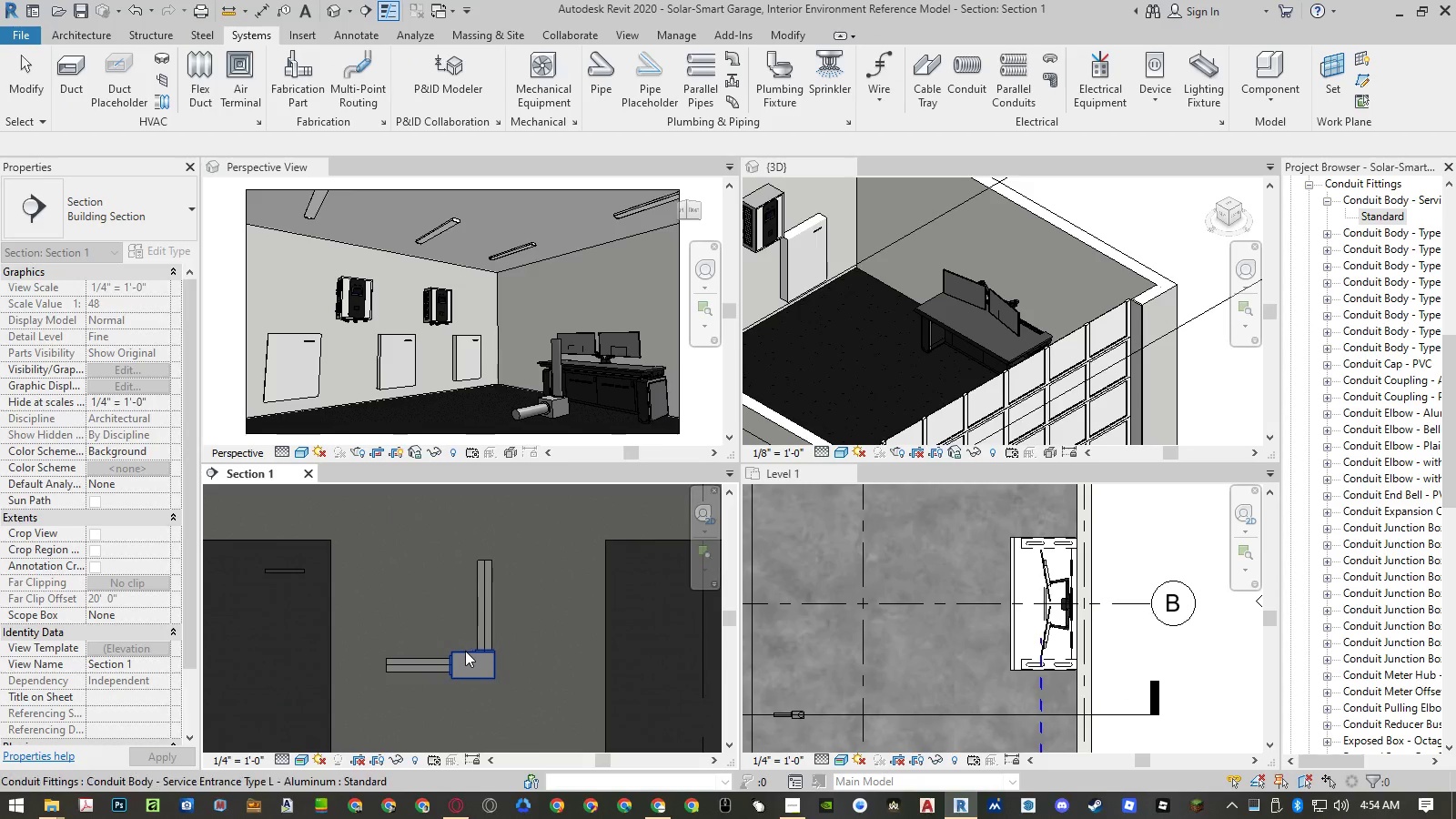 
left_click([465, 651])
 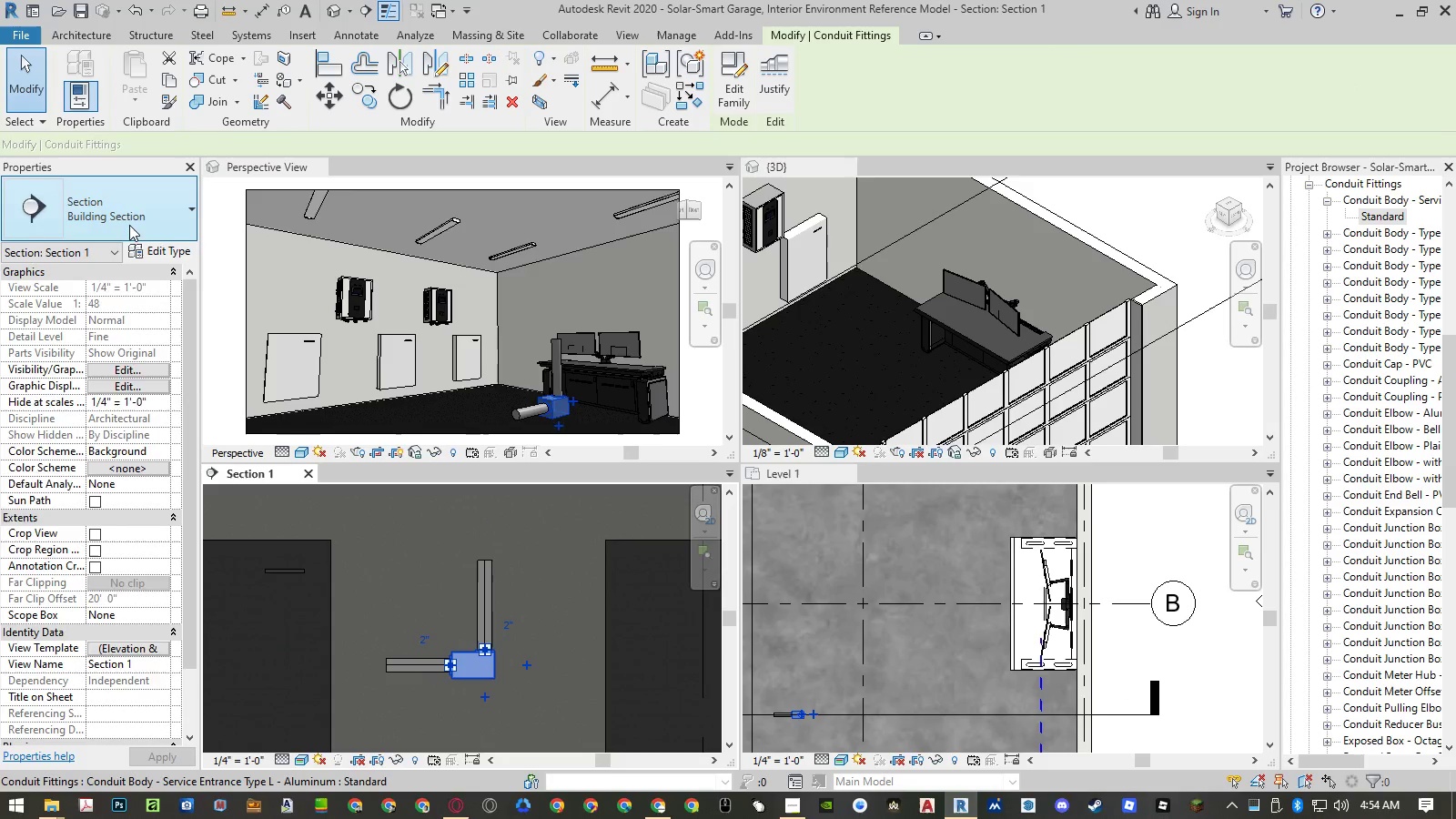 
left_click([129, 220])
 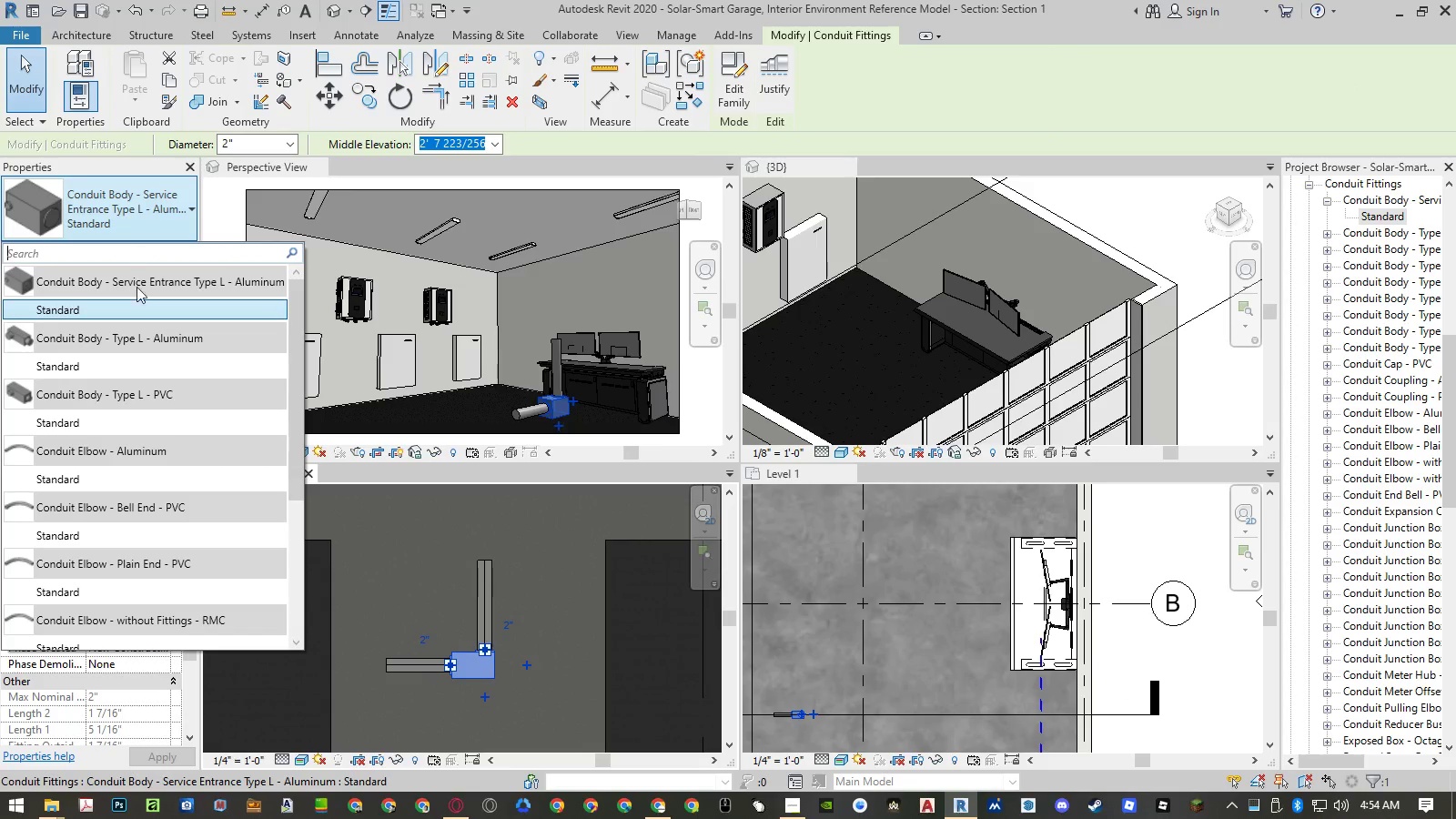 
key(Escape)
 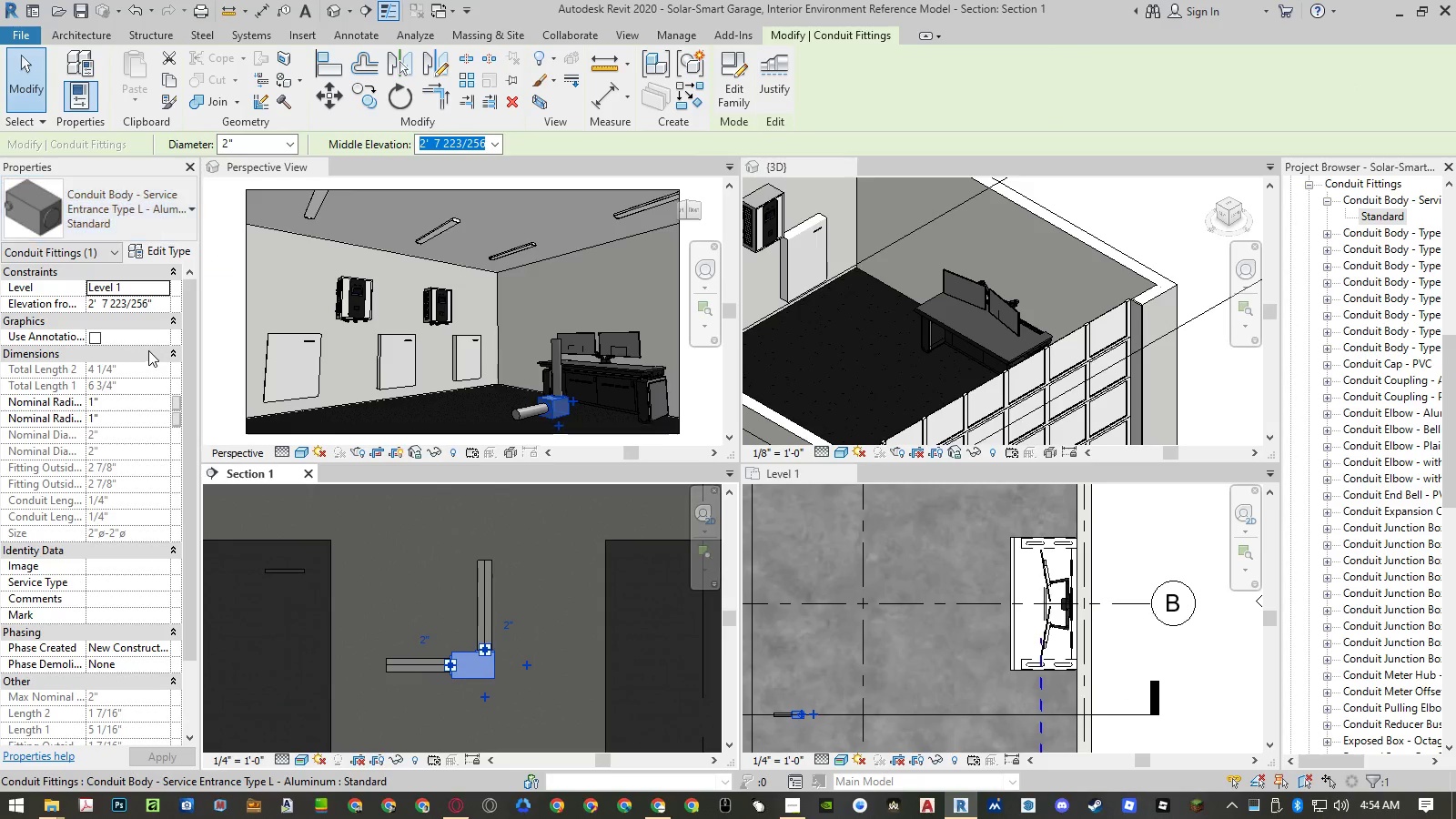 
scroll: coordinate [146, 351], scroll_direction: down, amount: 10.0
 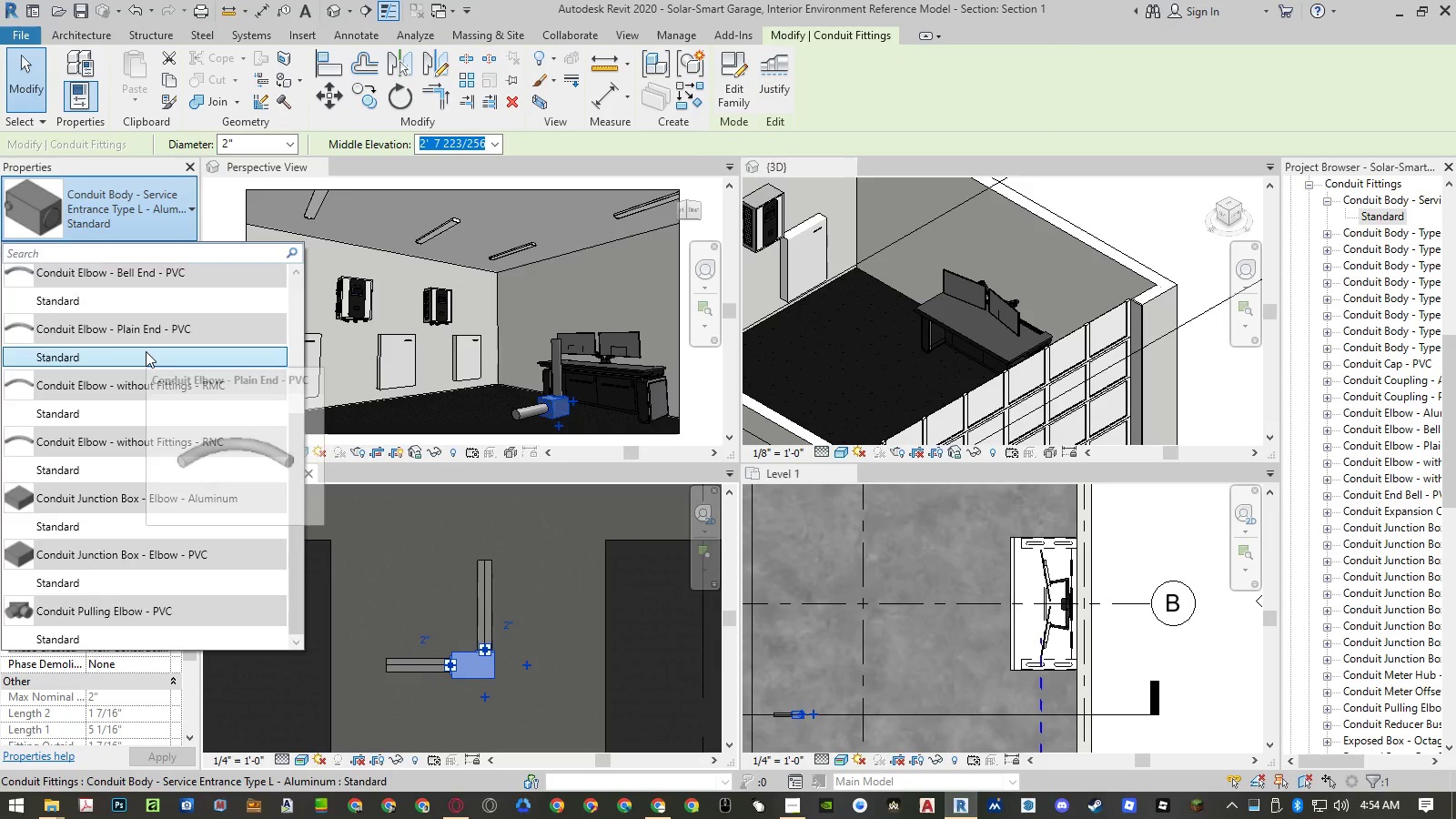 
key(Escape)
 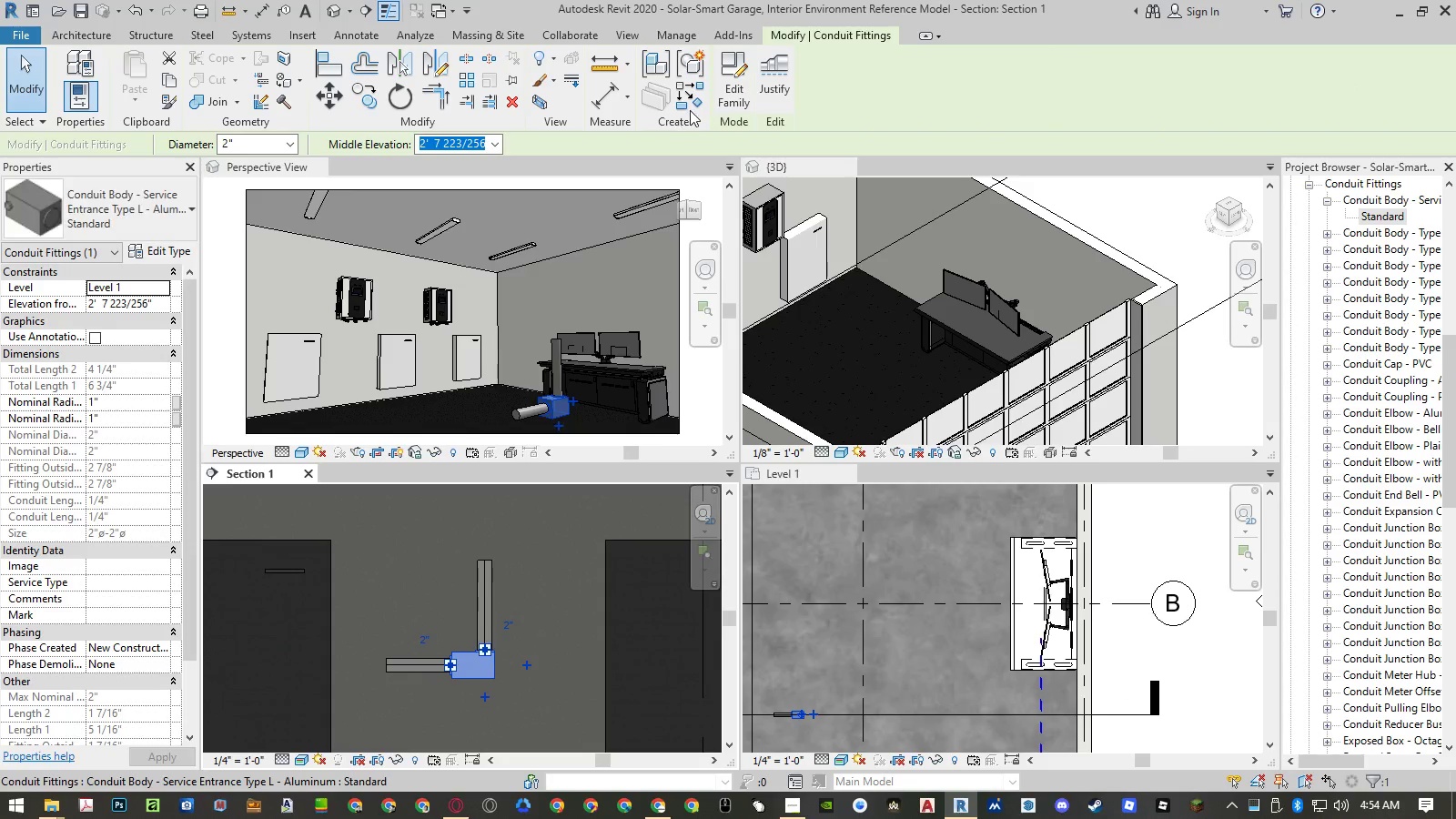 
key(Escape)
 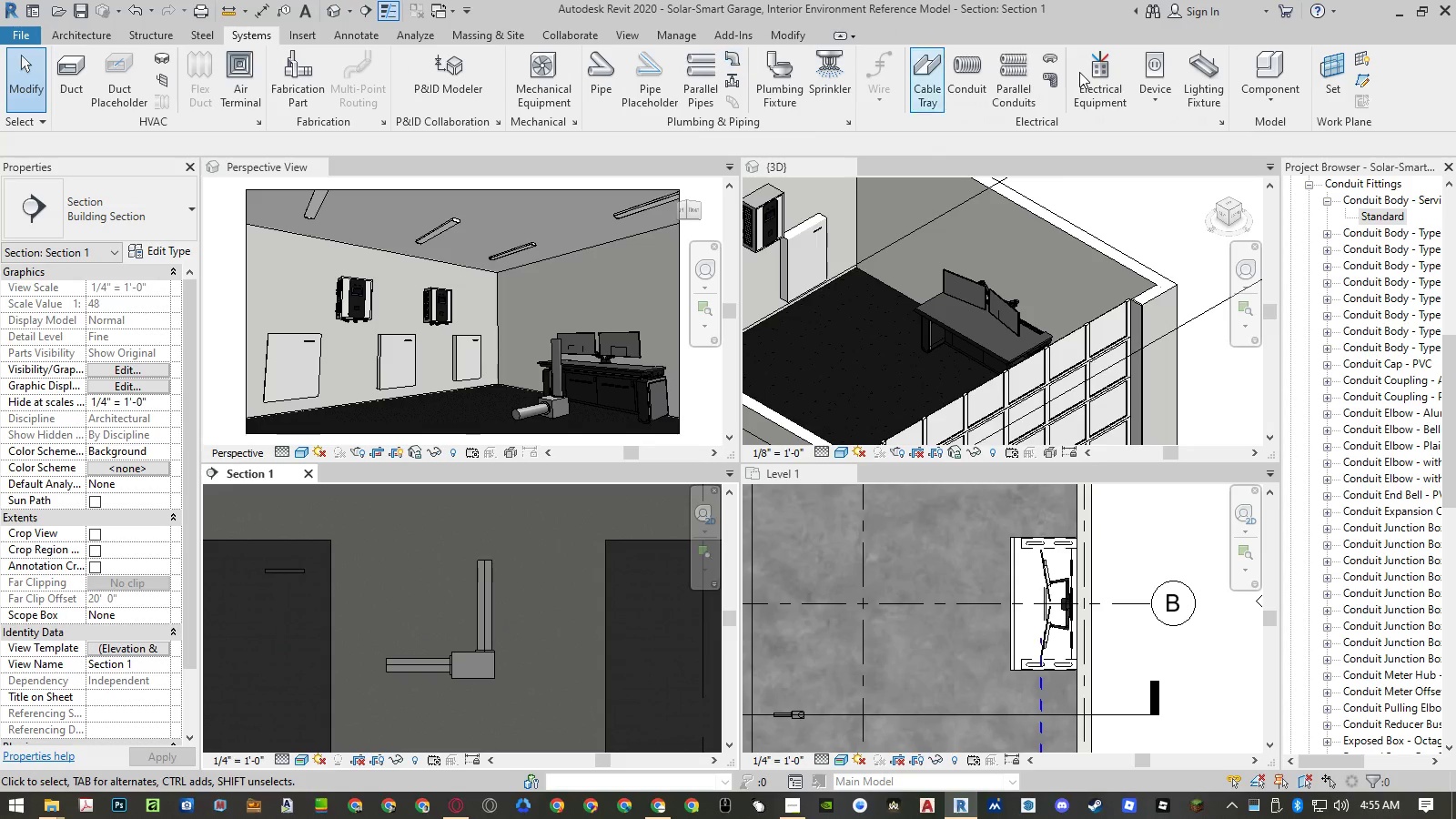 
left_click([1052, 78])
 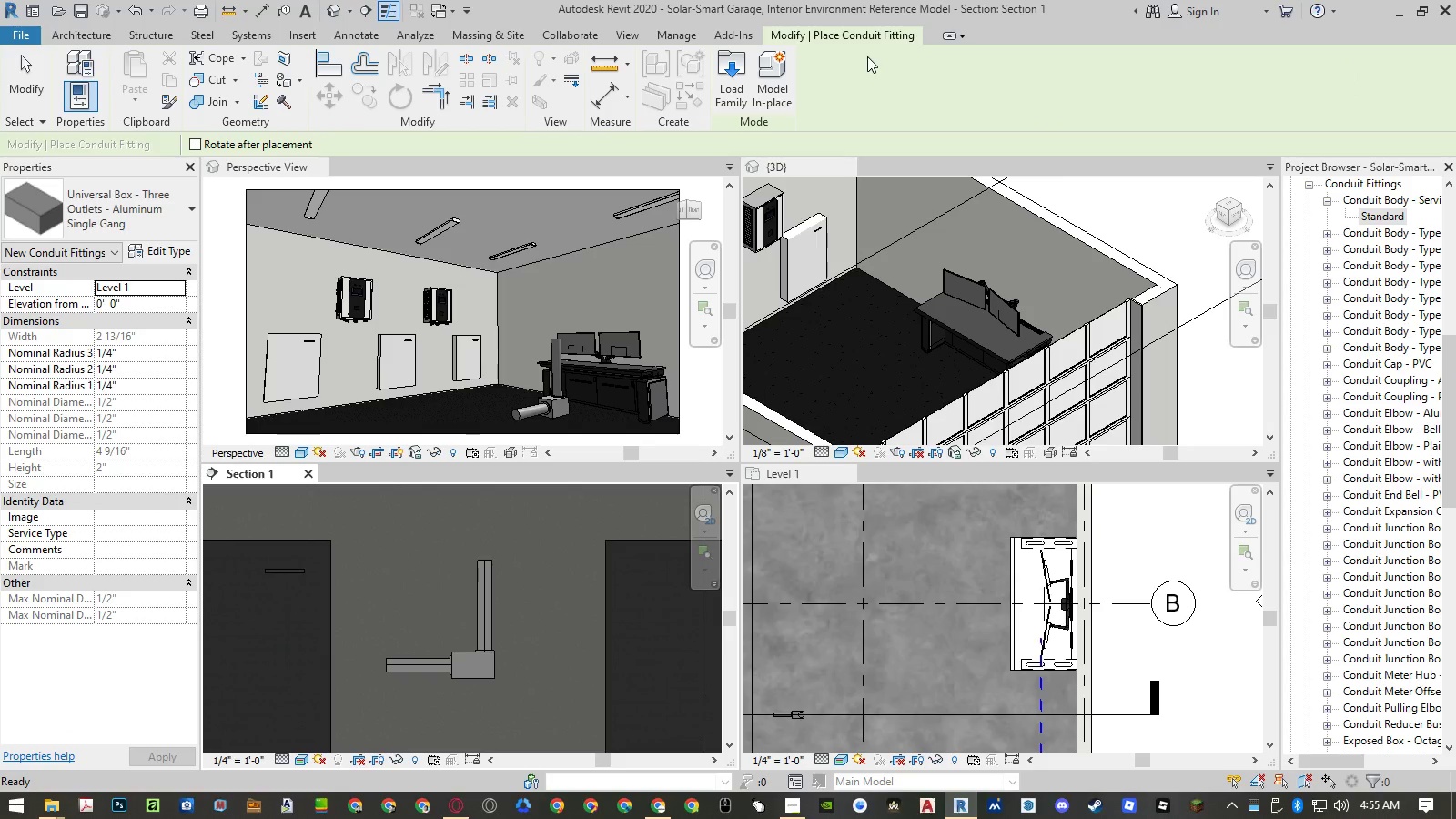 
left_click([737, 90])
 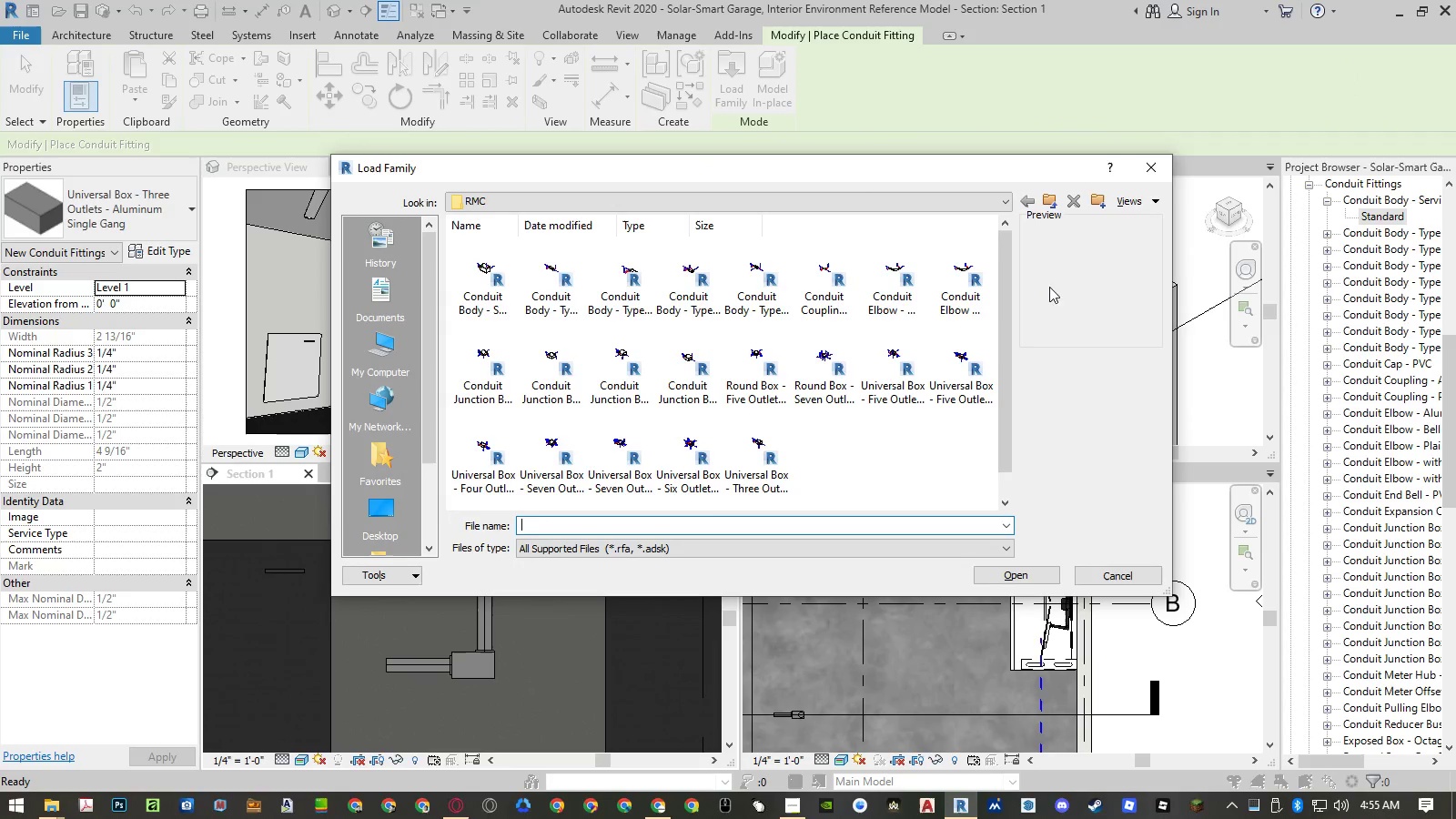 
left_click([1055, 201])
 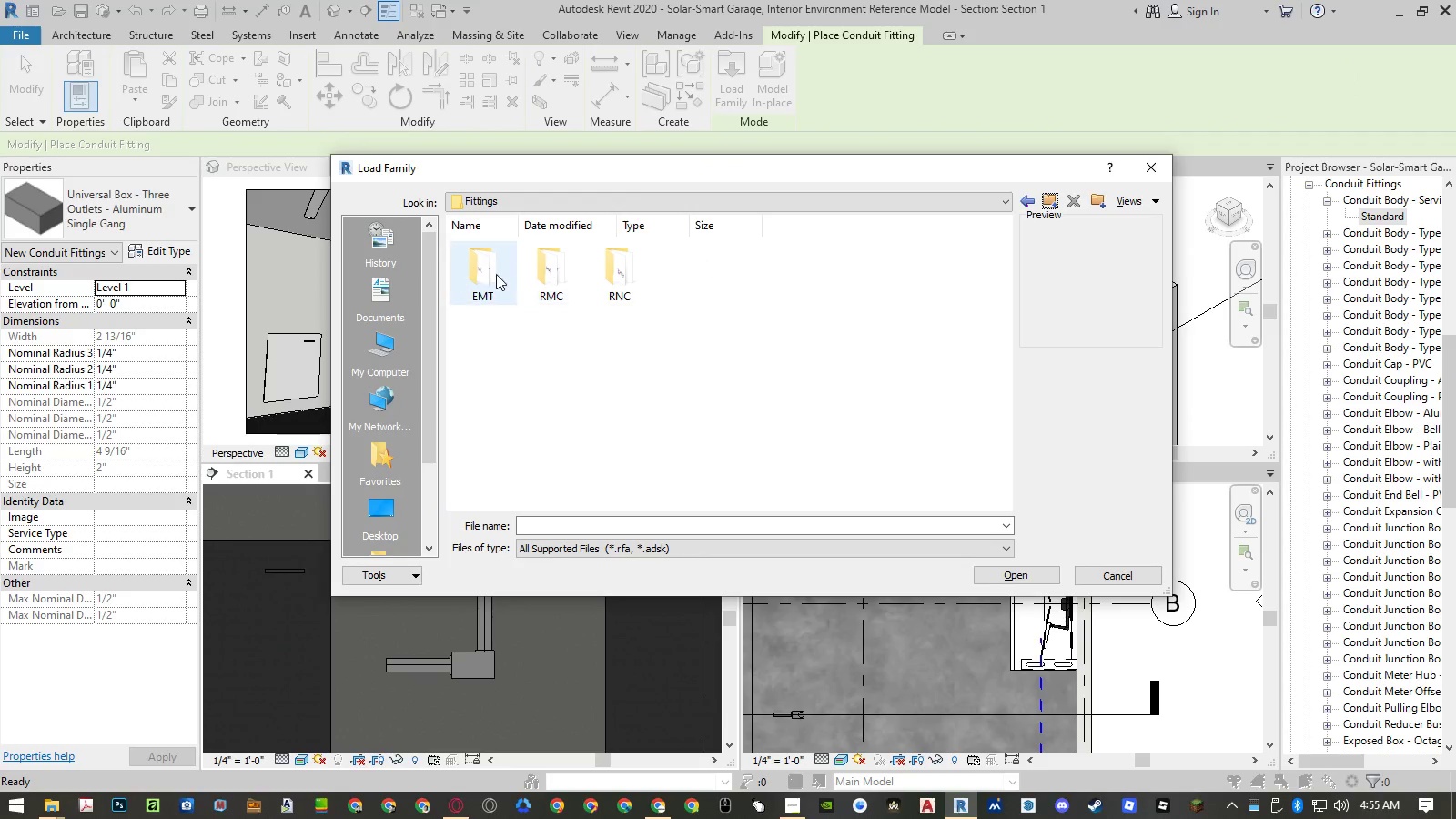 
double_click([491, 274])
 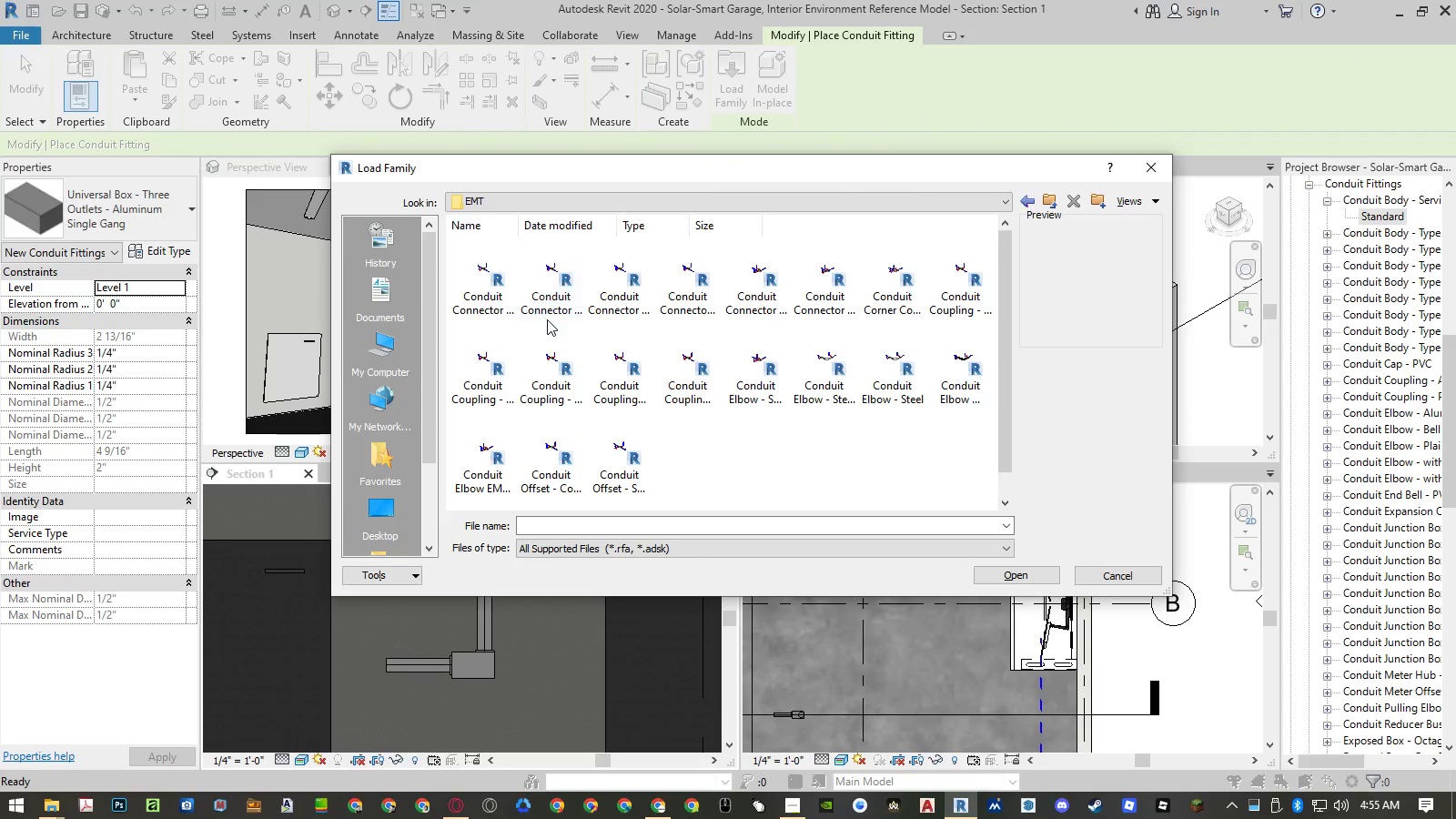 
left_click([547, 319])
 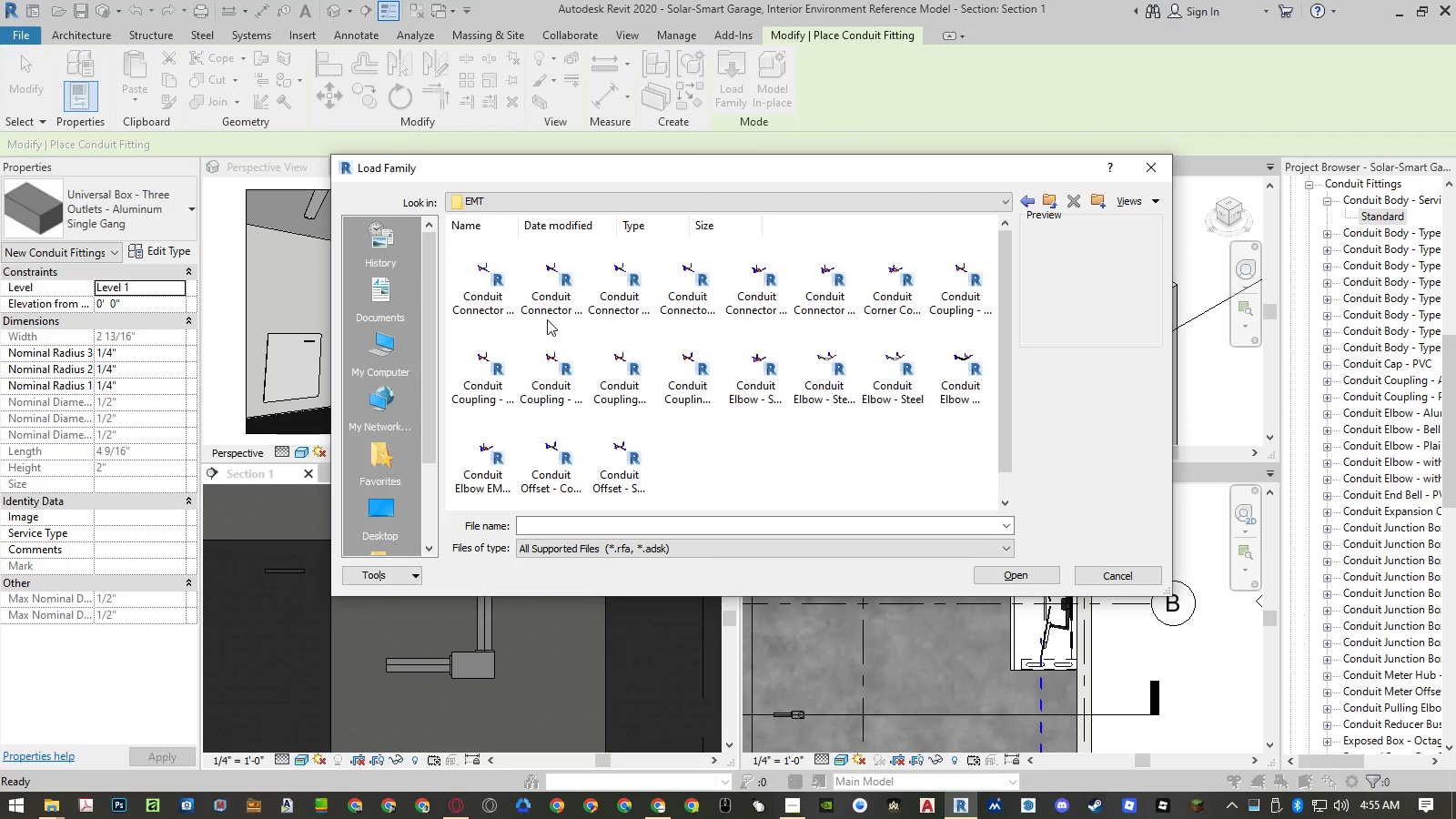 
key(Control+ControlLeft)
 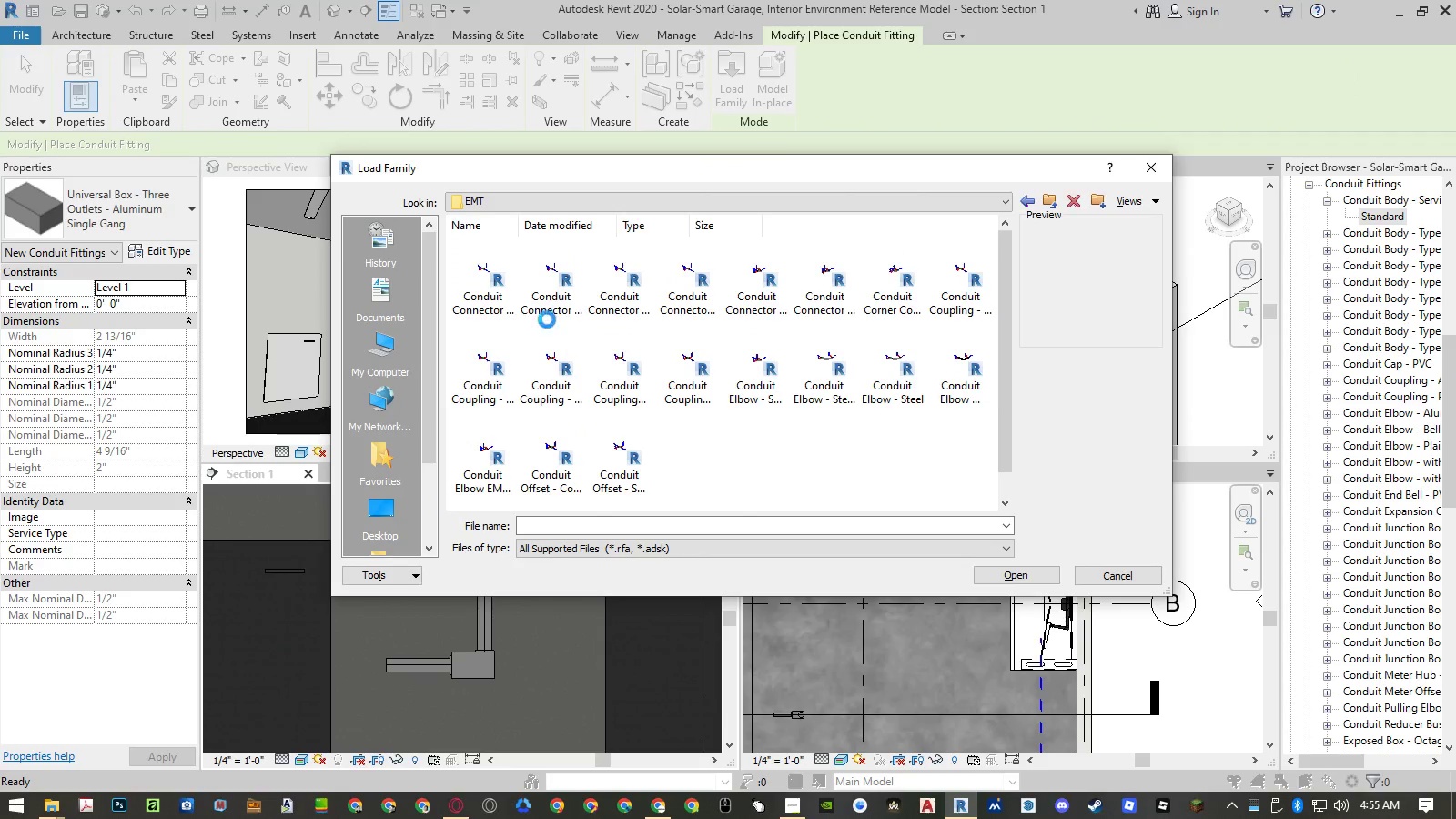 
key(Control+A)
 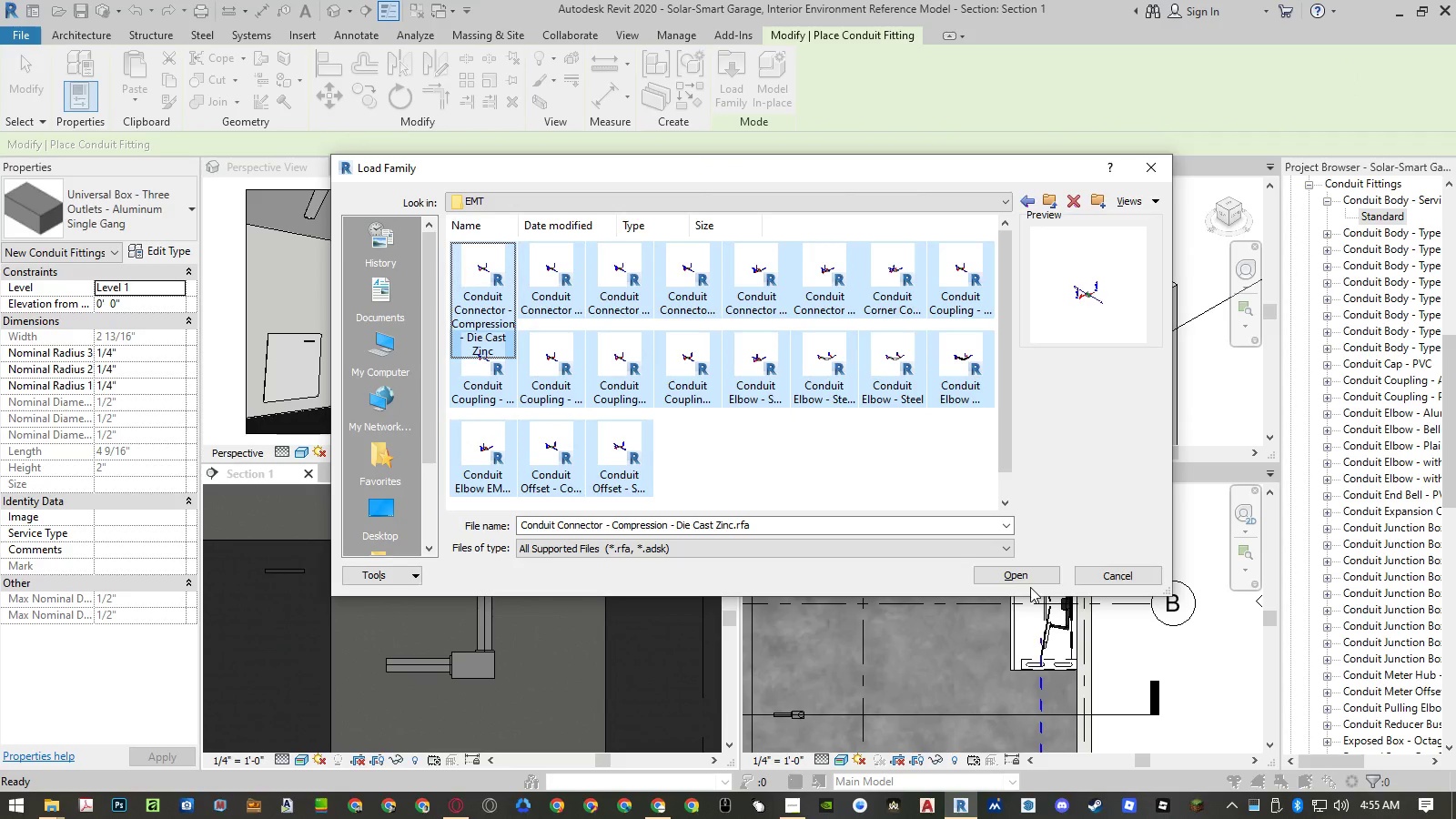 
left_click([1026, 579])
 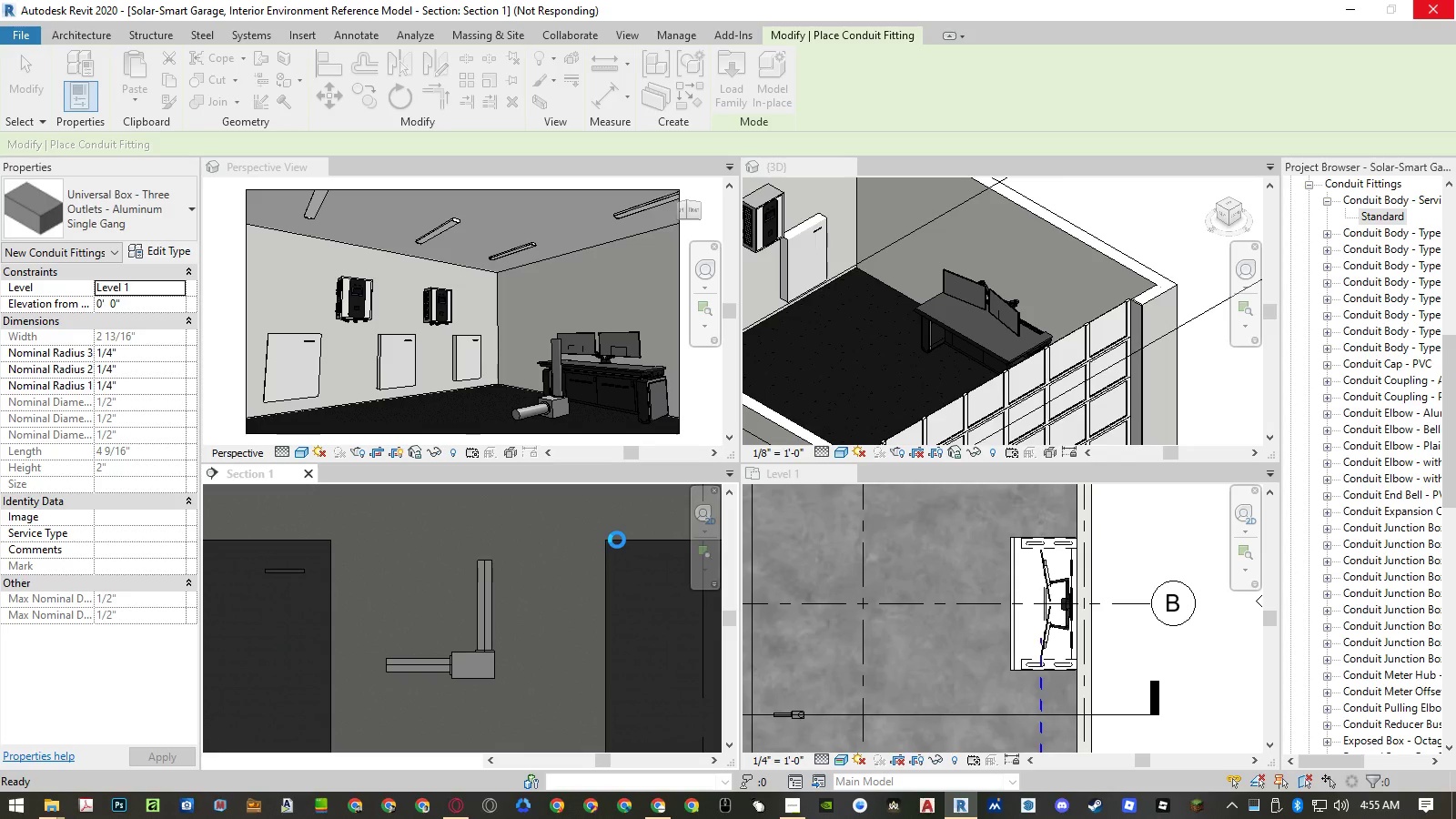 
wait(22.16)
 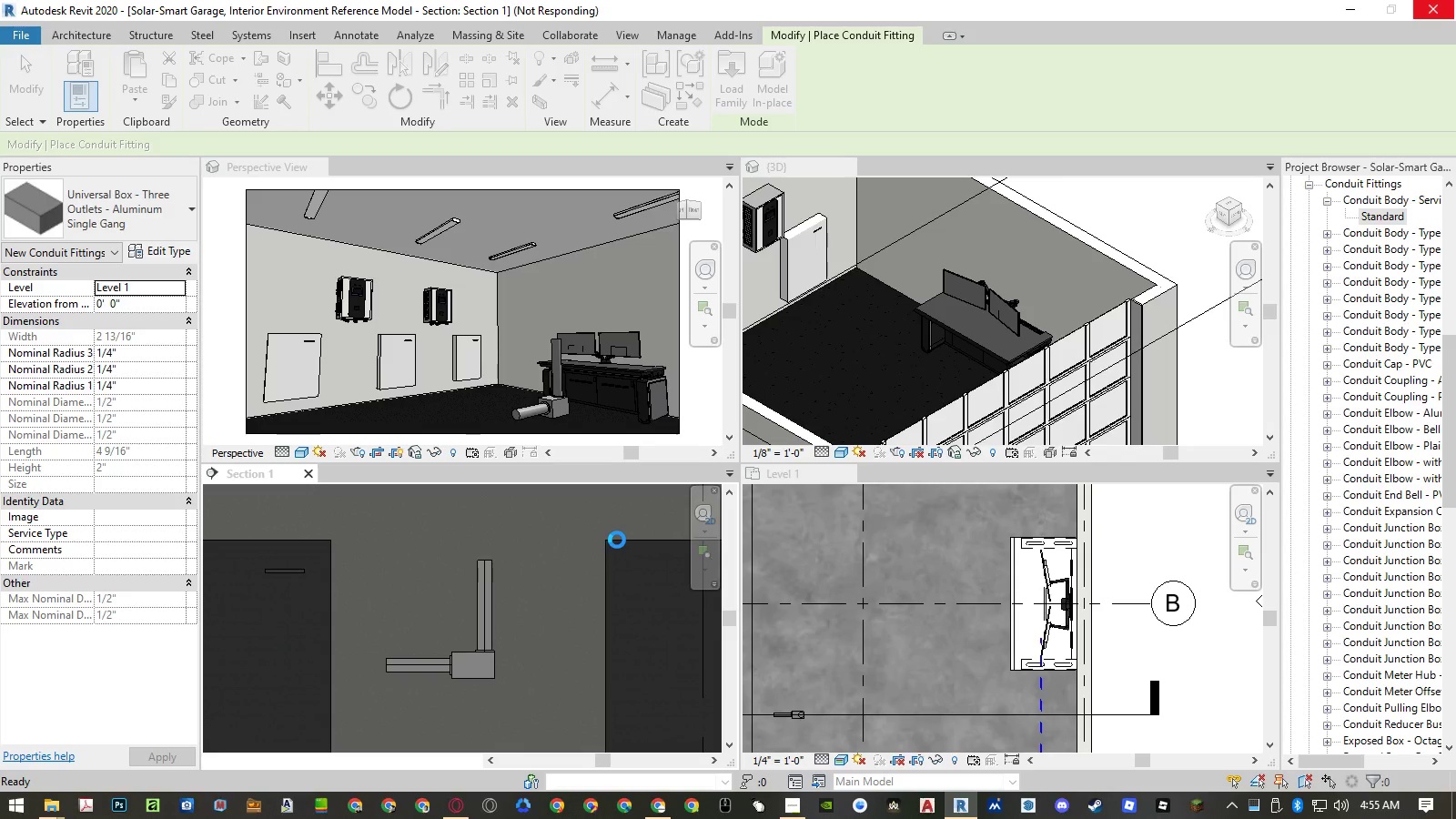 
key(Escape)
 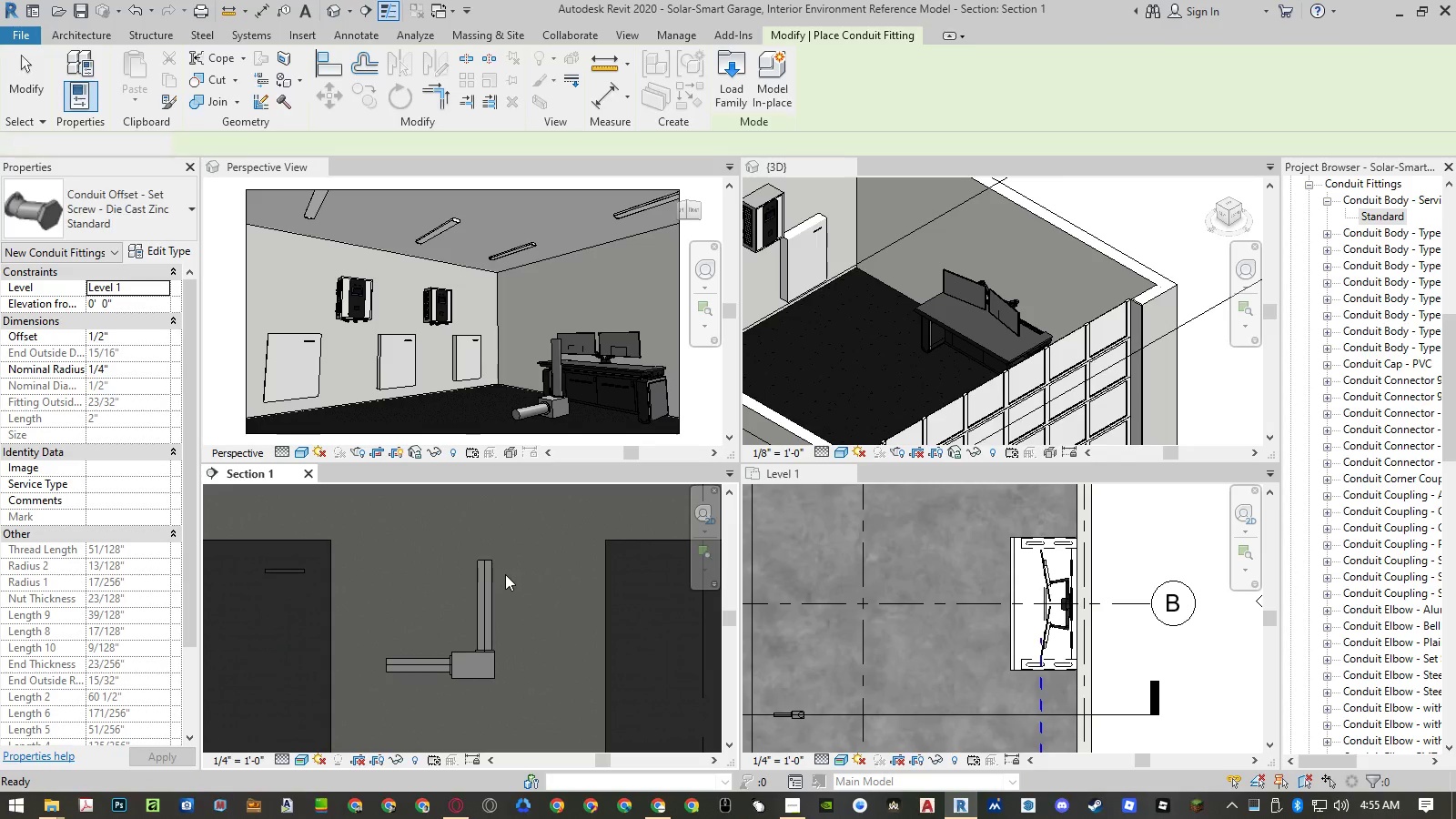 
key(Escape)
 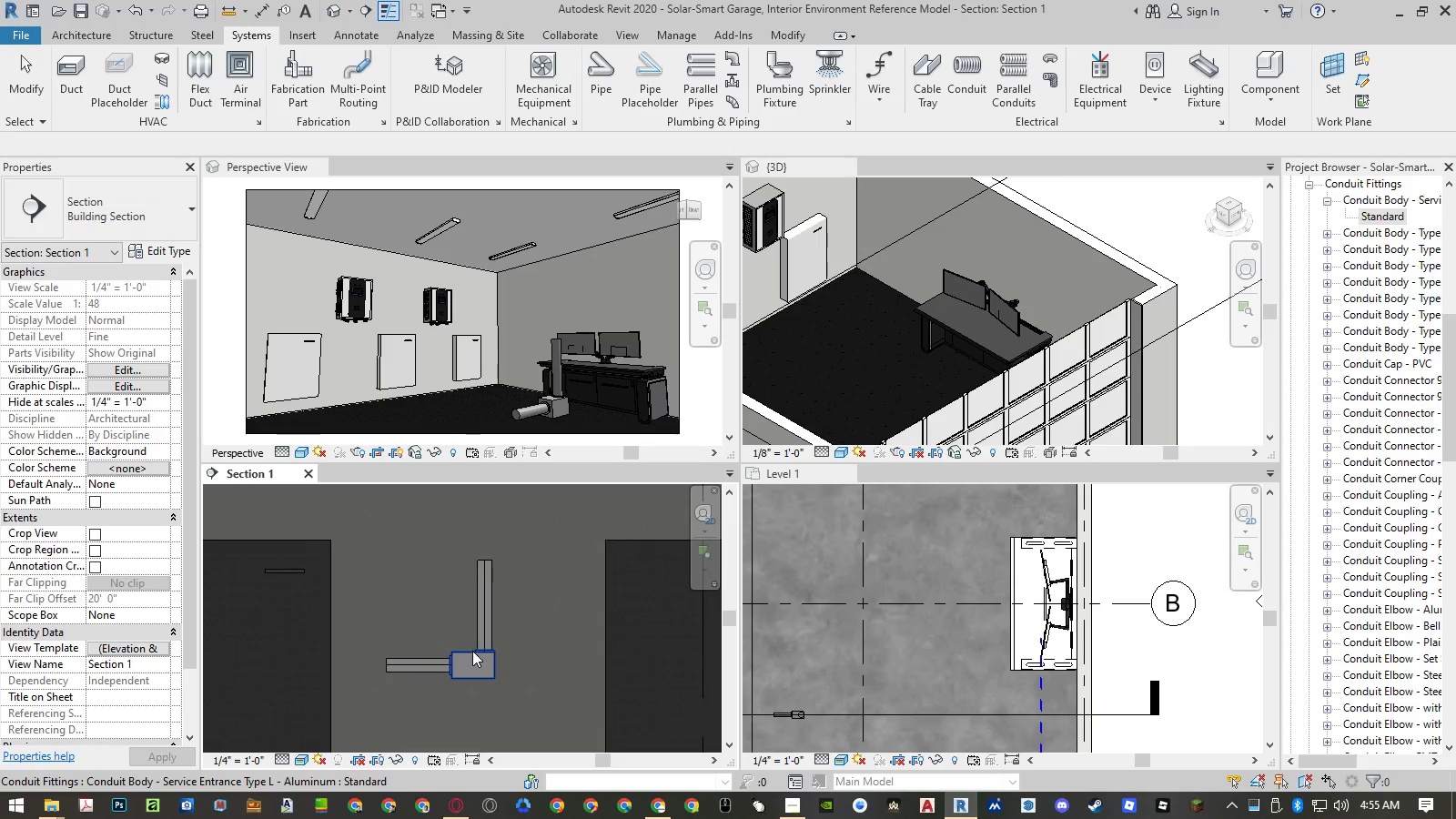 
left_click([471, 654])
 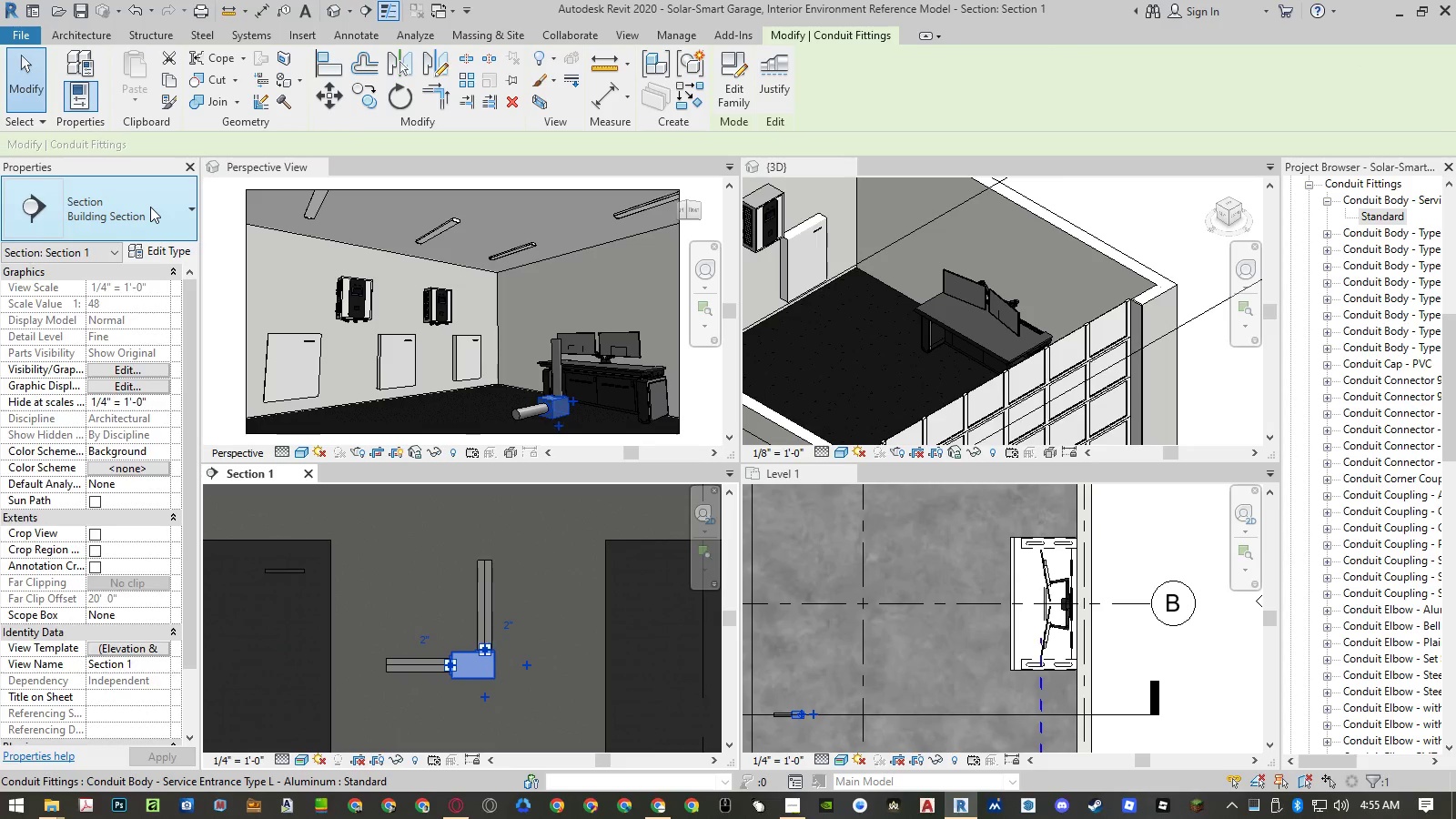 
left_click([150, 207])
 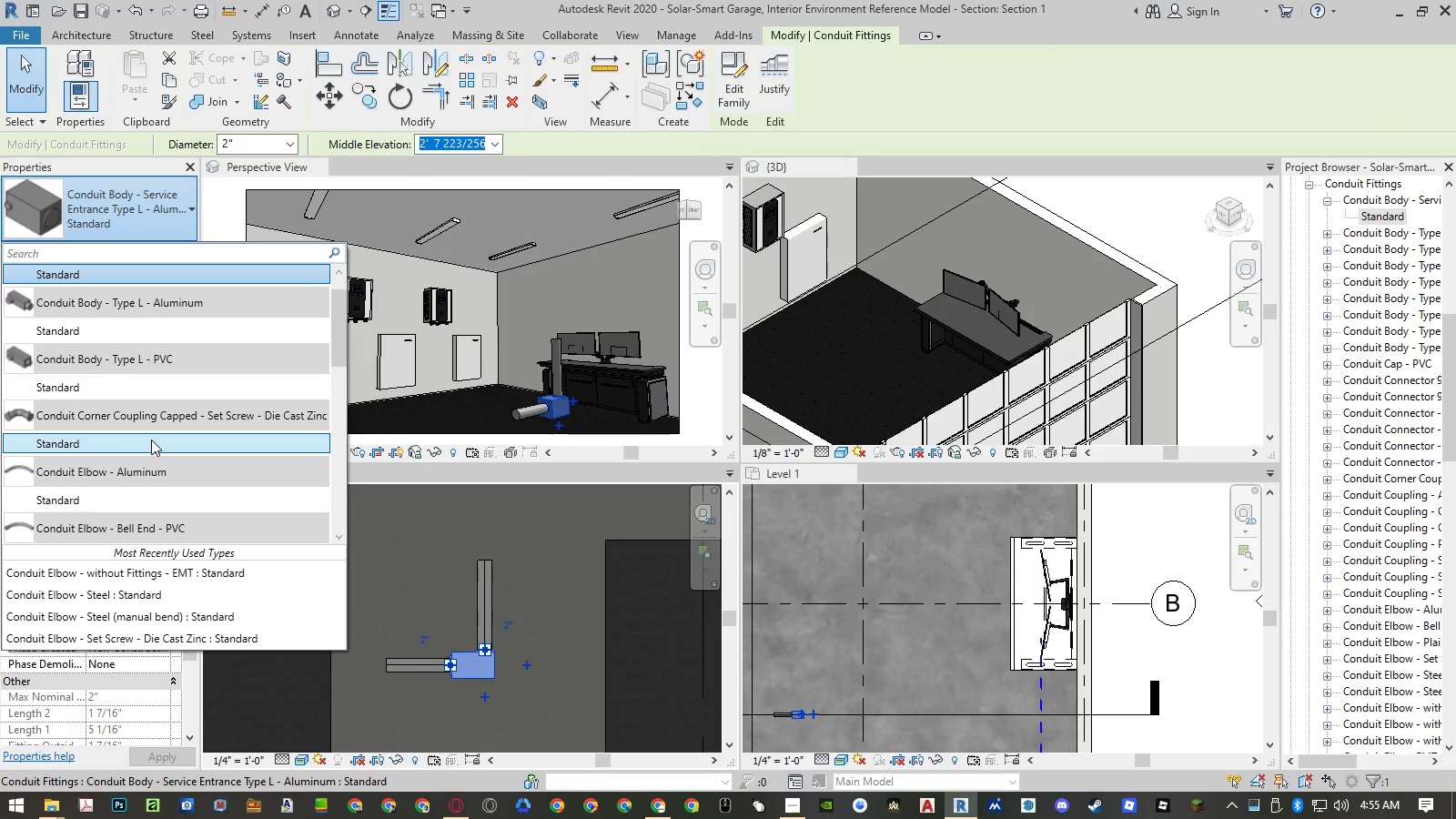 
left_click([151, 440])
 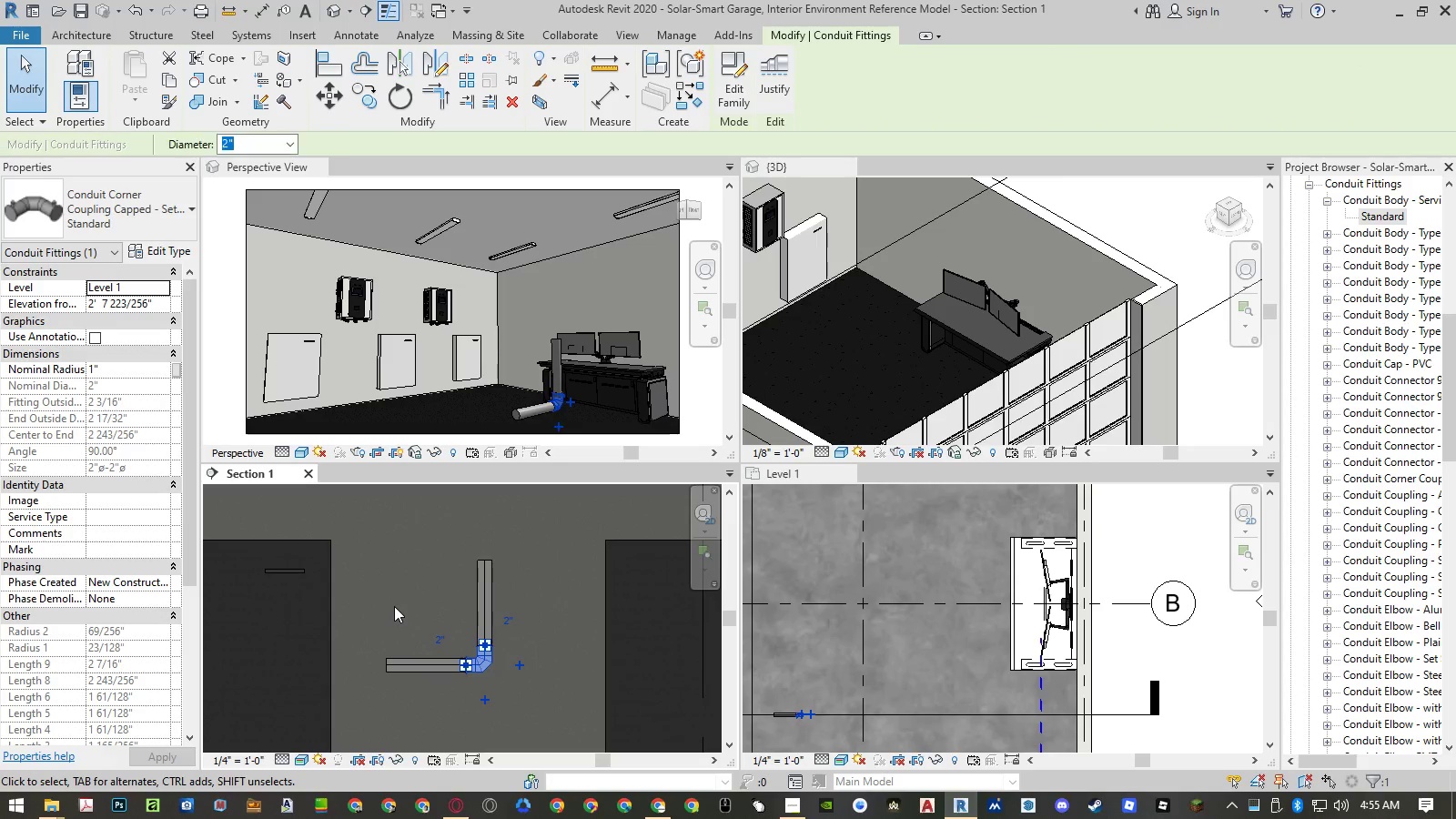 
key(Escape)
 